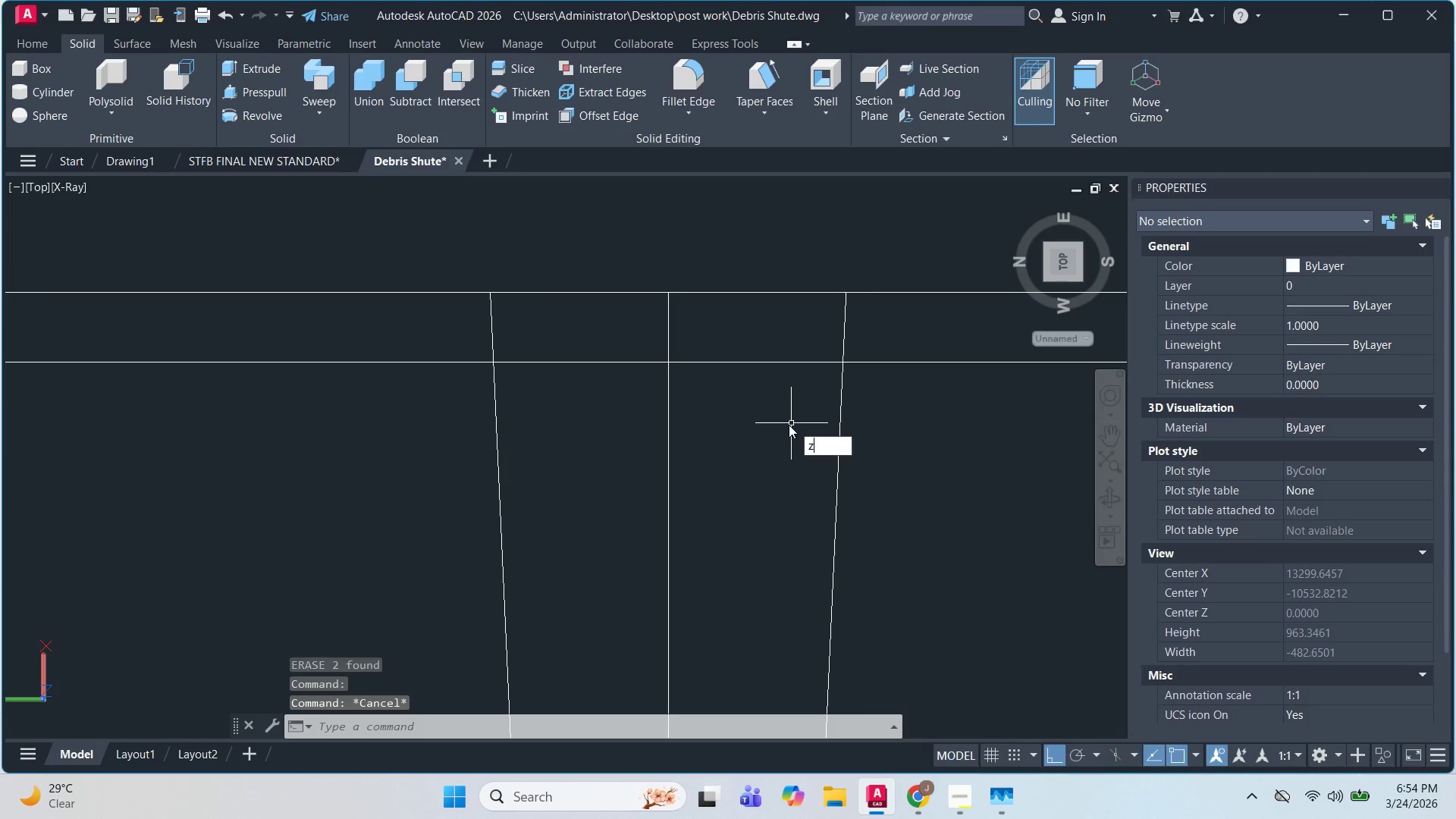 
key(Escape)
 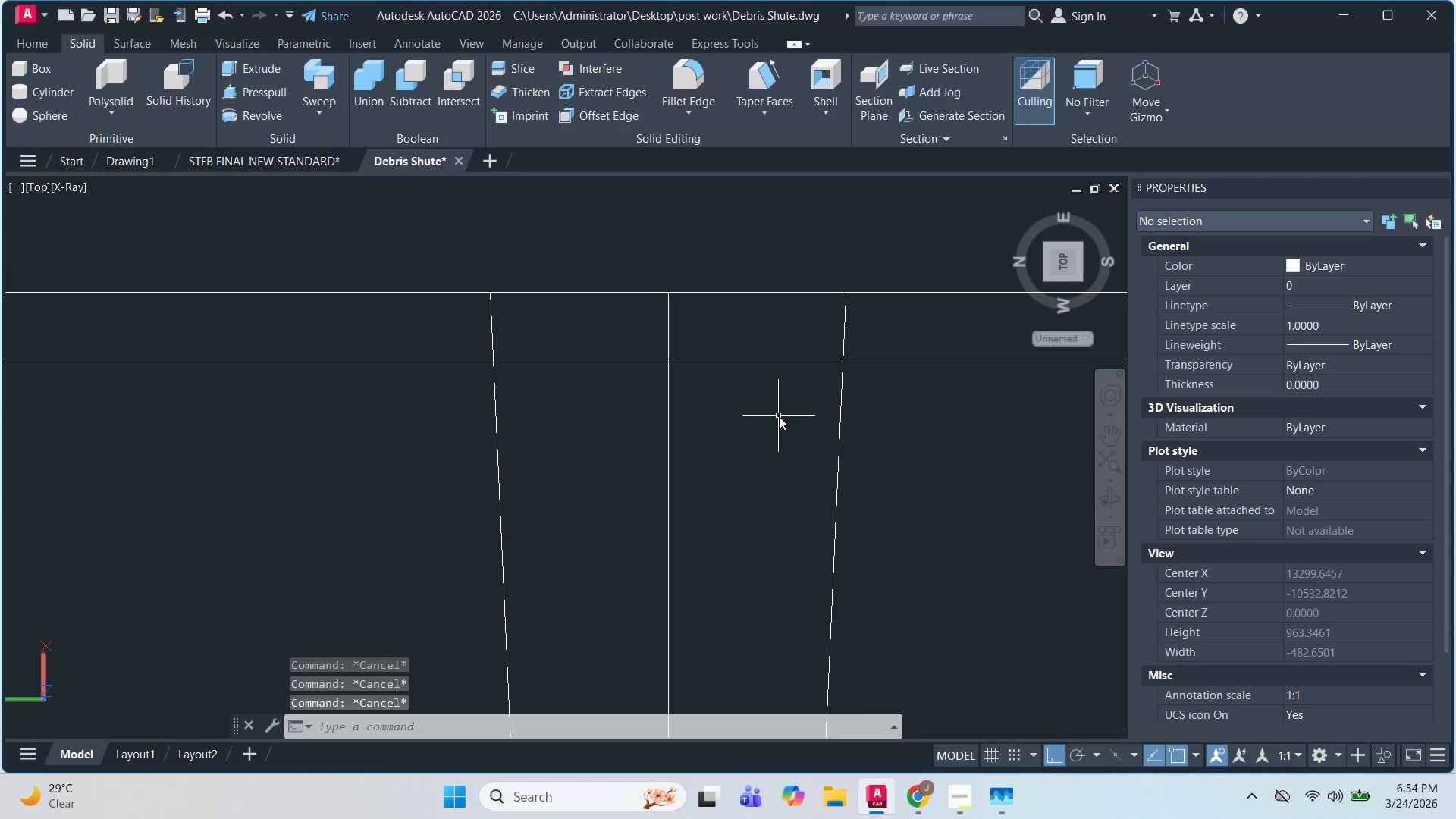 
key(Escape)
 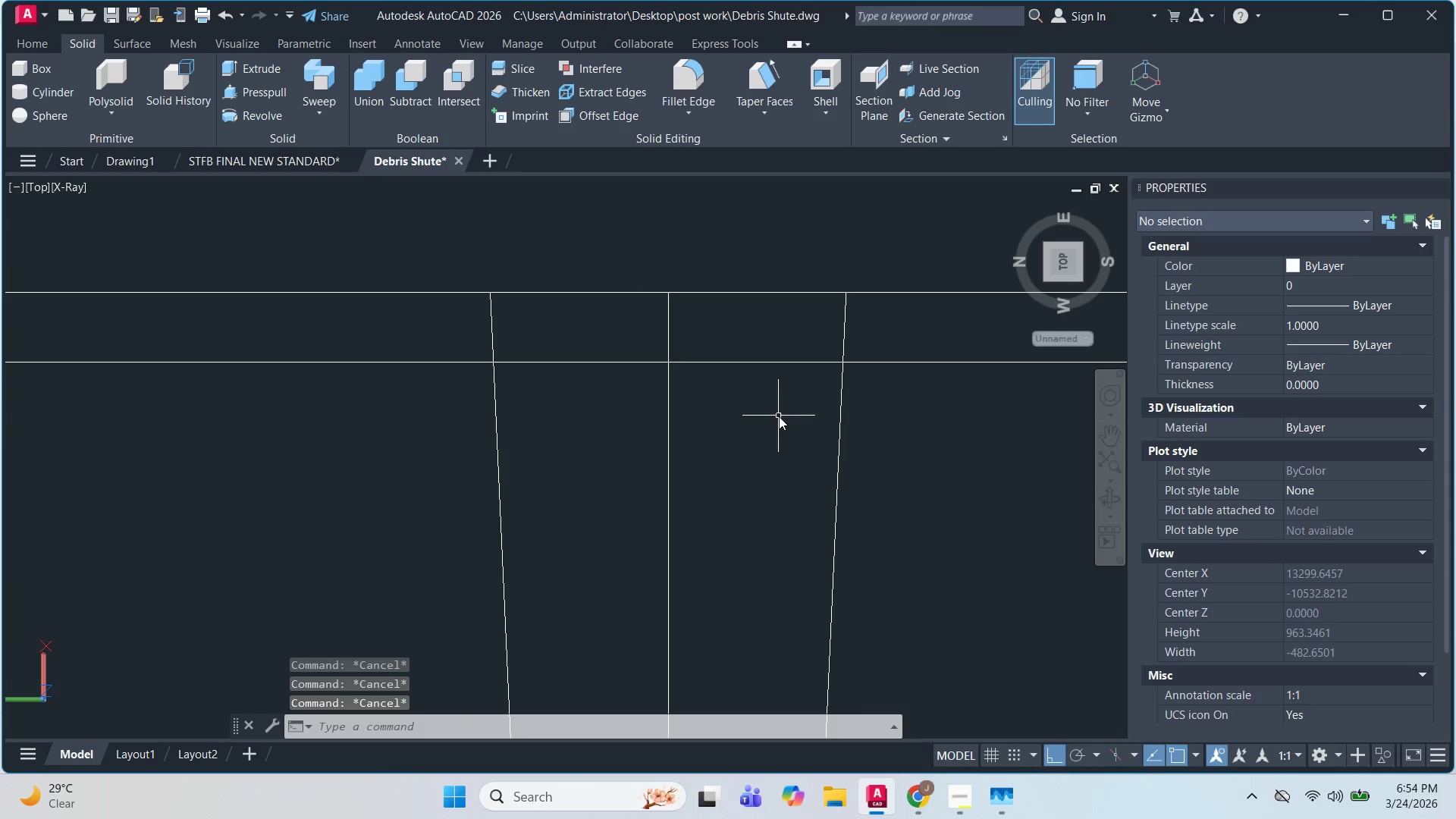 
key(Control+Z)
 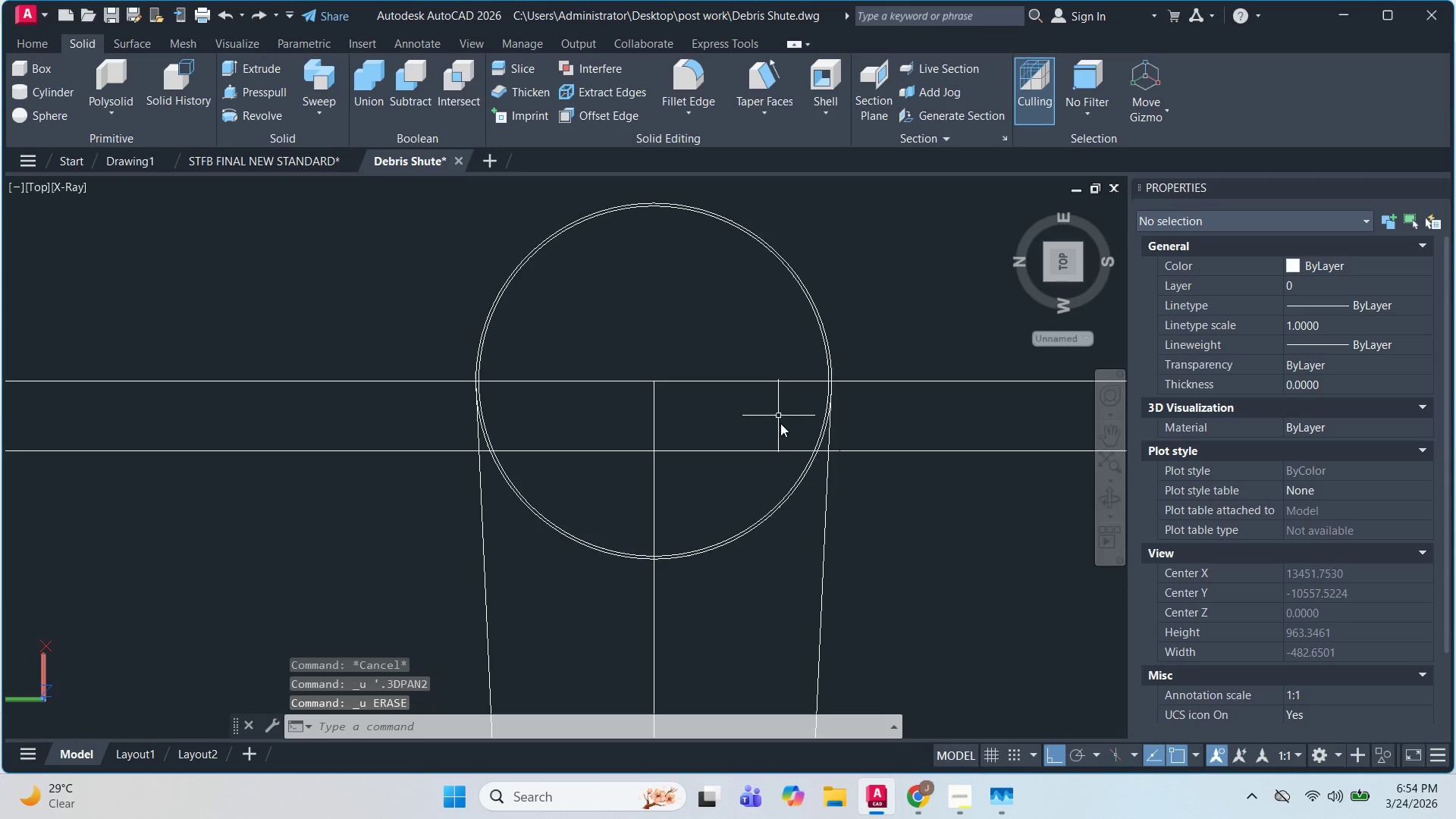 
key(Control+Z)
 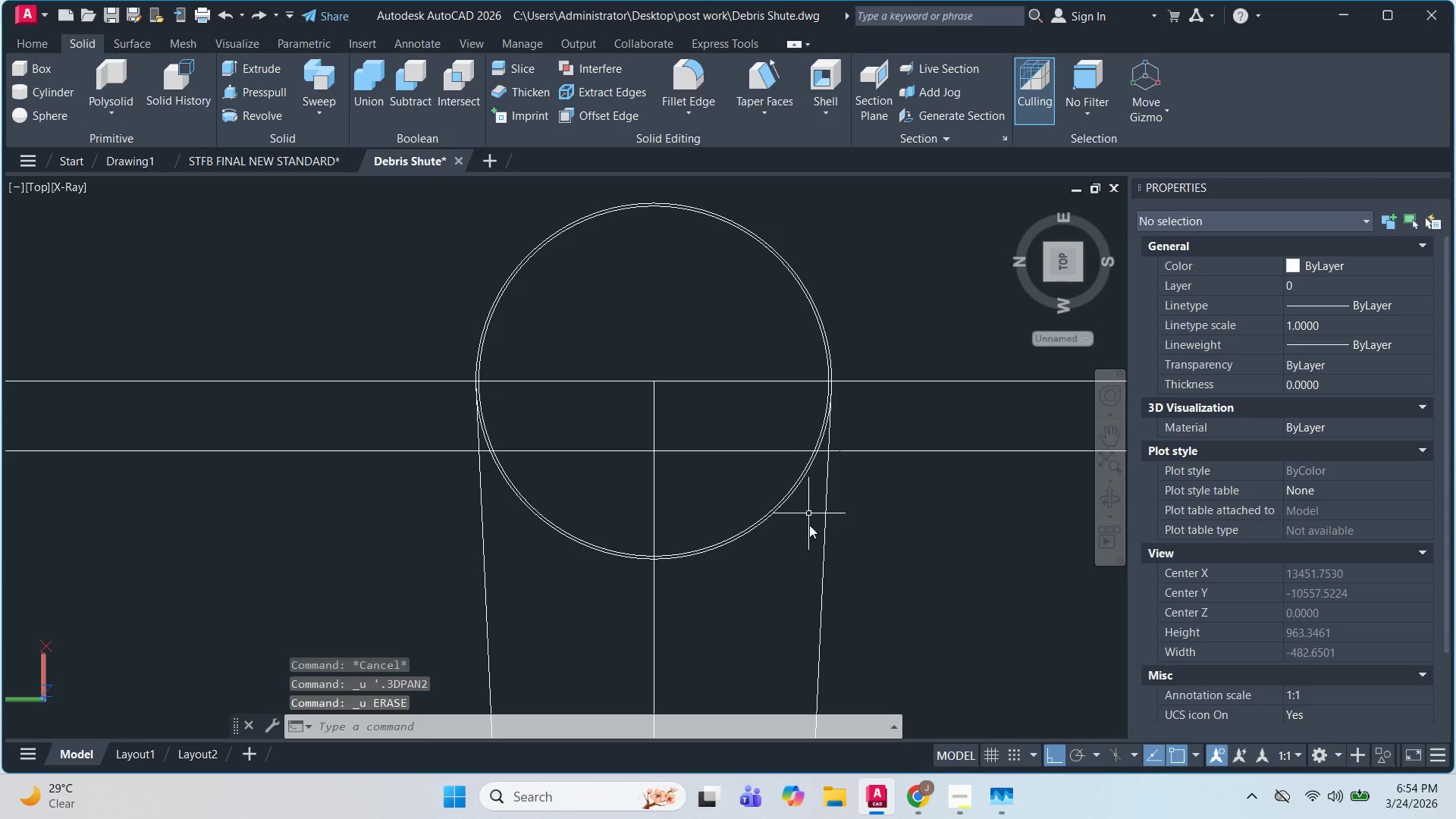 
key(Escape)
 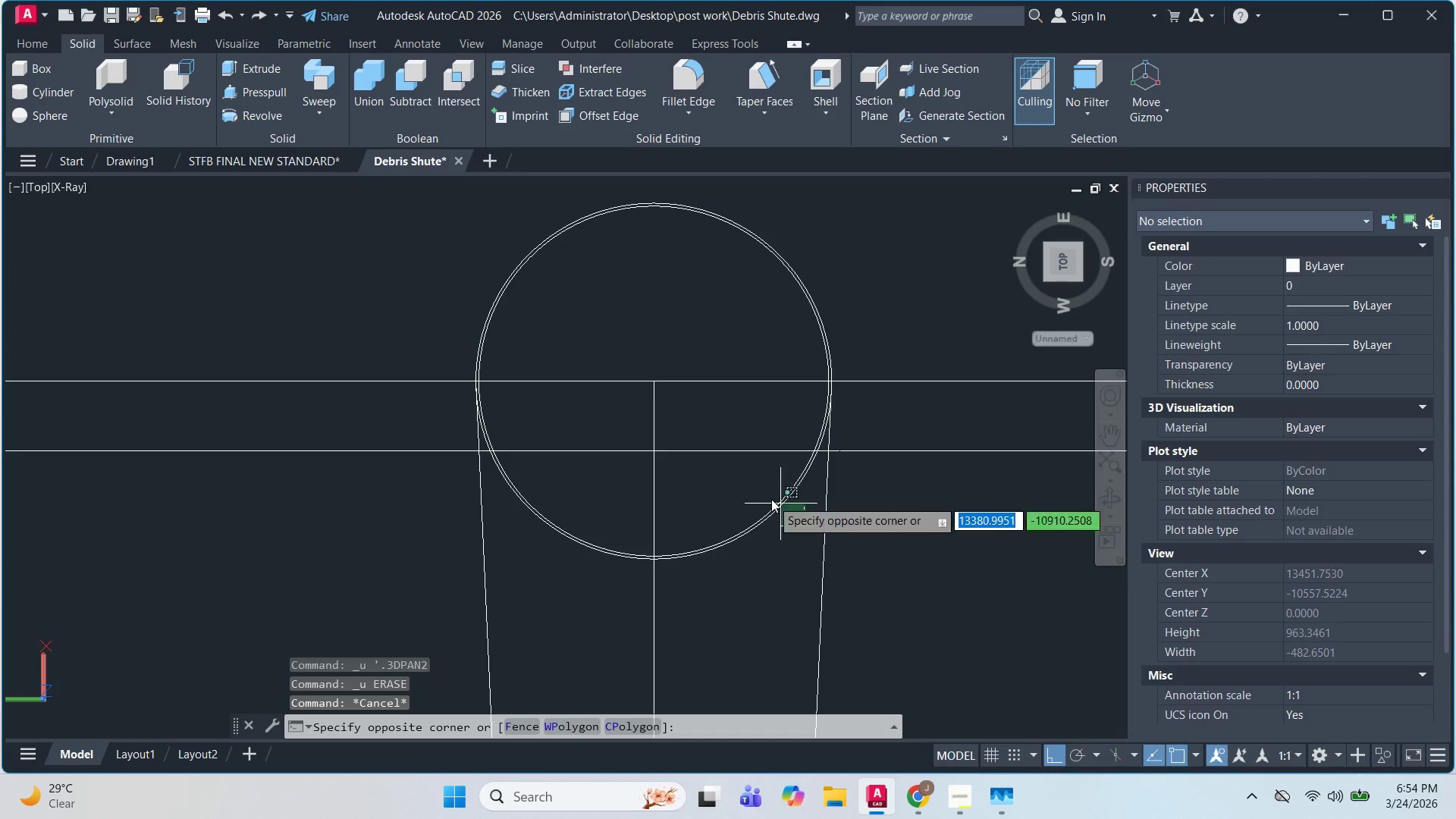 
double_click([771, 499])
 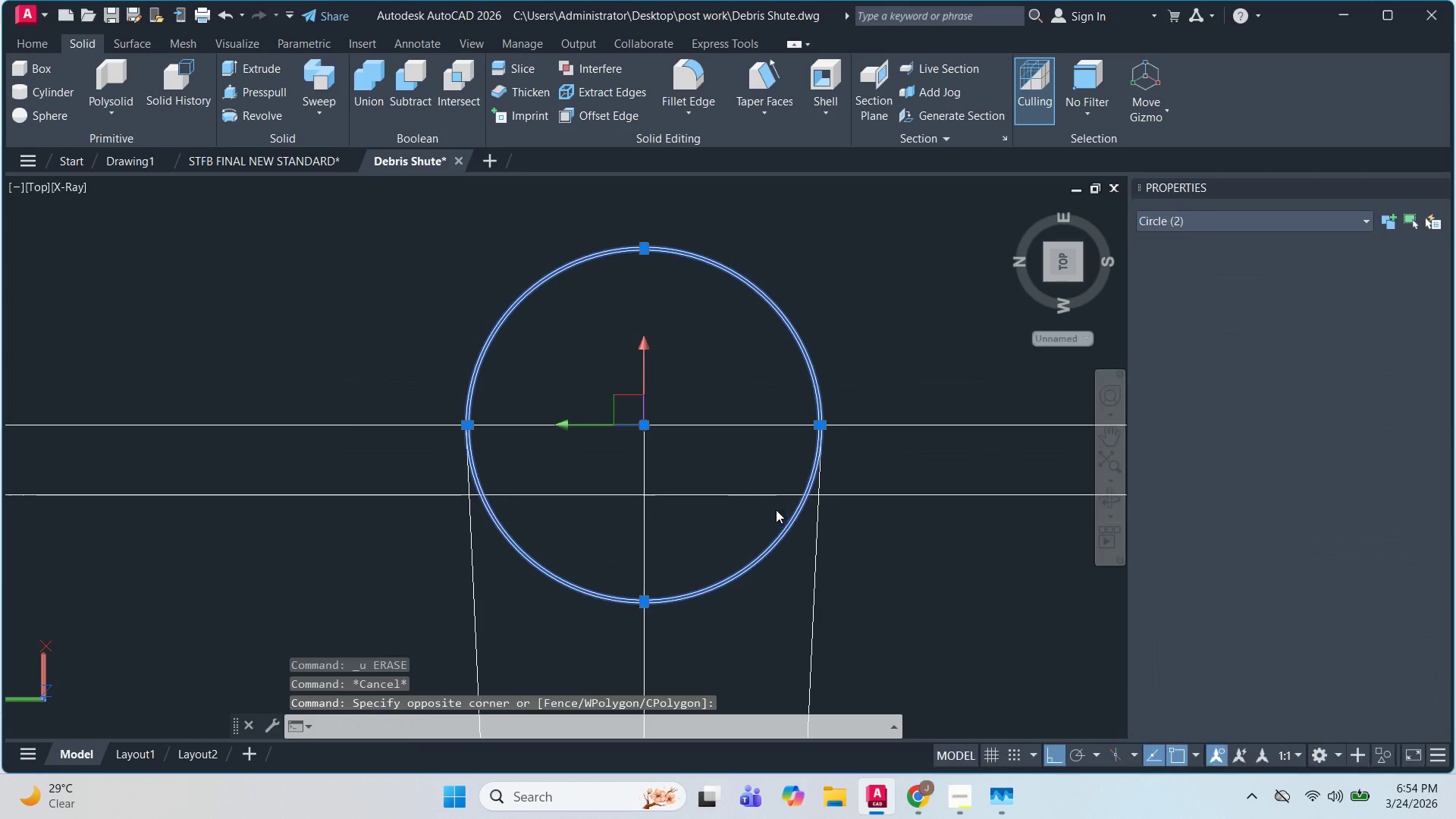 
key(M)
 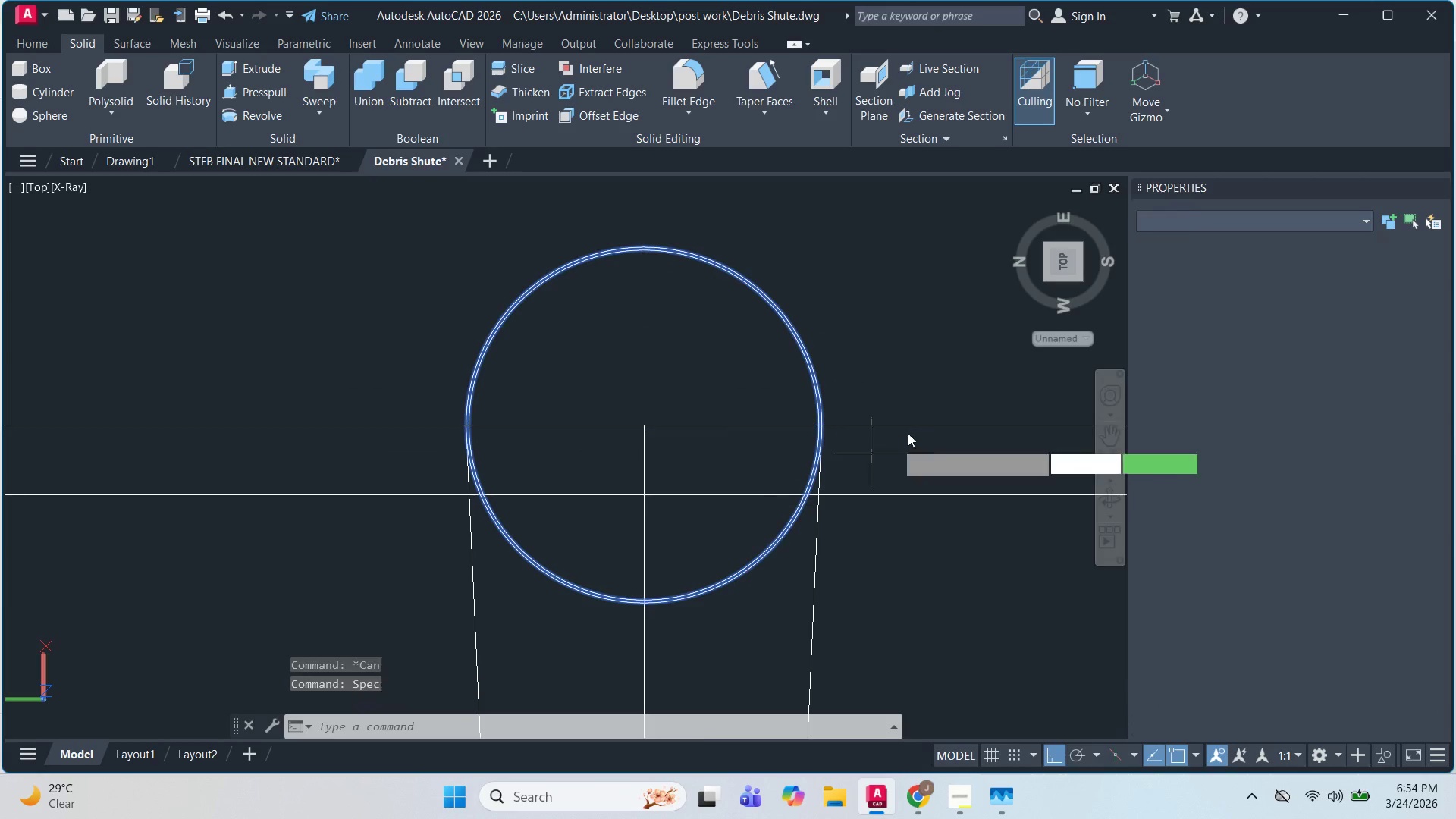 
key(Space)
 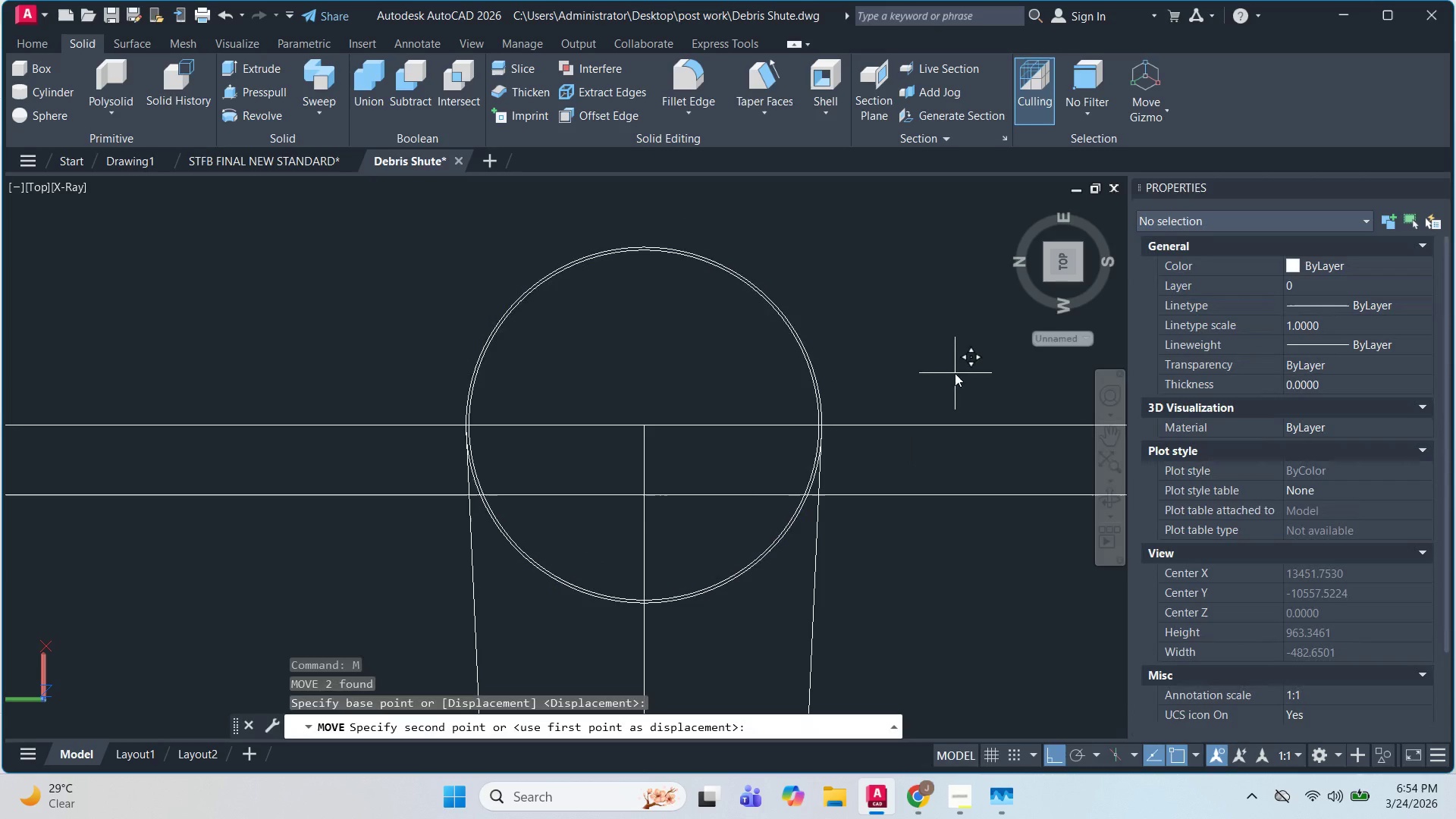 
left_click_drag(start_coordinate=[956, 374], to_coordinate=[946, 356])
 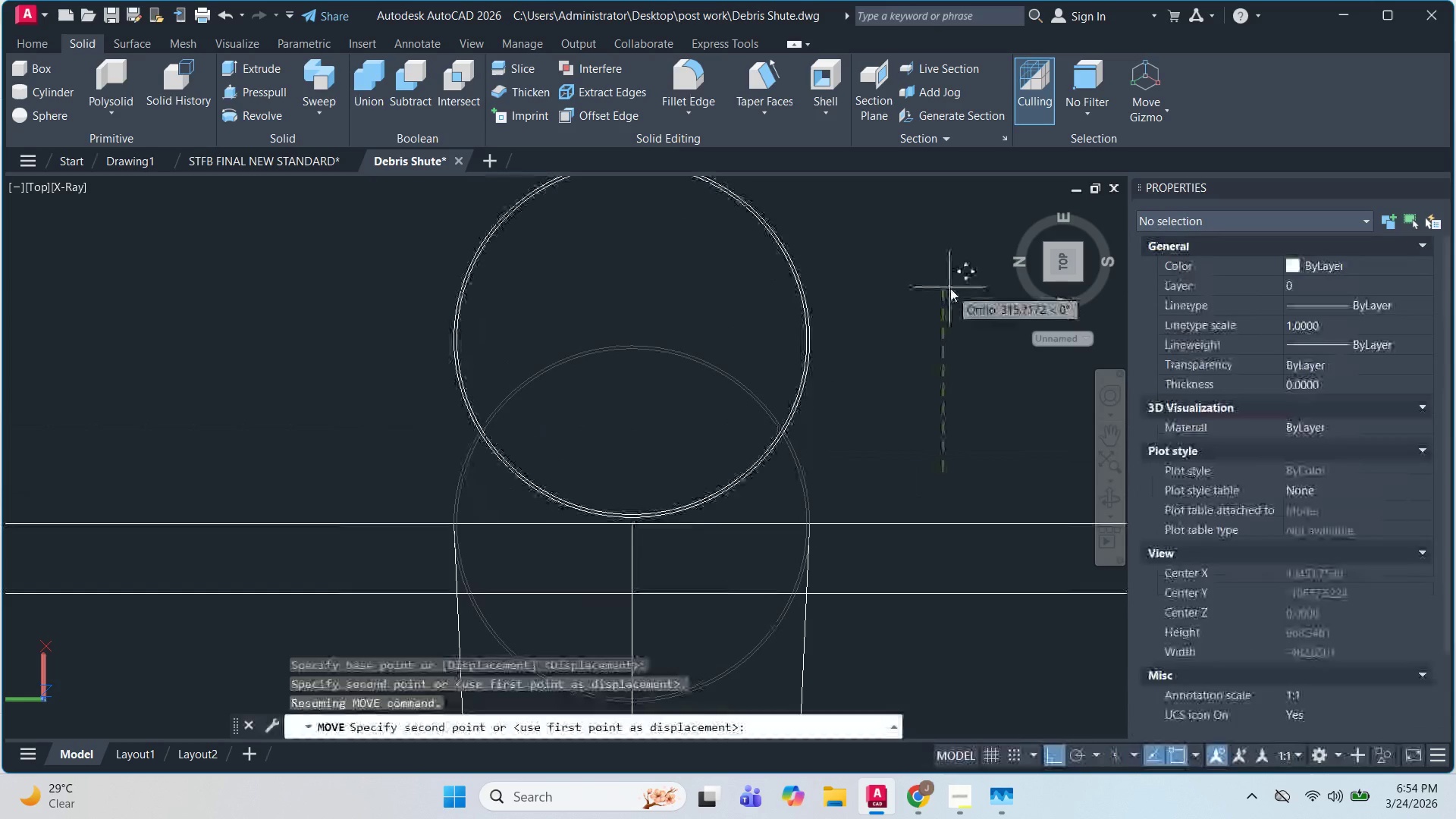 
left_click([947, 281])
 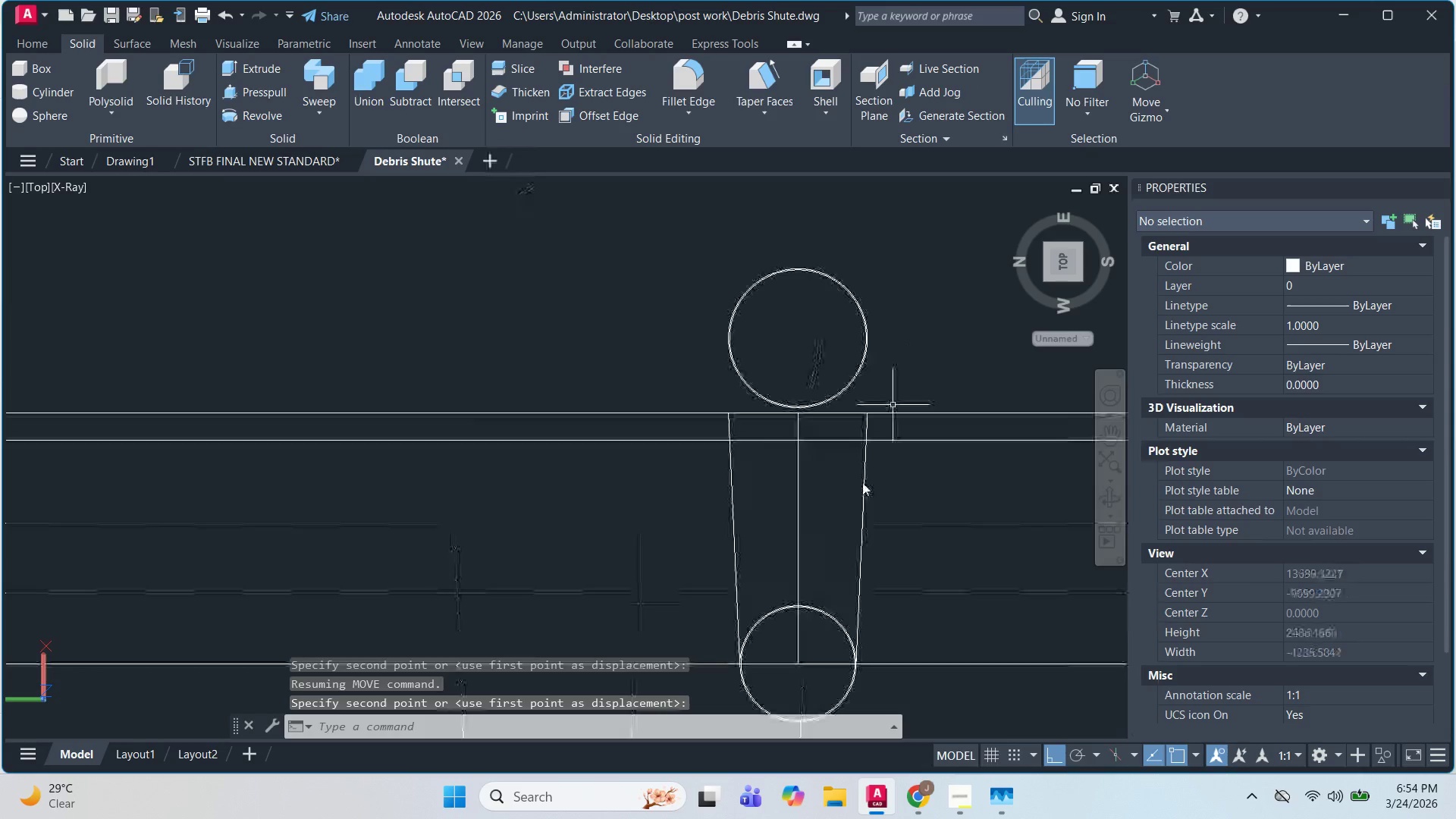 
key(Escape)
 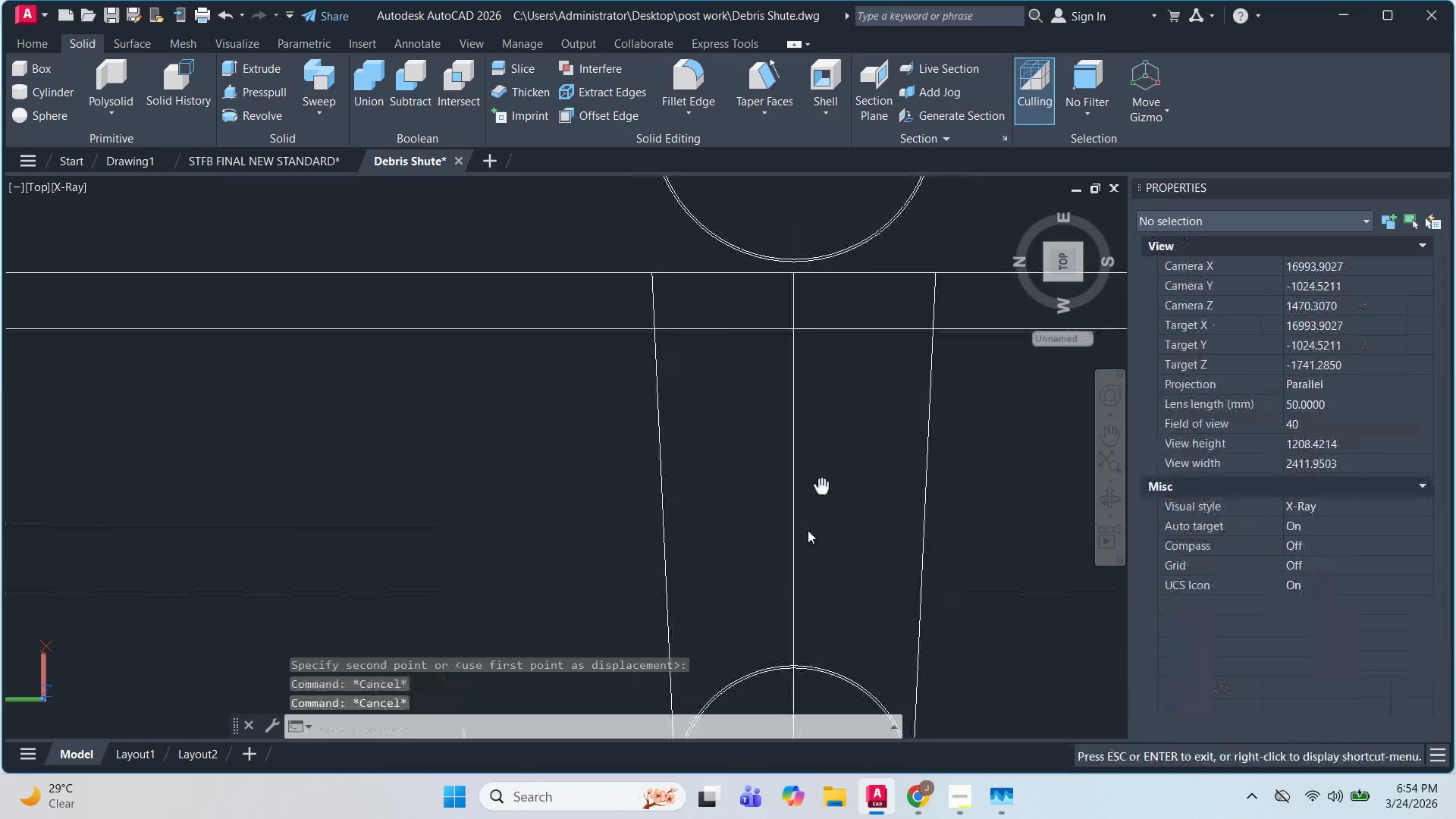 
key(Escape)
 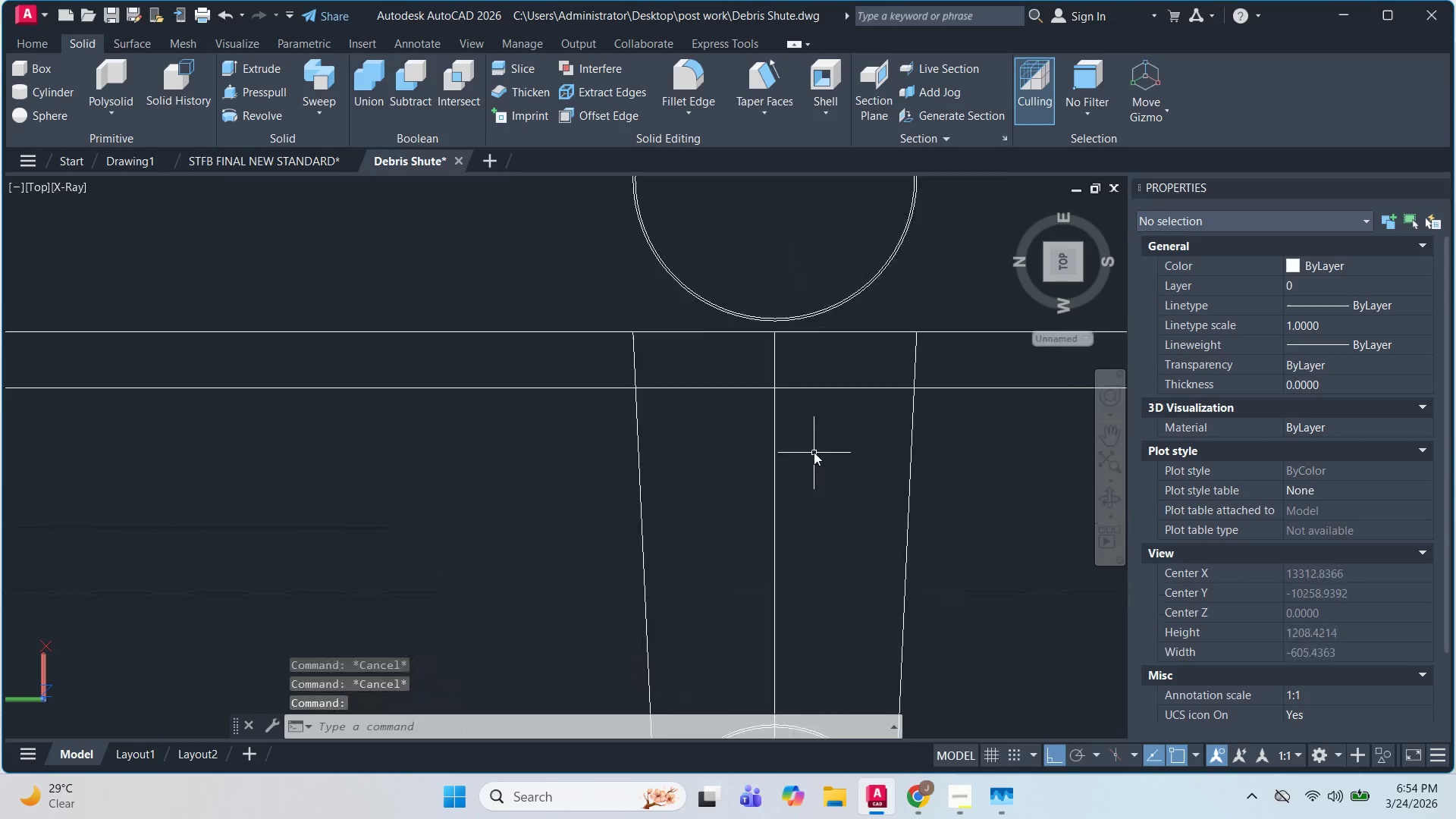 
scroll: coordinate [795, 578], scroll_direction: none, amount: 0.0
 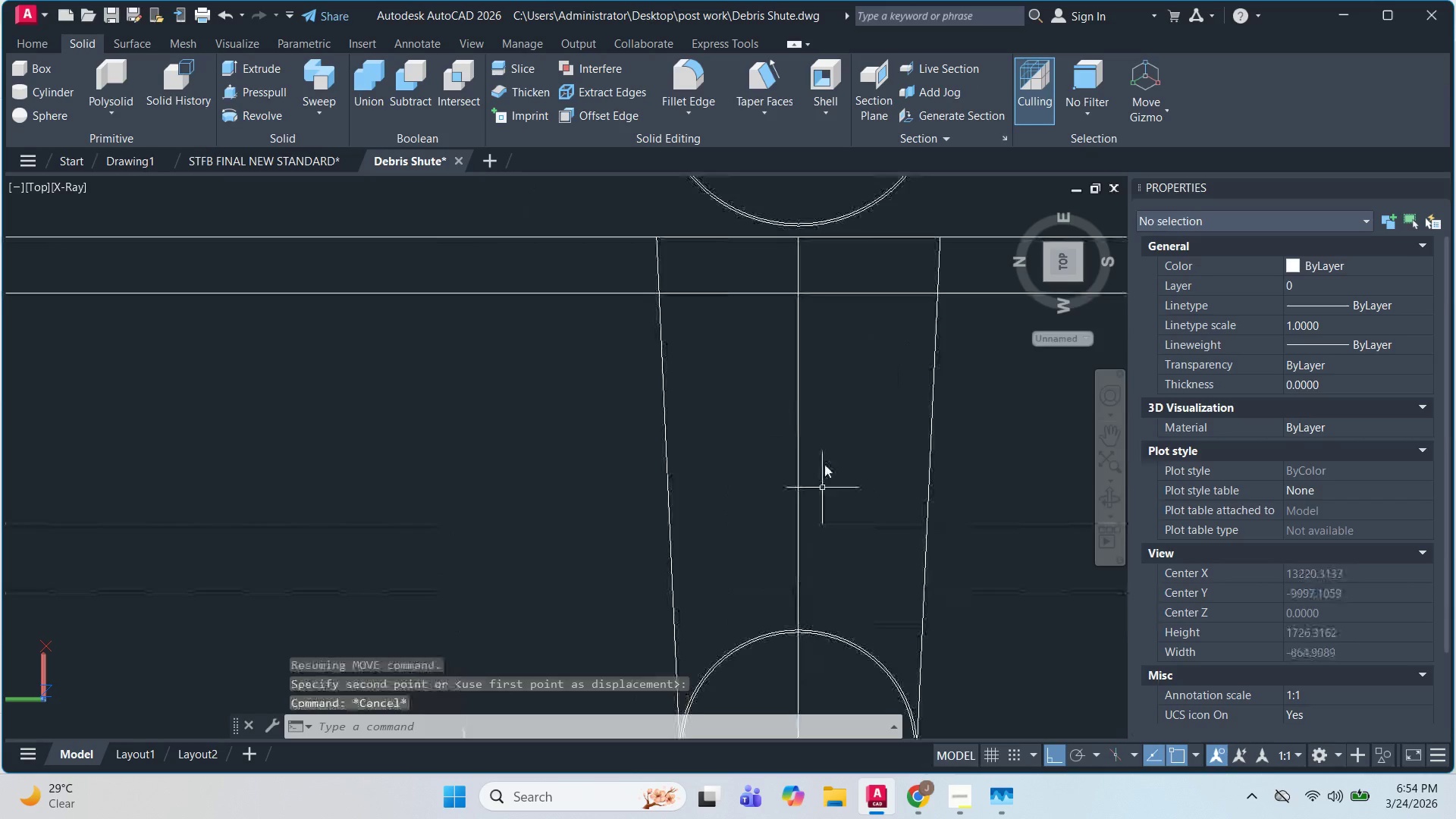 
left_click([836, 548])
 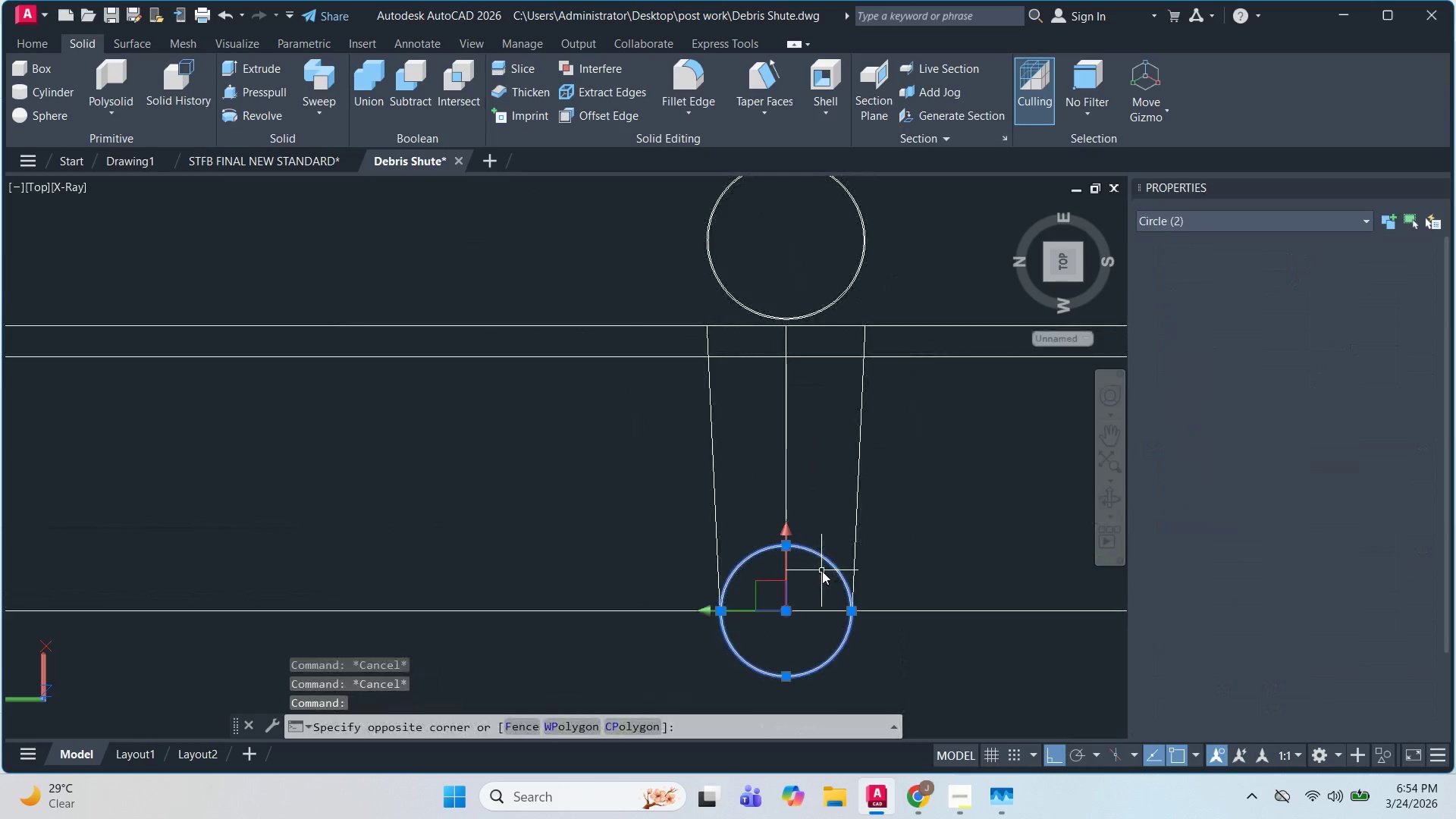 
scroll: coordinate [827, 587], scroll_direction: down, amount: 1.0
 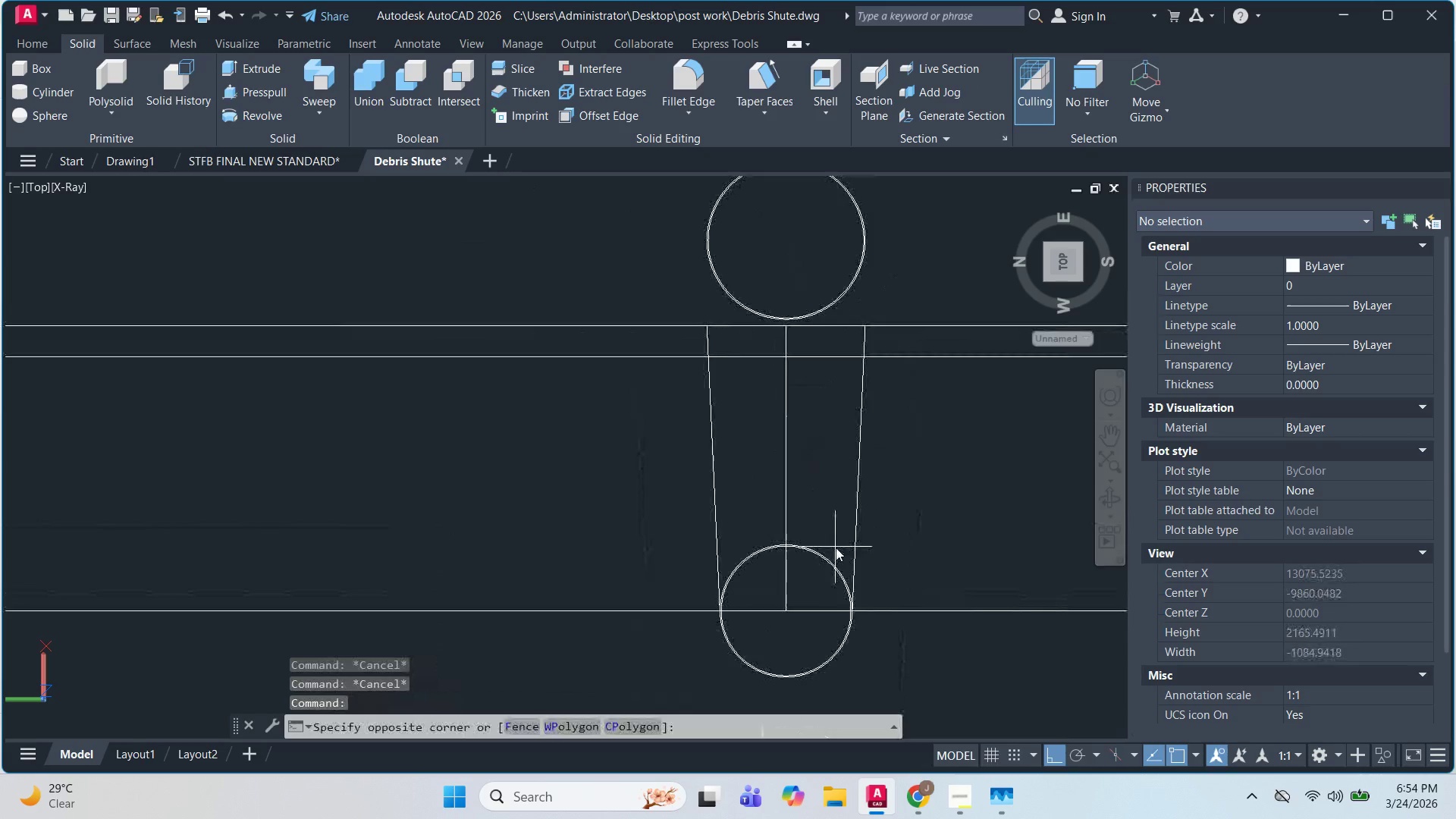 
double_click([822, 571])
 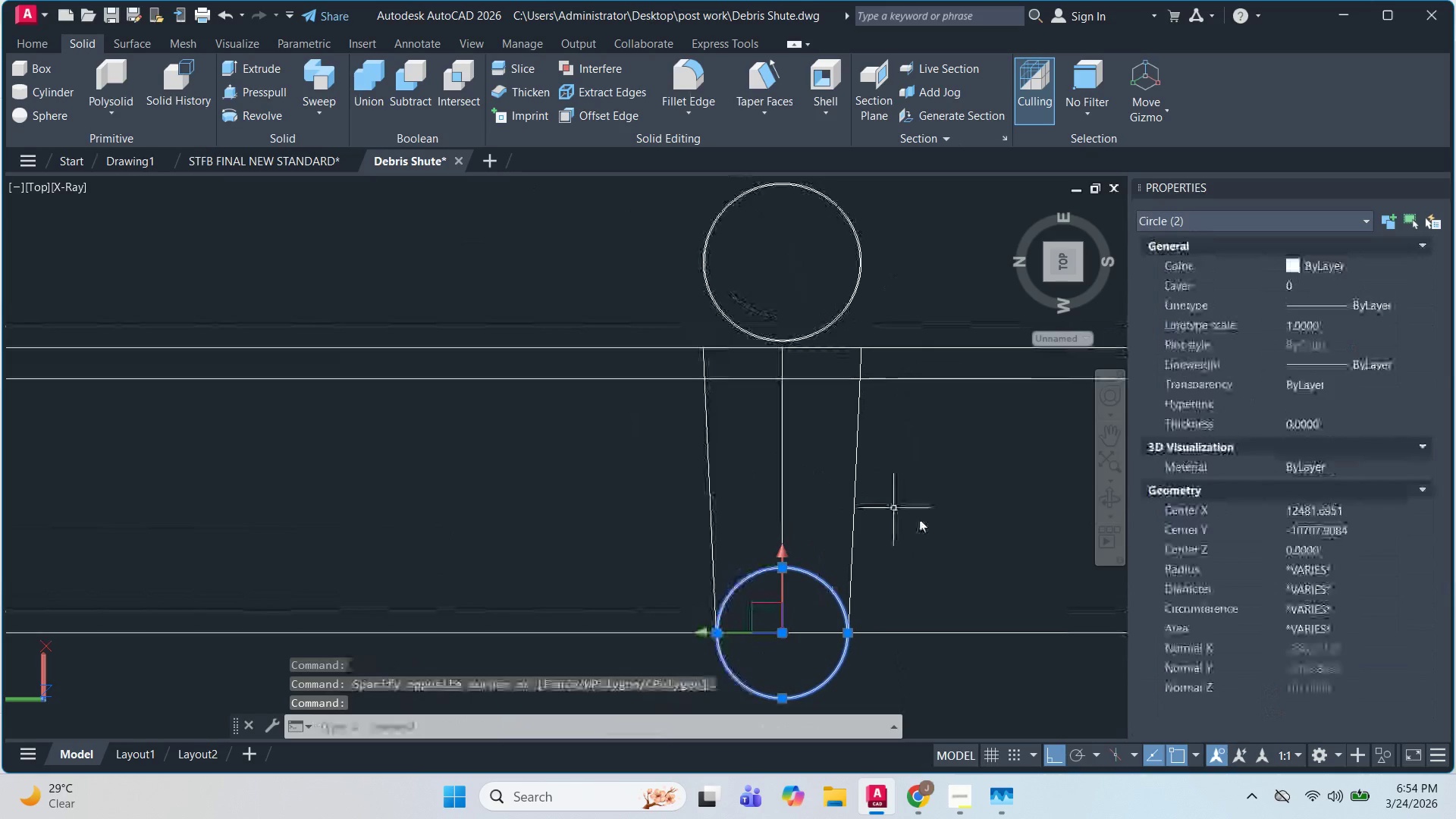 
key(M)
 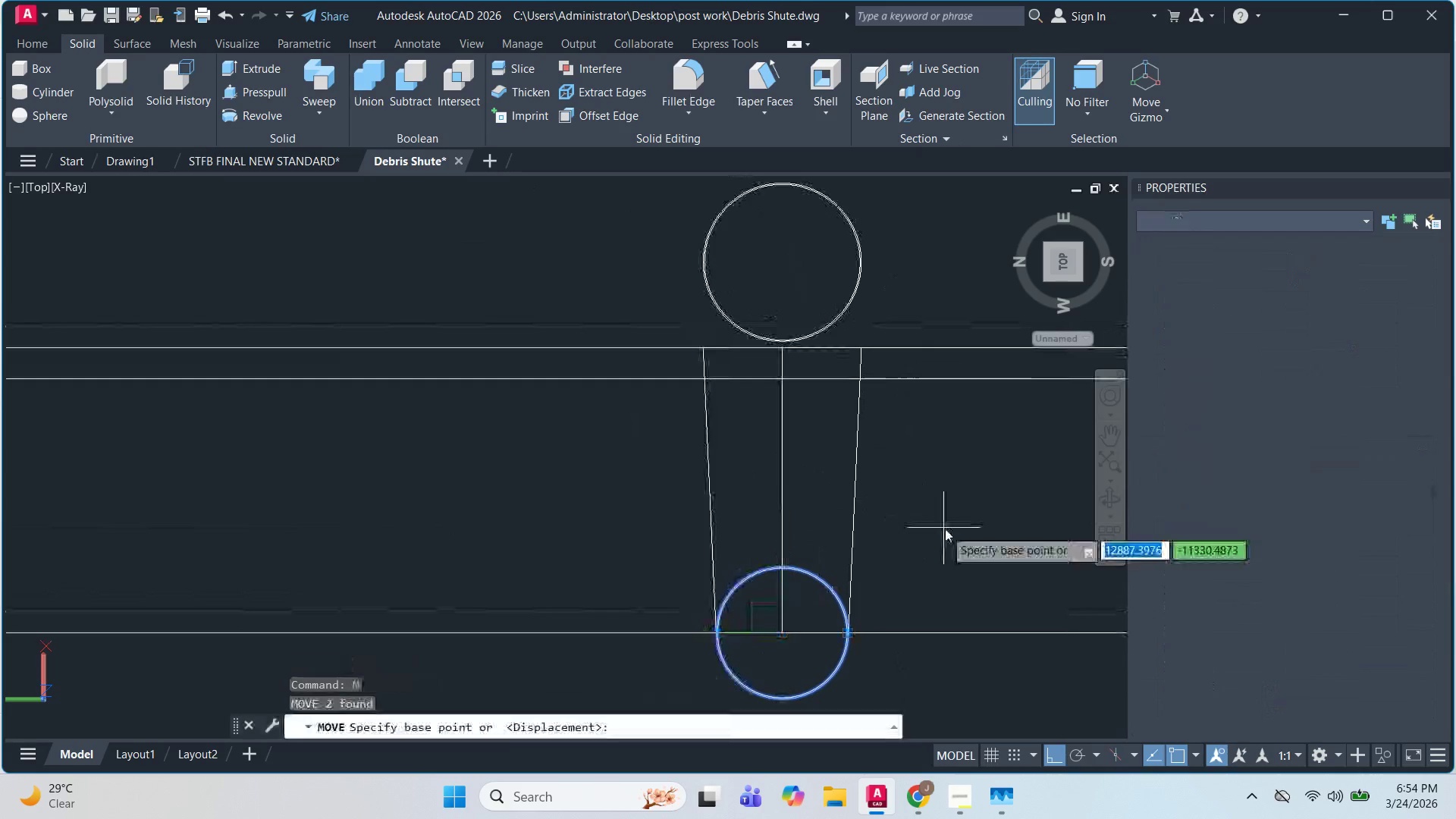 
key(Space)
 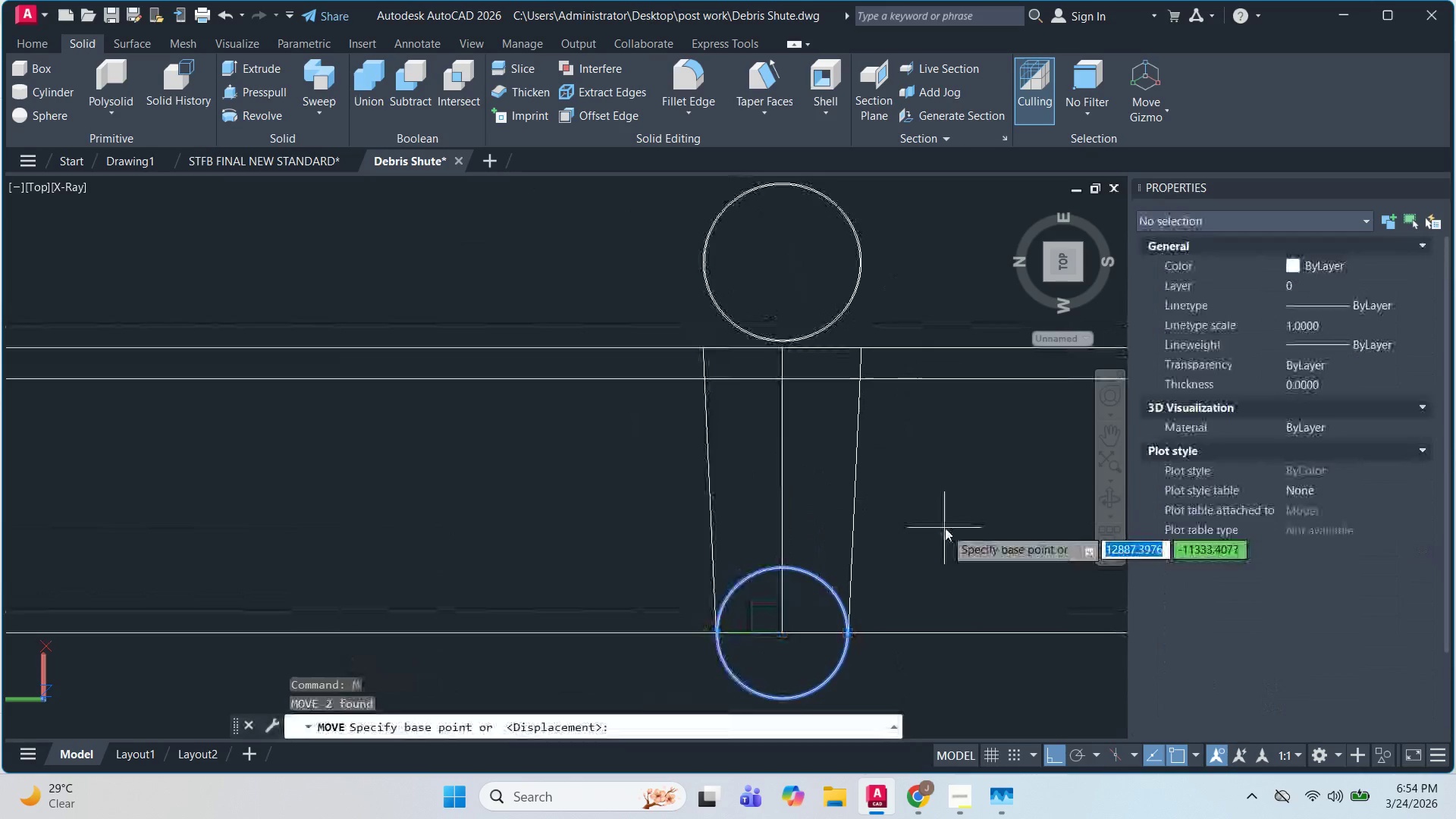 
left_click([945, 528])
 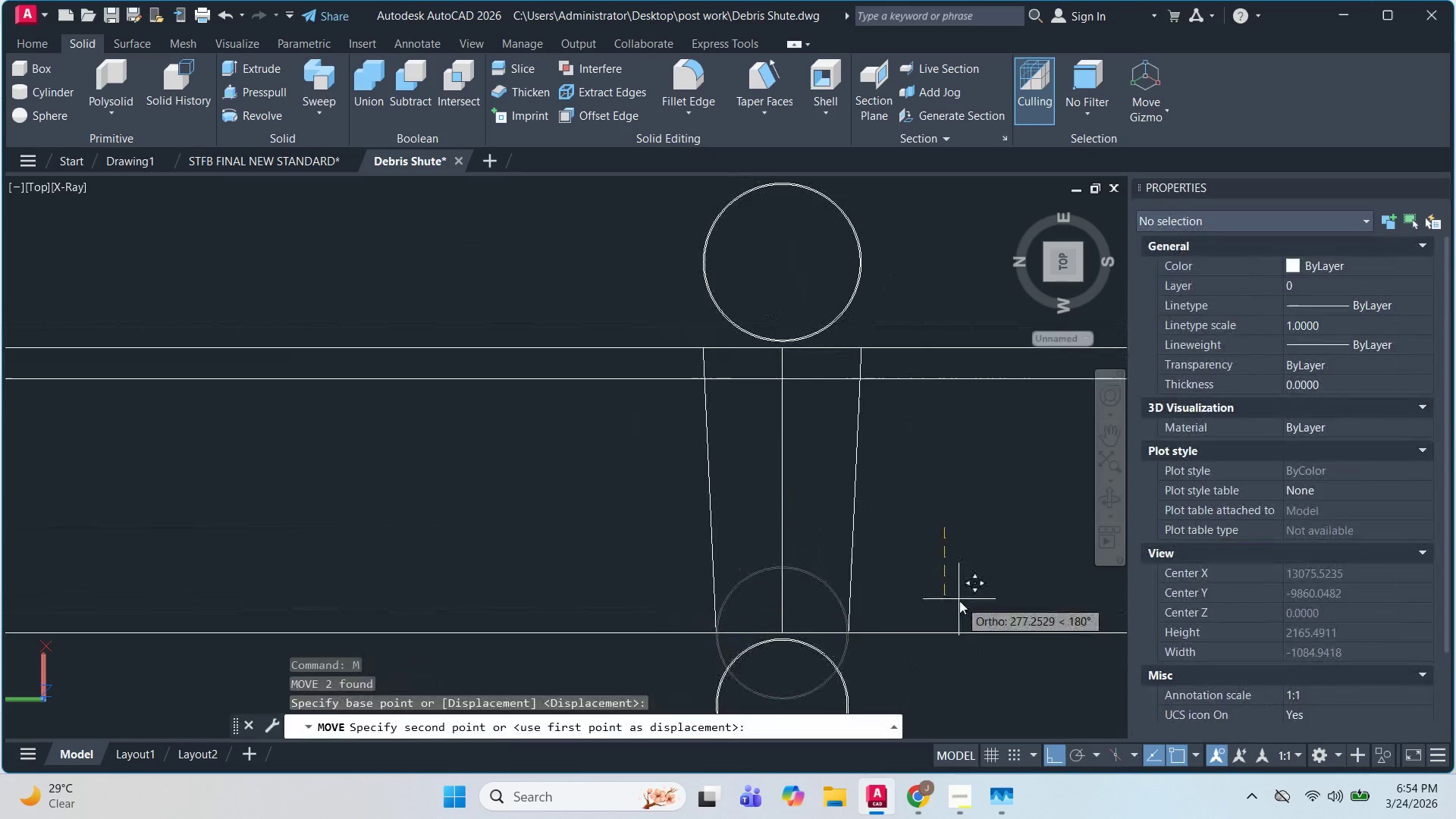 
left_click([959, 603])
 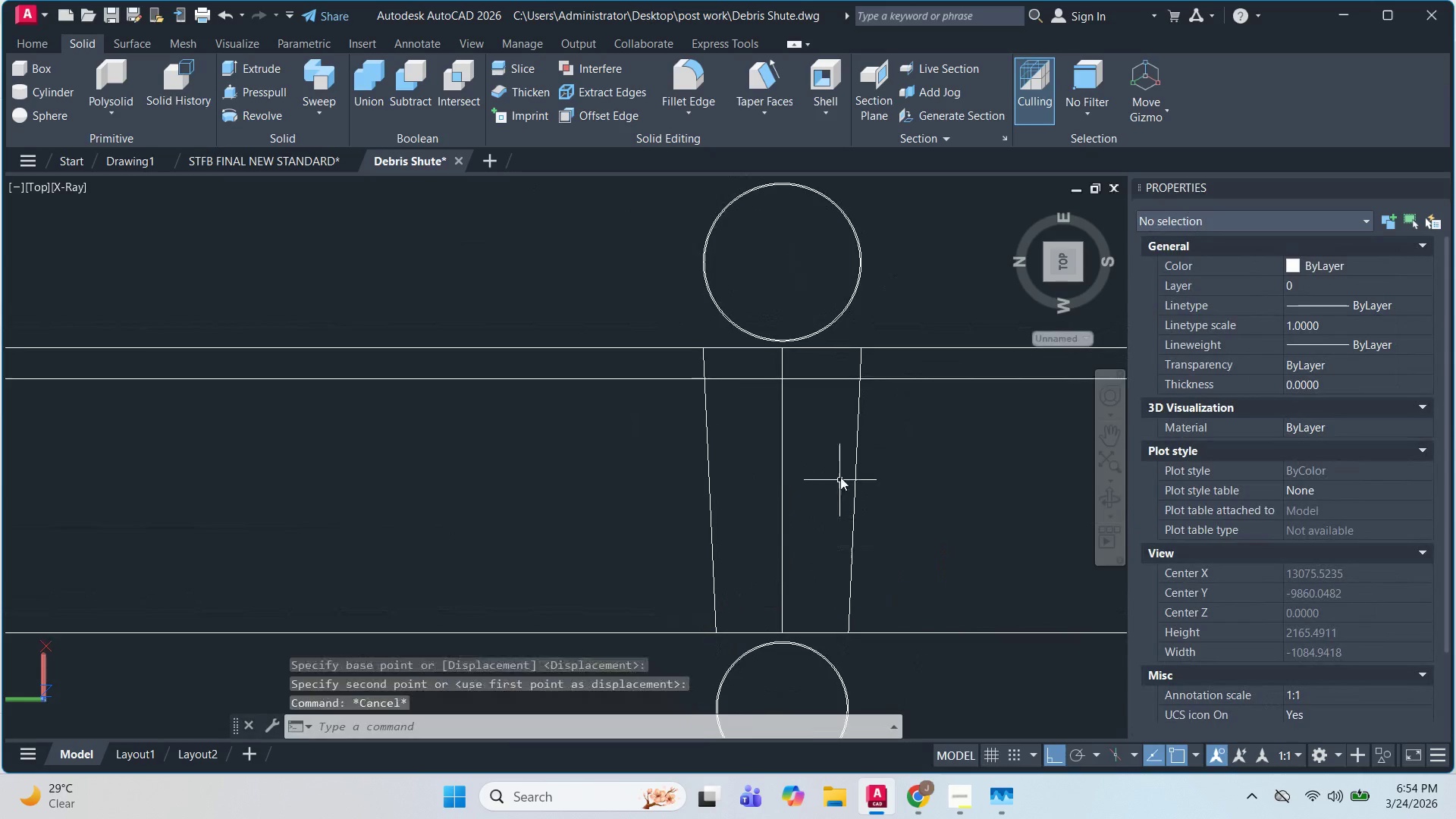 
key(Escape)
 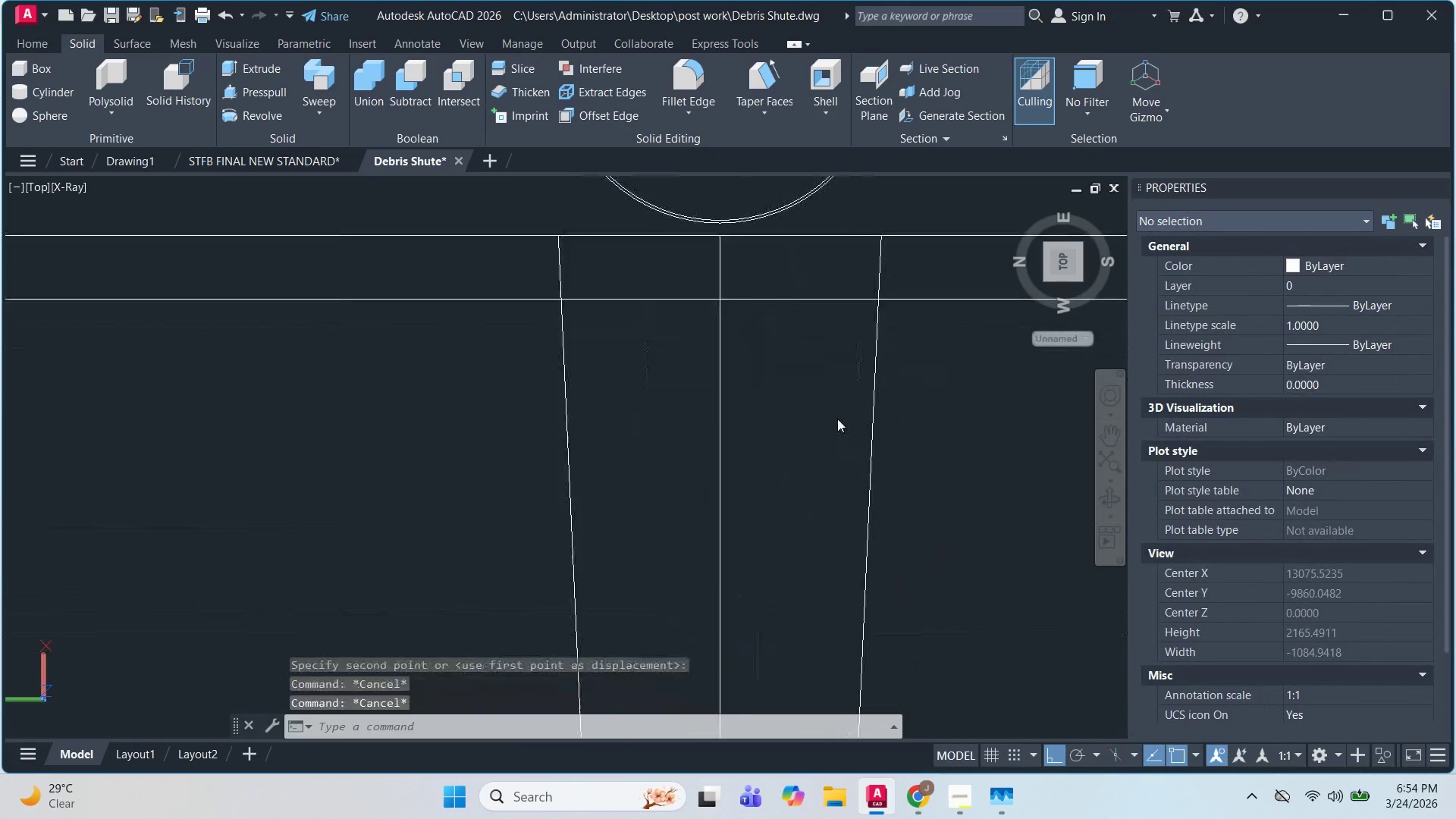 
key(Escape)
 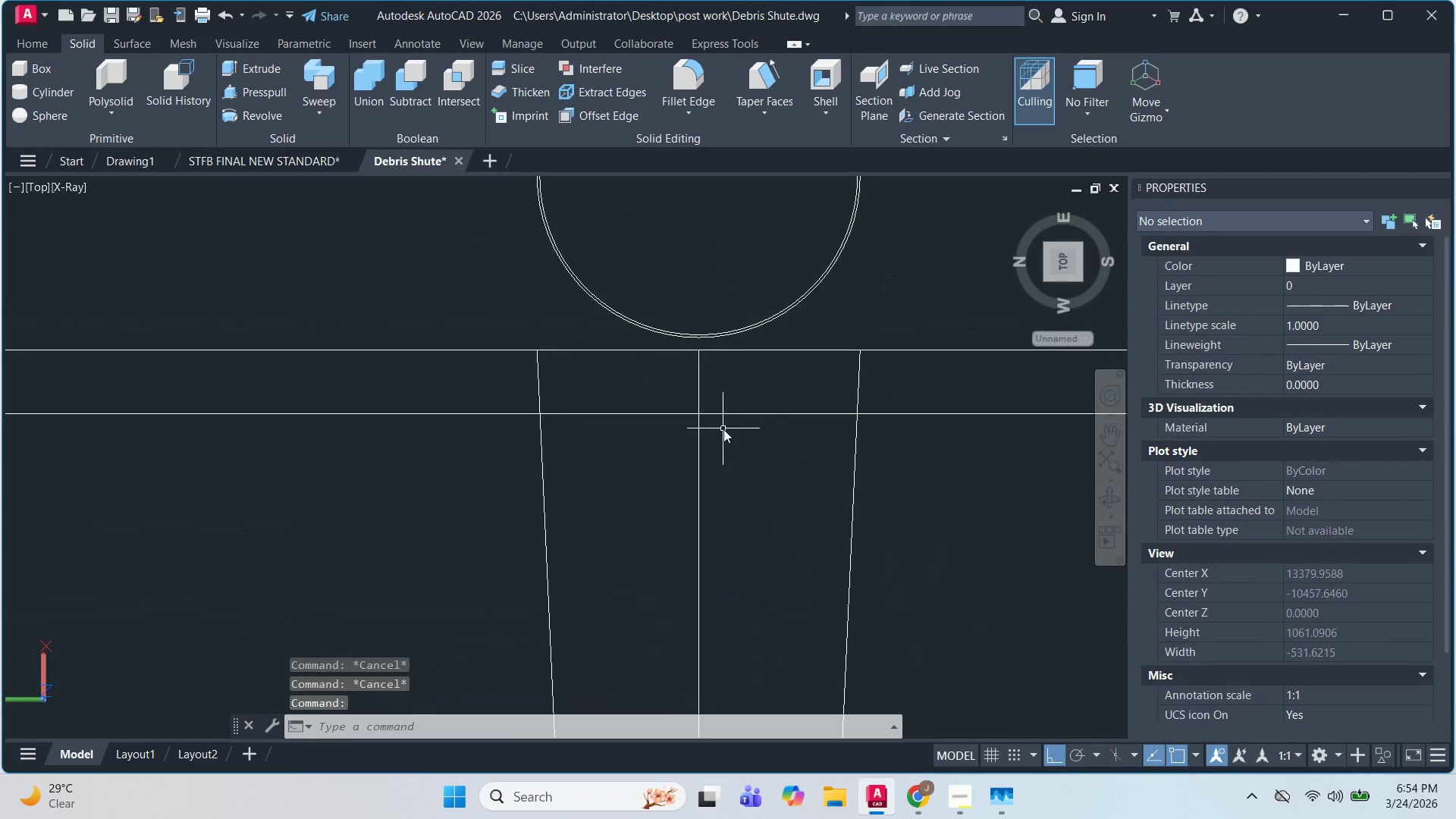 
scroll: coordinate [842, 431], scroll_direction: up, amount: 2.0
 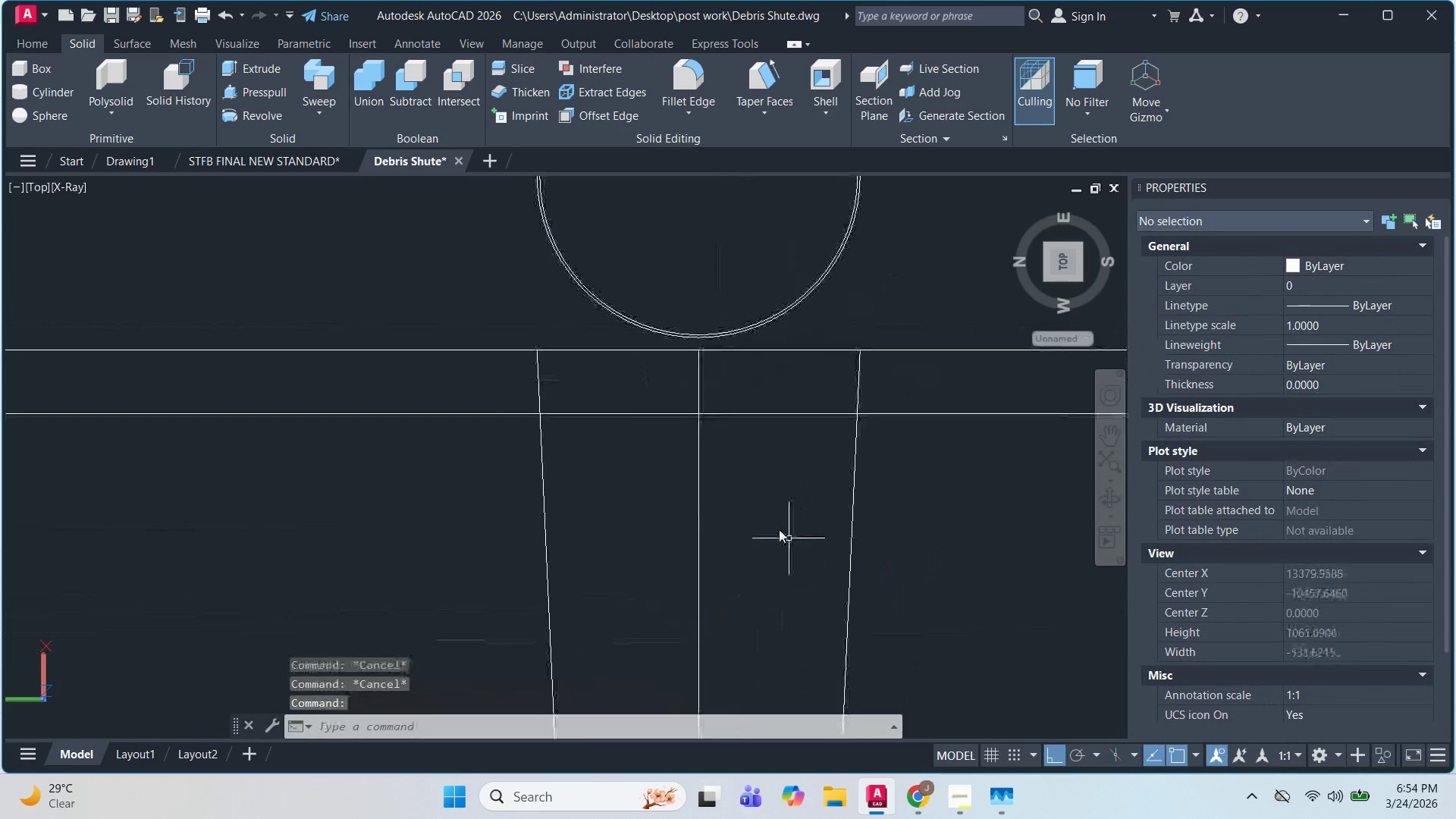 
key(Escape)
 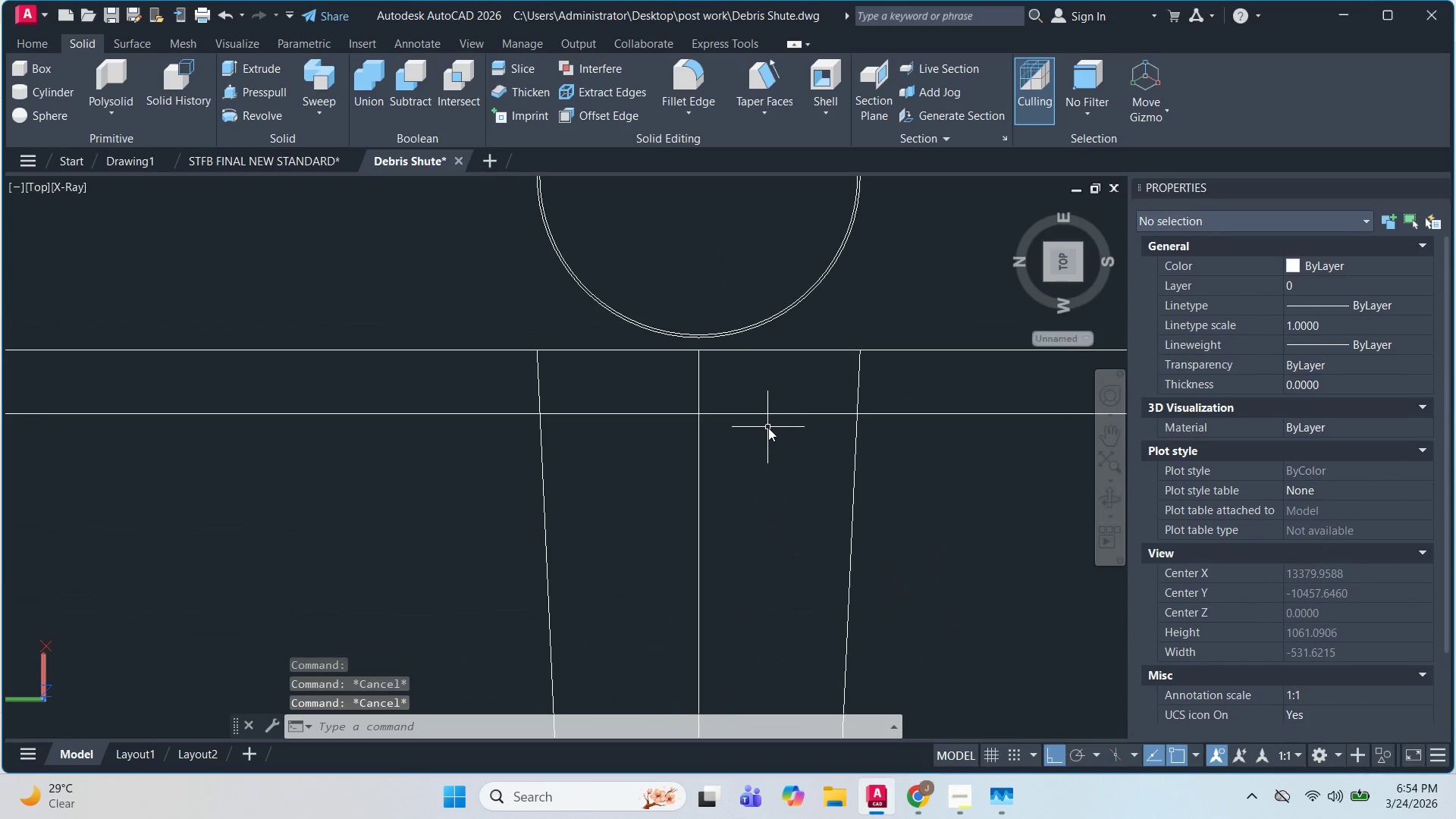 
key(Escape)
 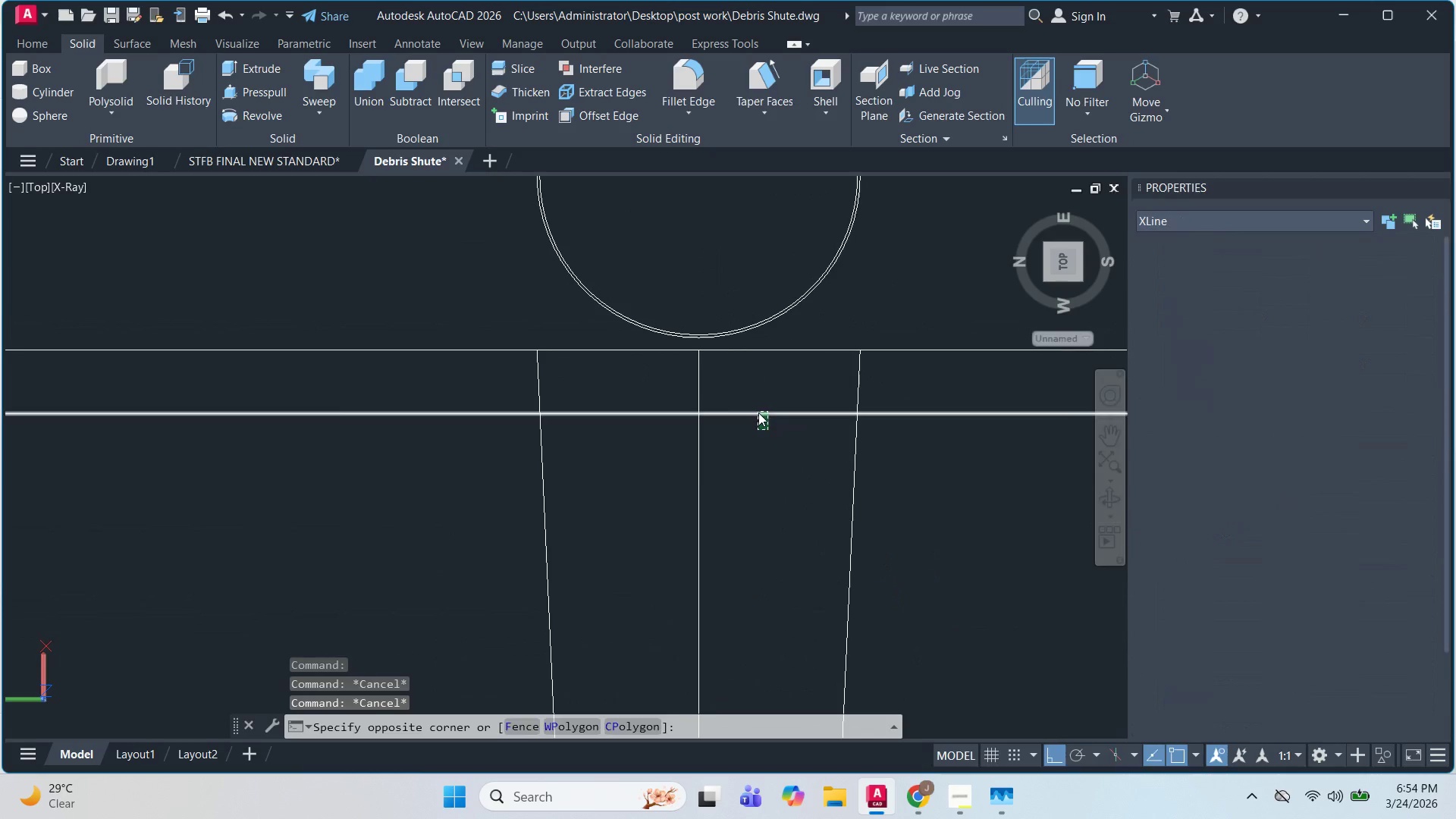 
double_click([758, 413])
 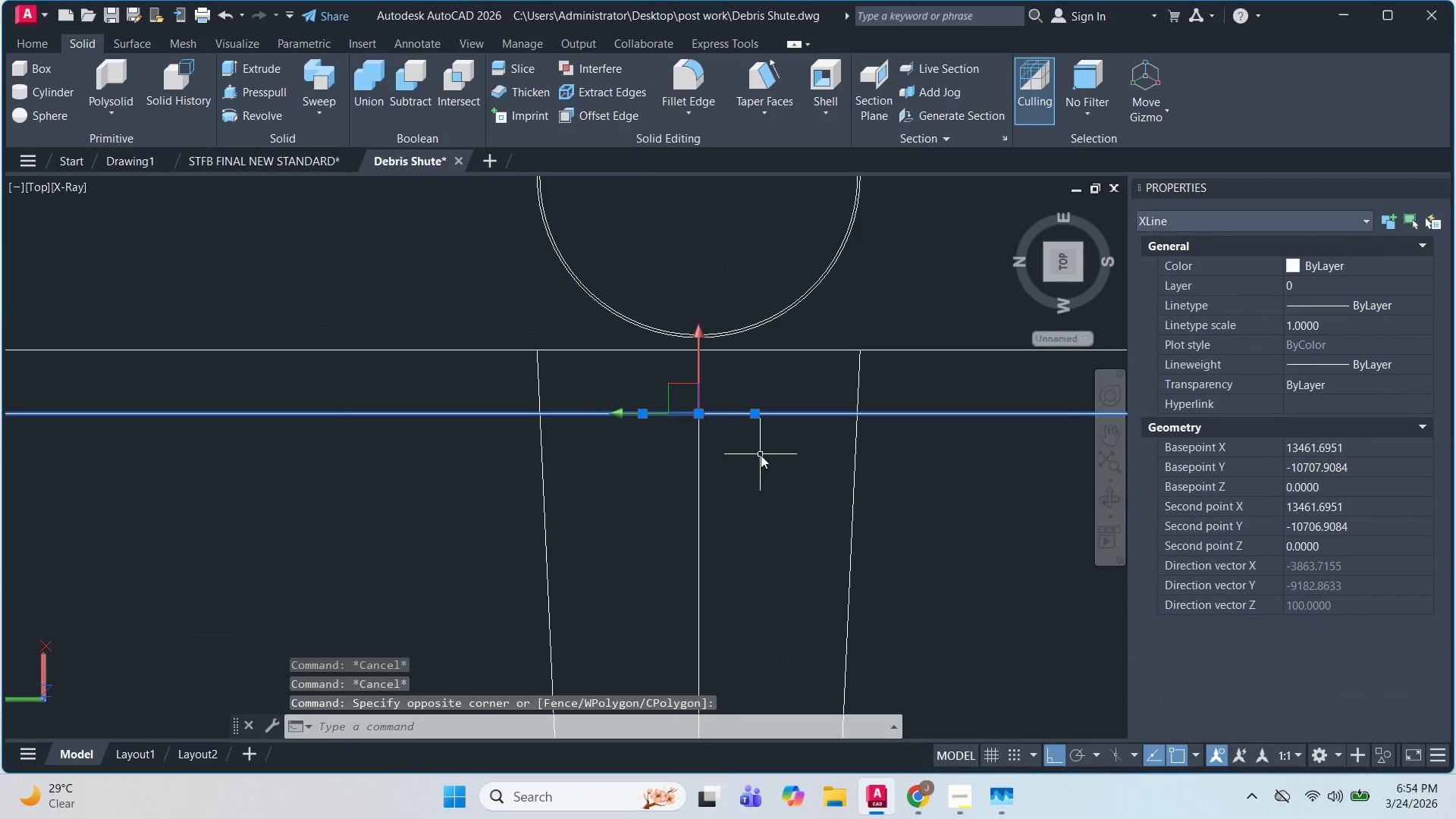 
key(Escape)
 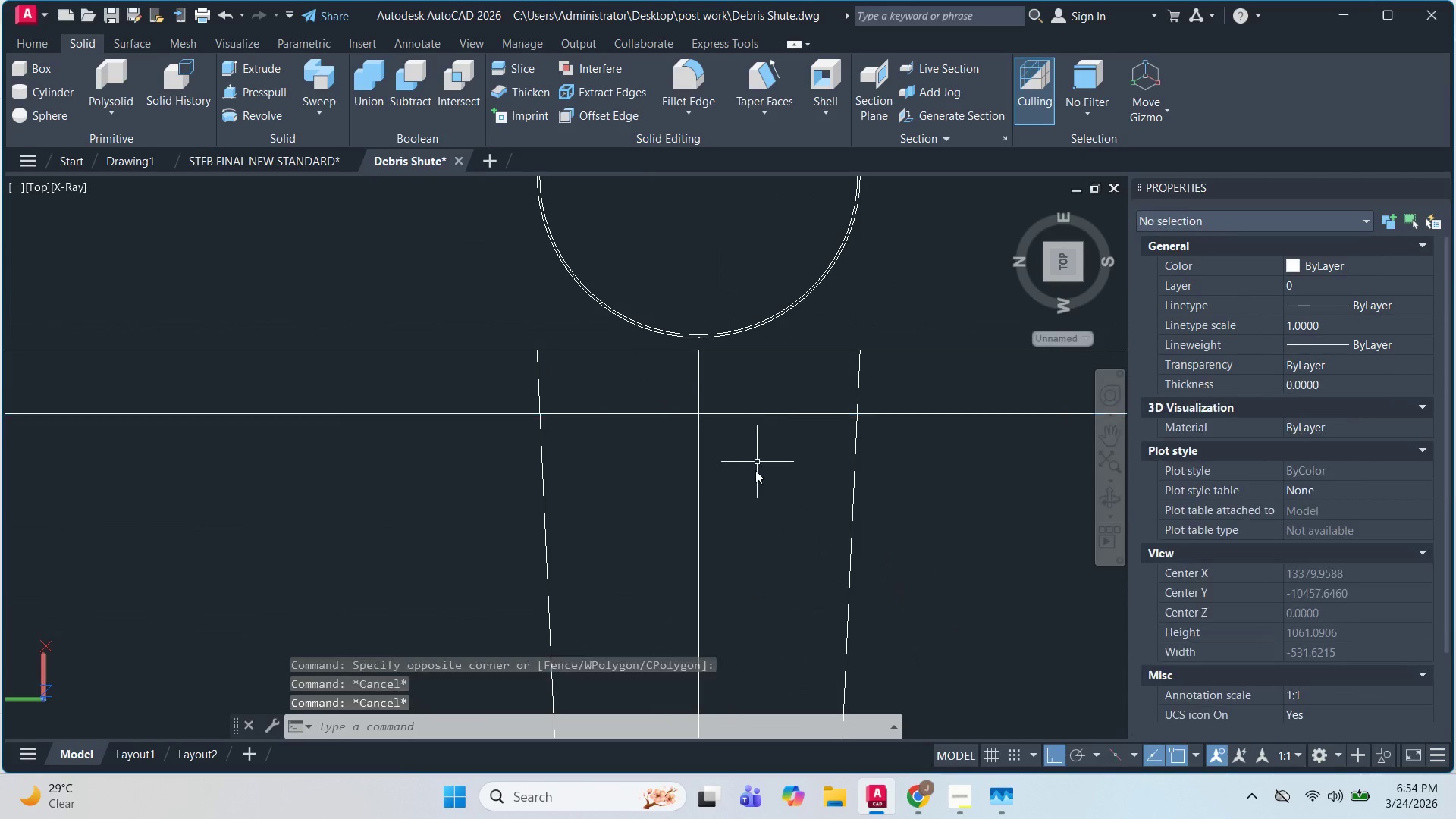 
key(Escape)
 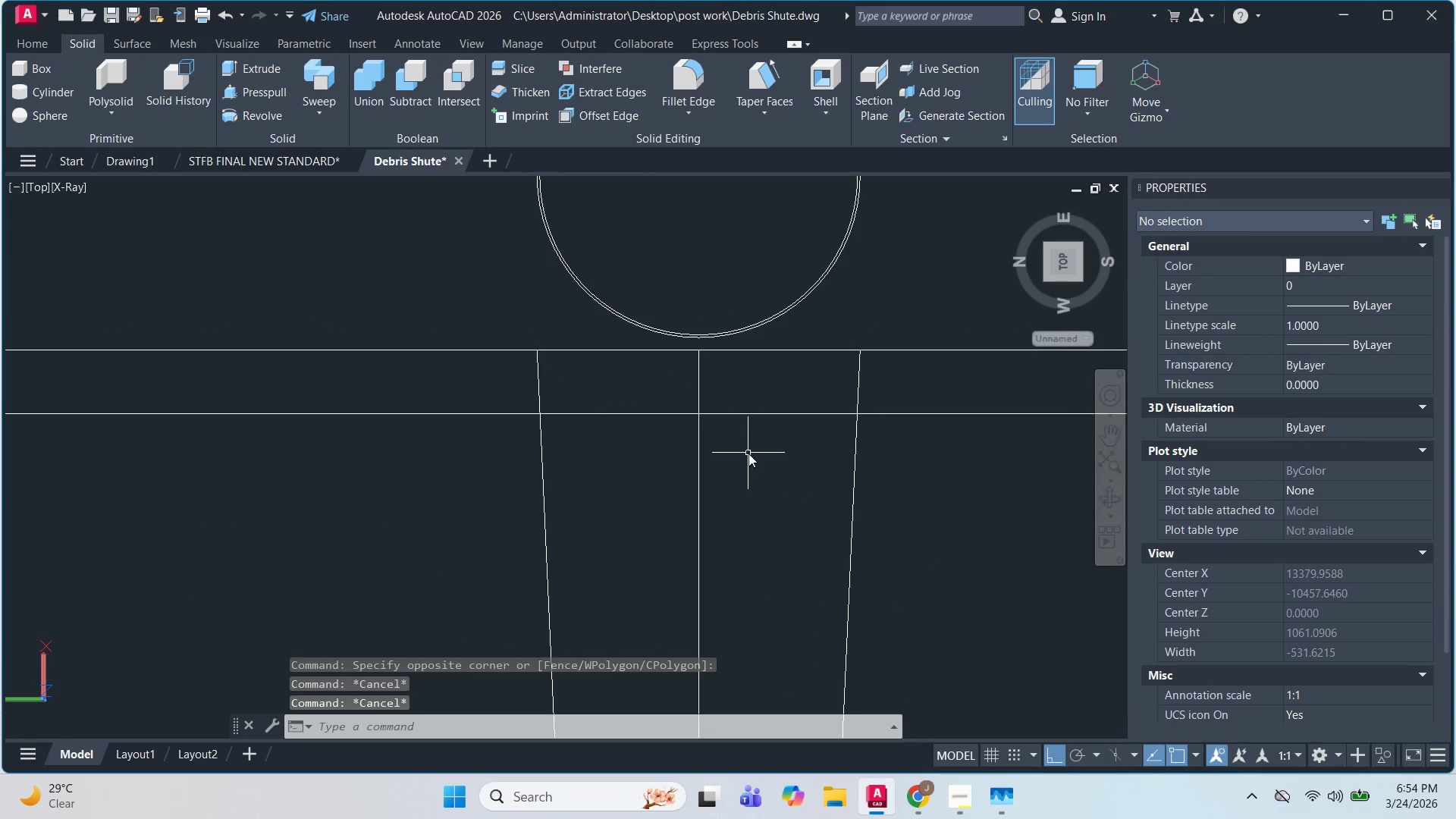 
type(XL)
key(Escape)
type(XL )
 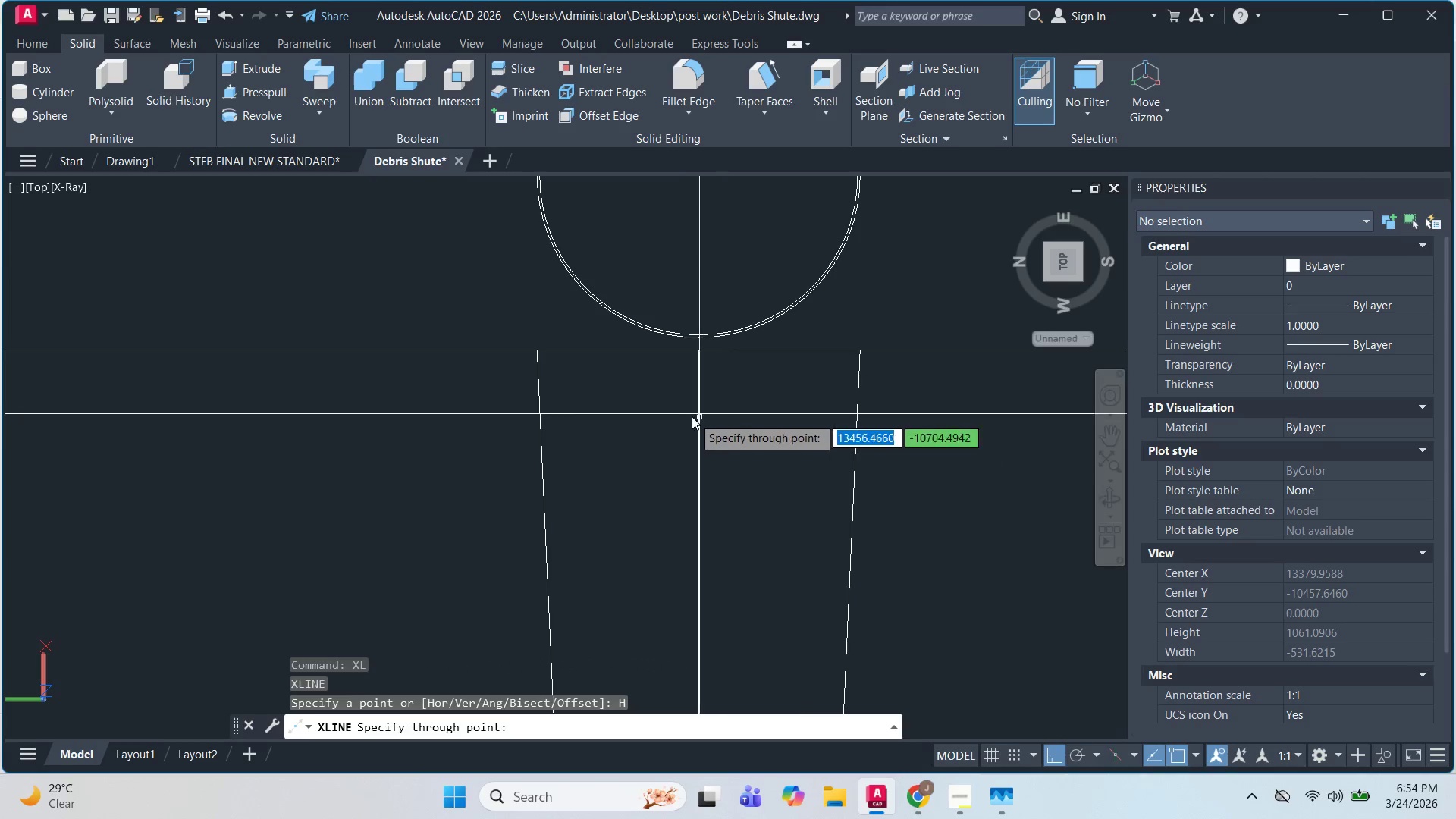 
hold_key(key=Escape, duration=2.31)
 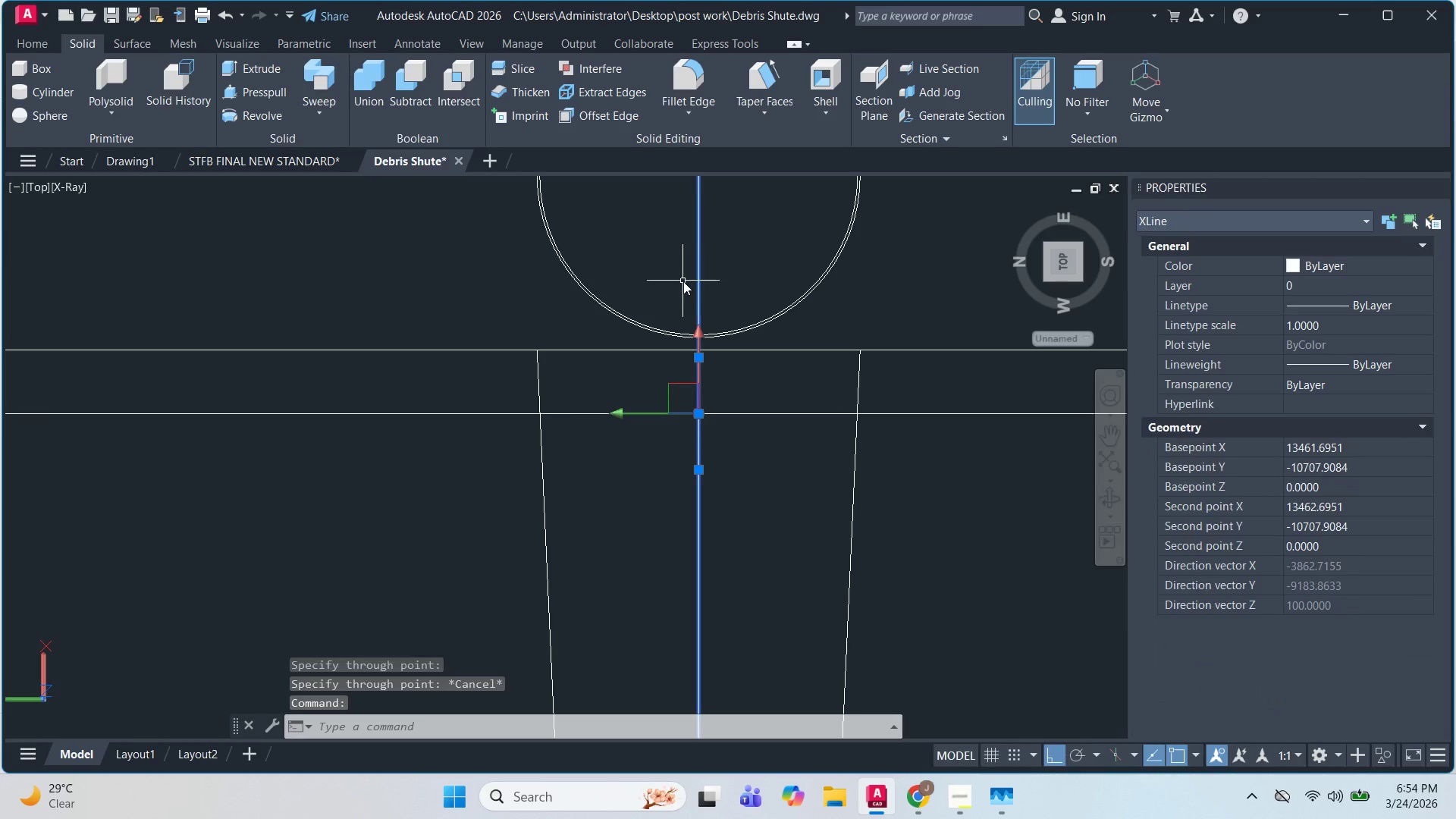 
key(H)
 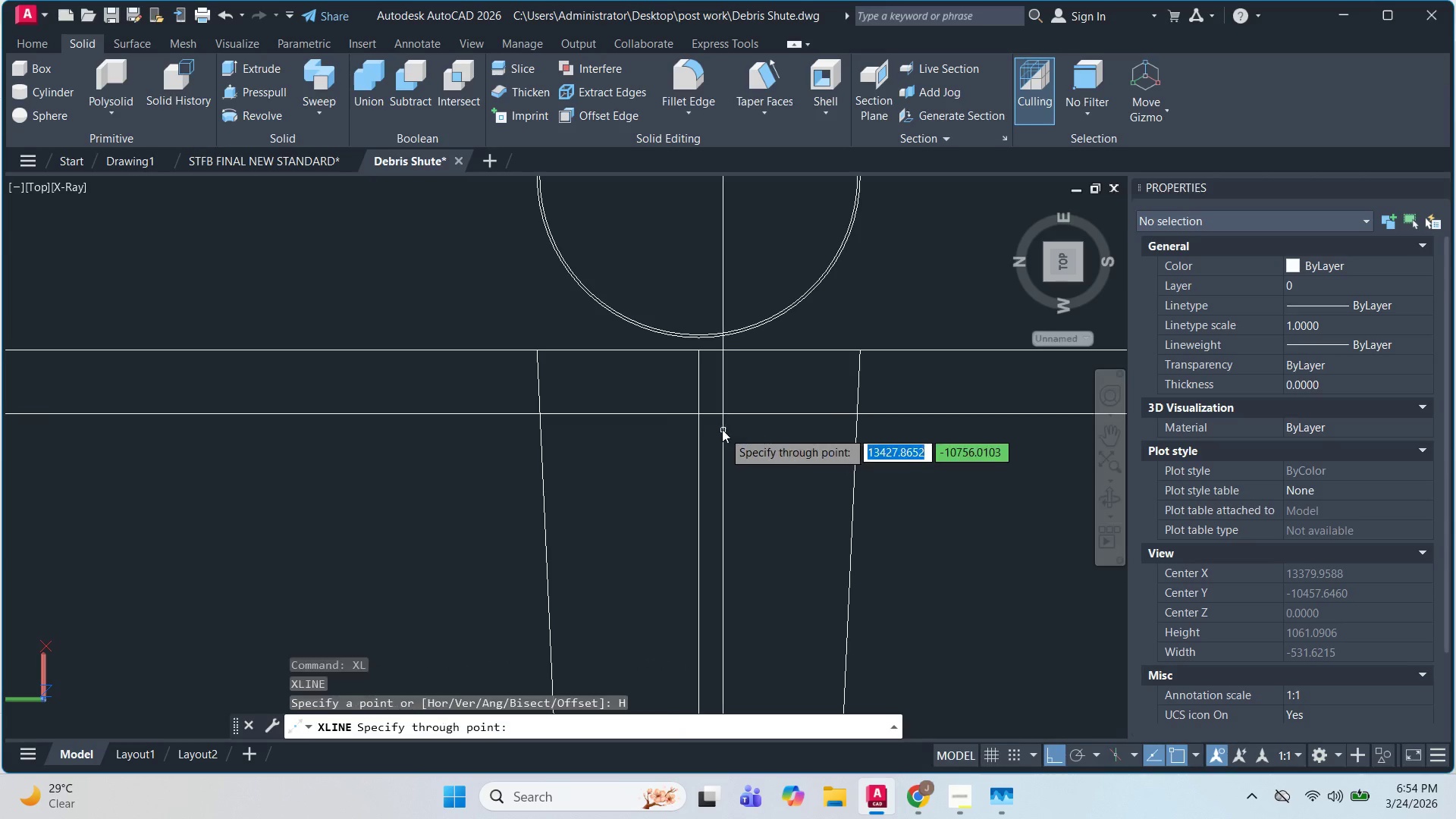 
key(Space)
 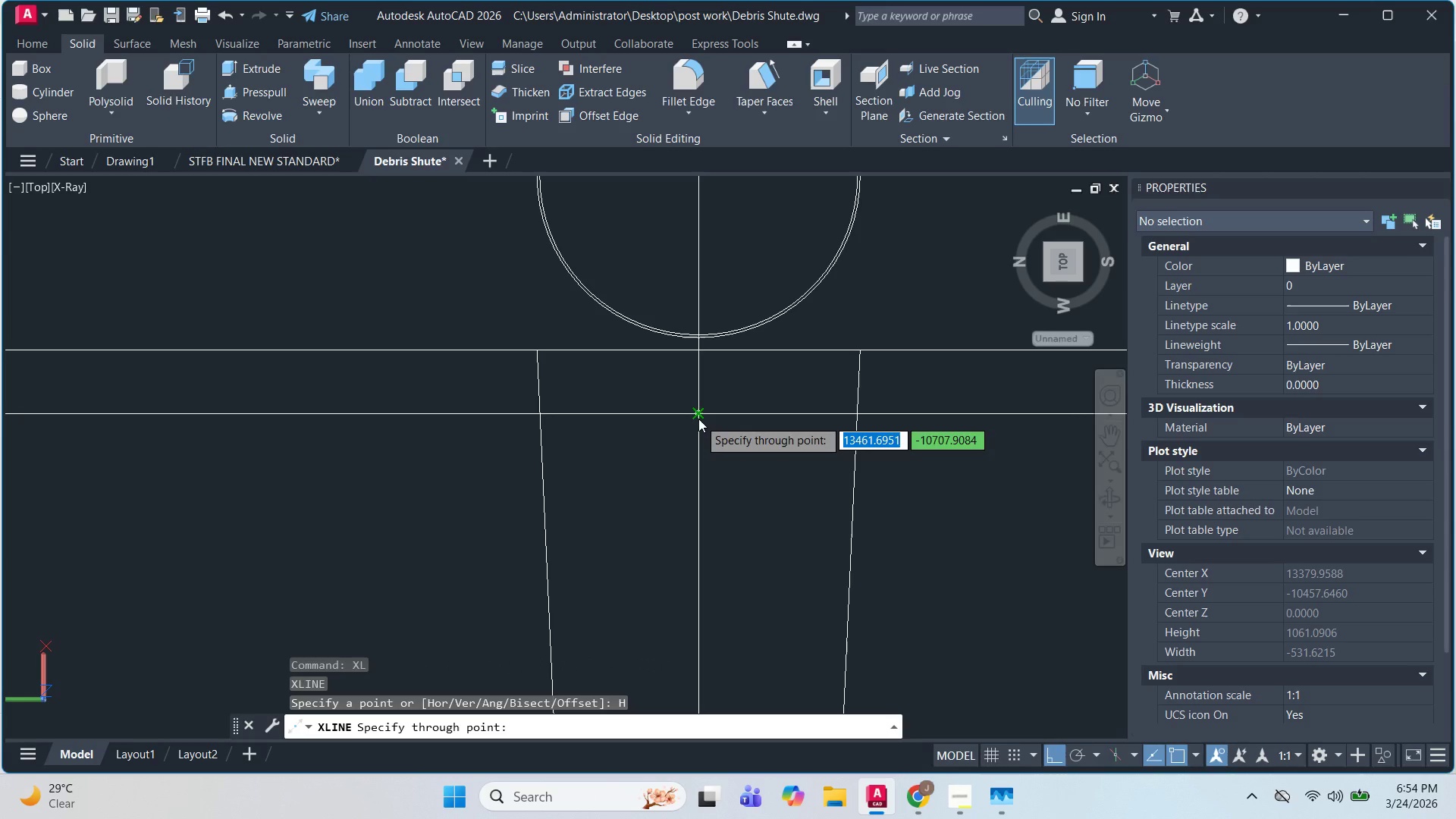 
left_click([698, 419])
 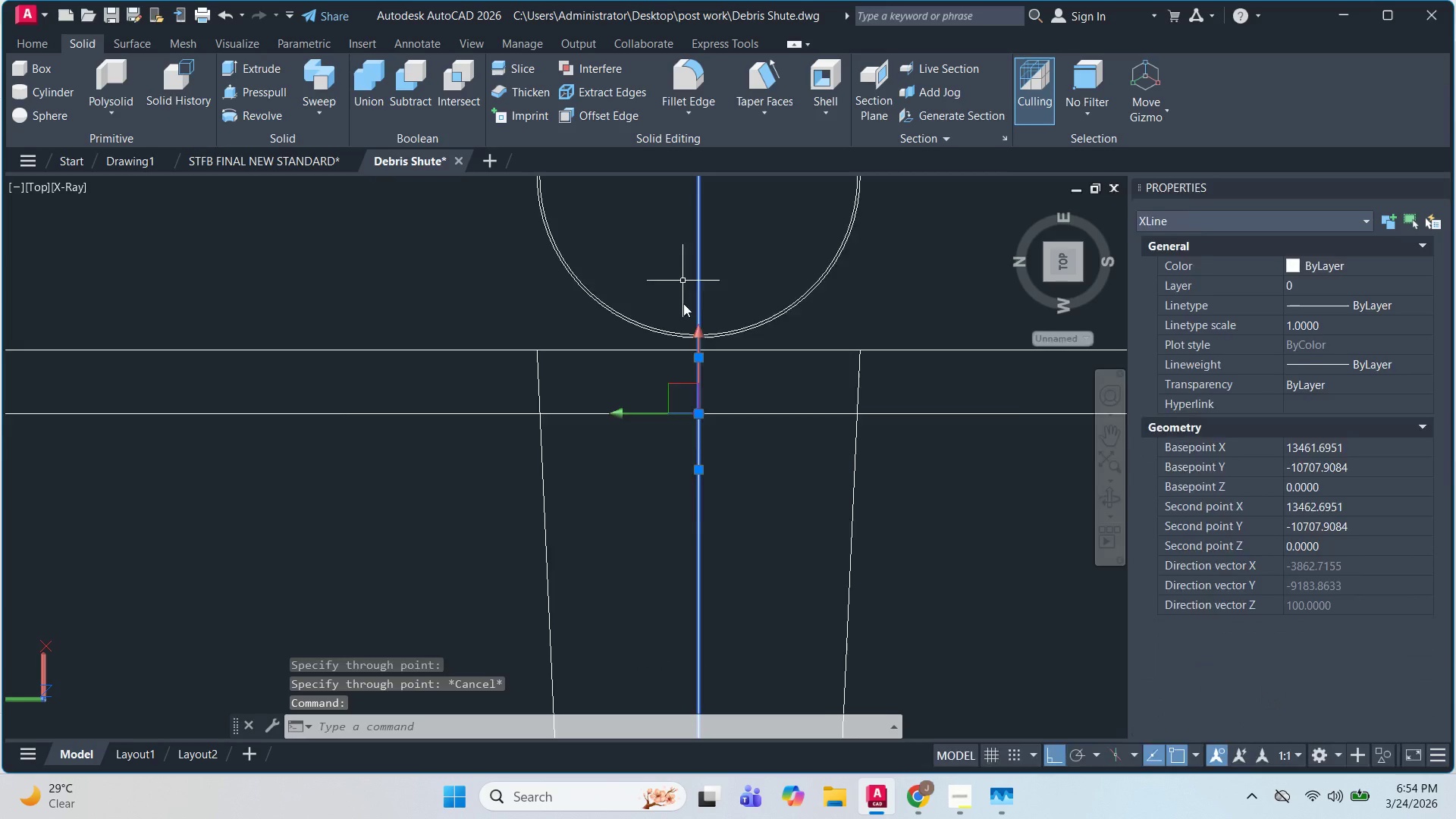 
key(O)
 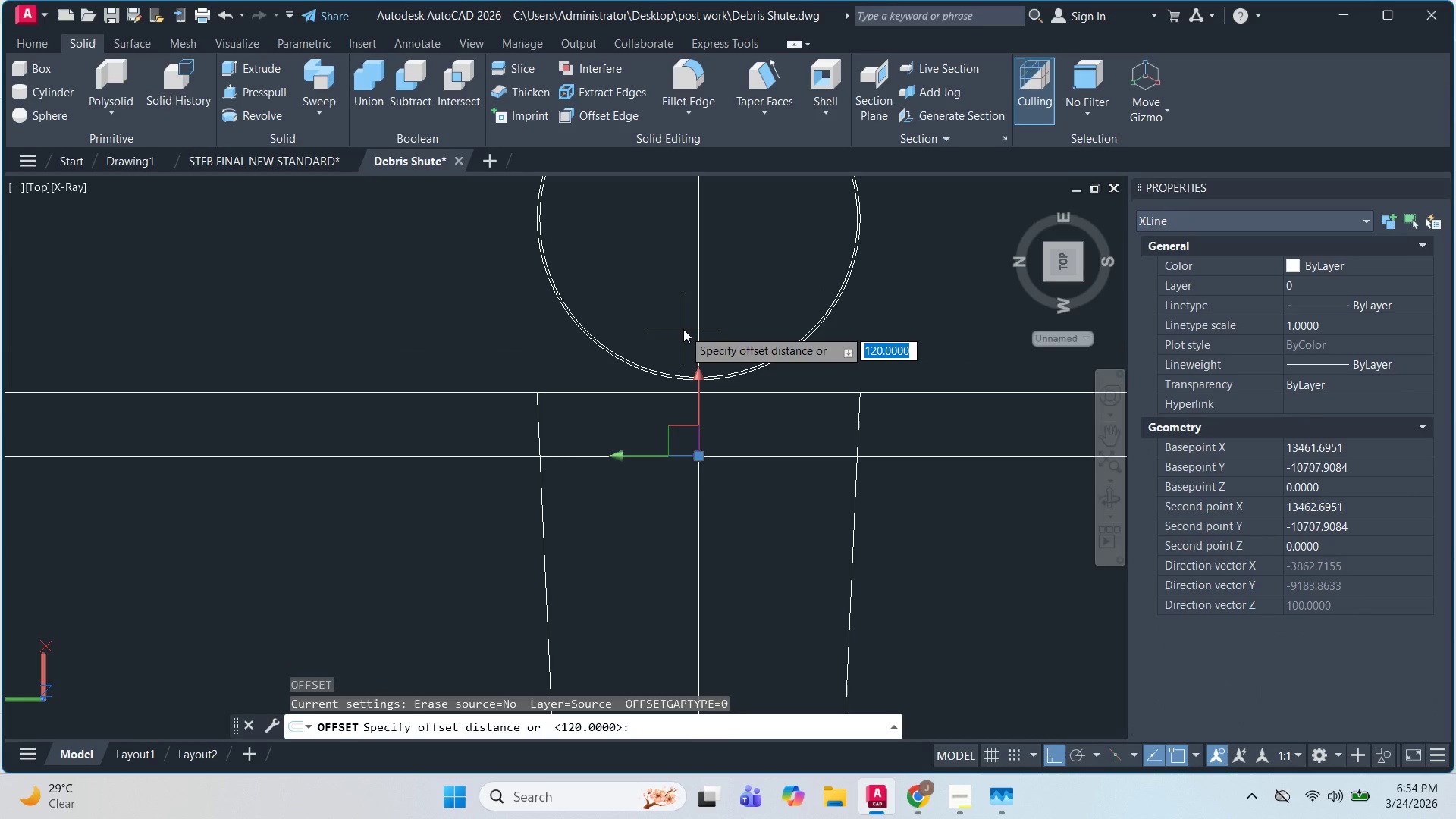 
key(Space)
 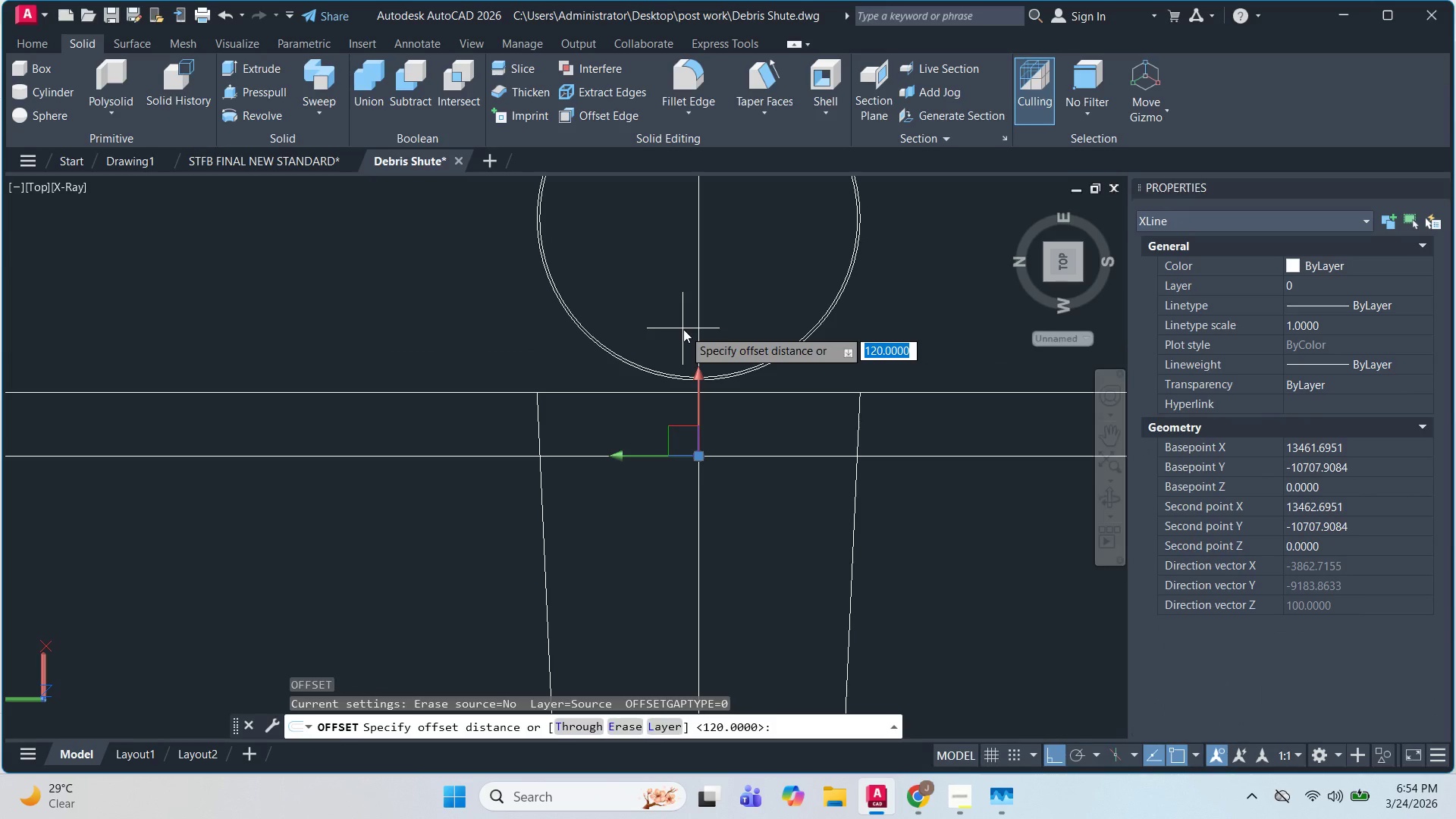 
wait(9.73)
 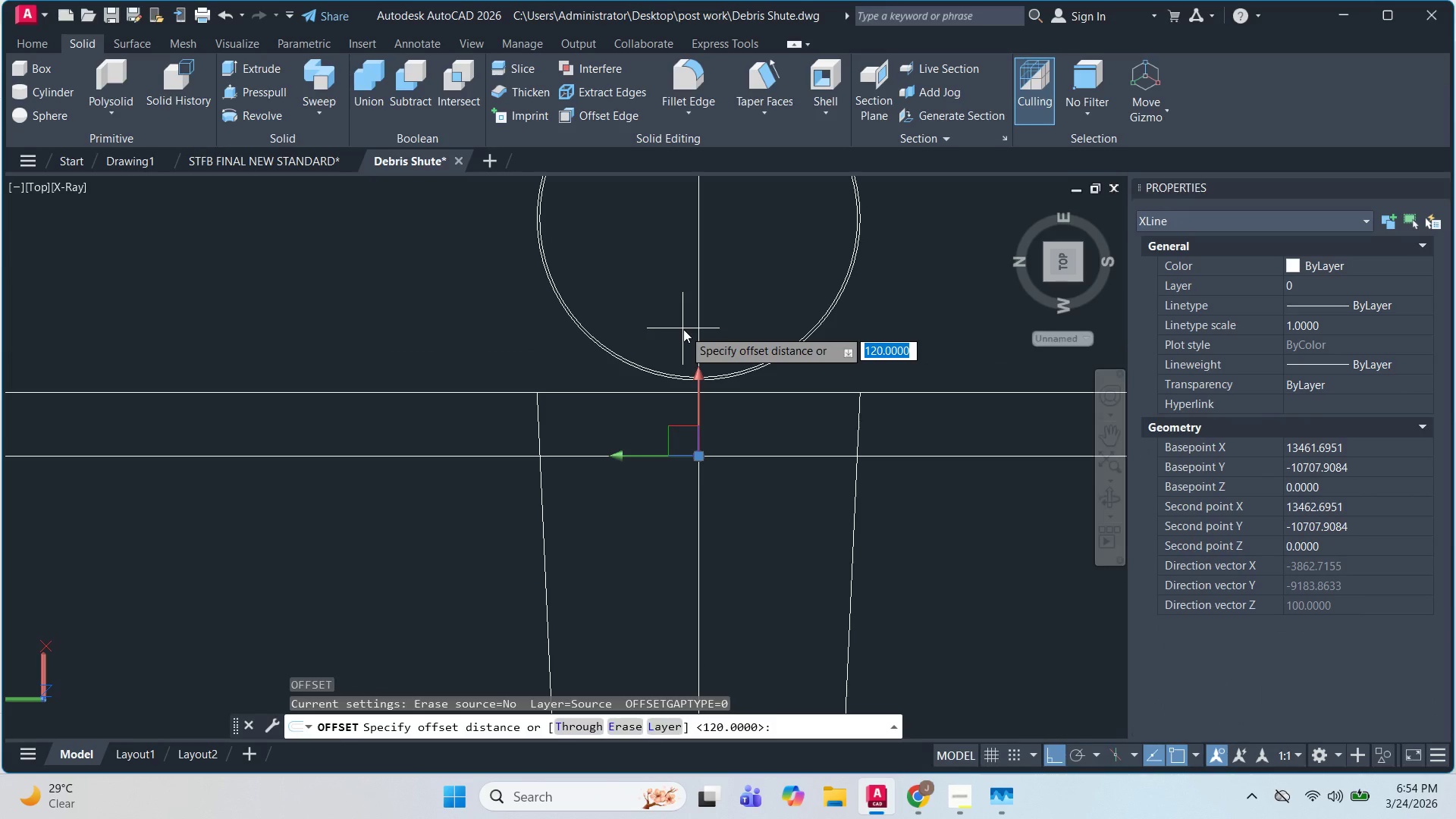 
key(Numpad2)
 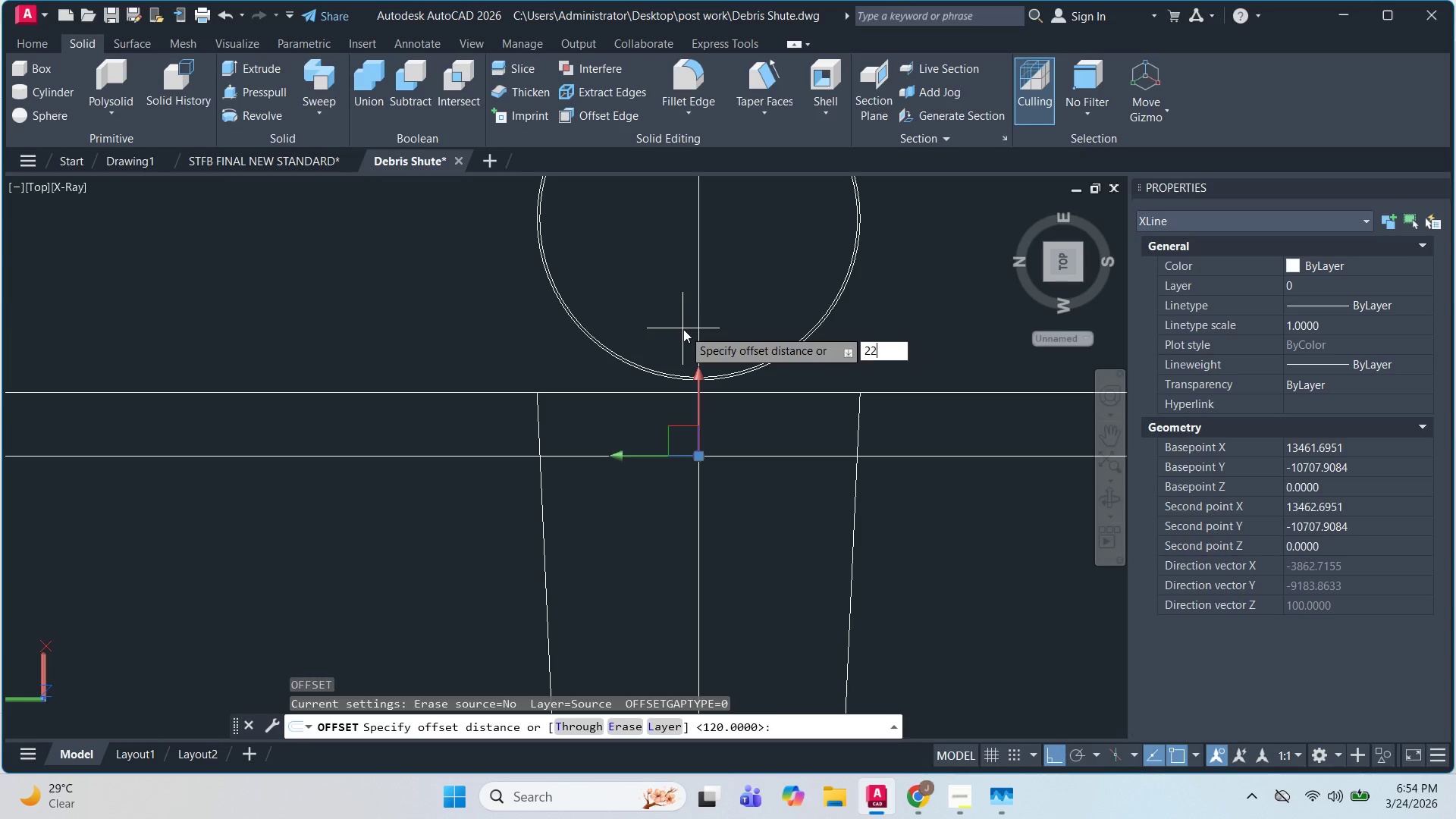 
key(Numpad2)
 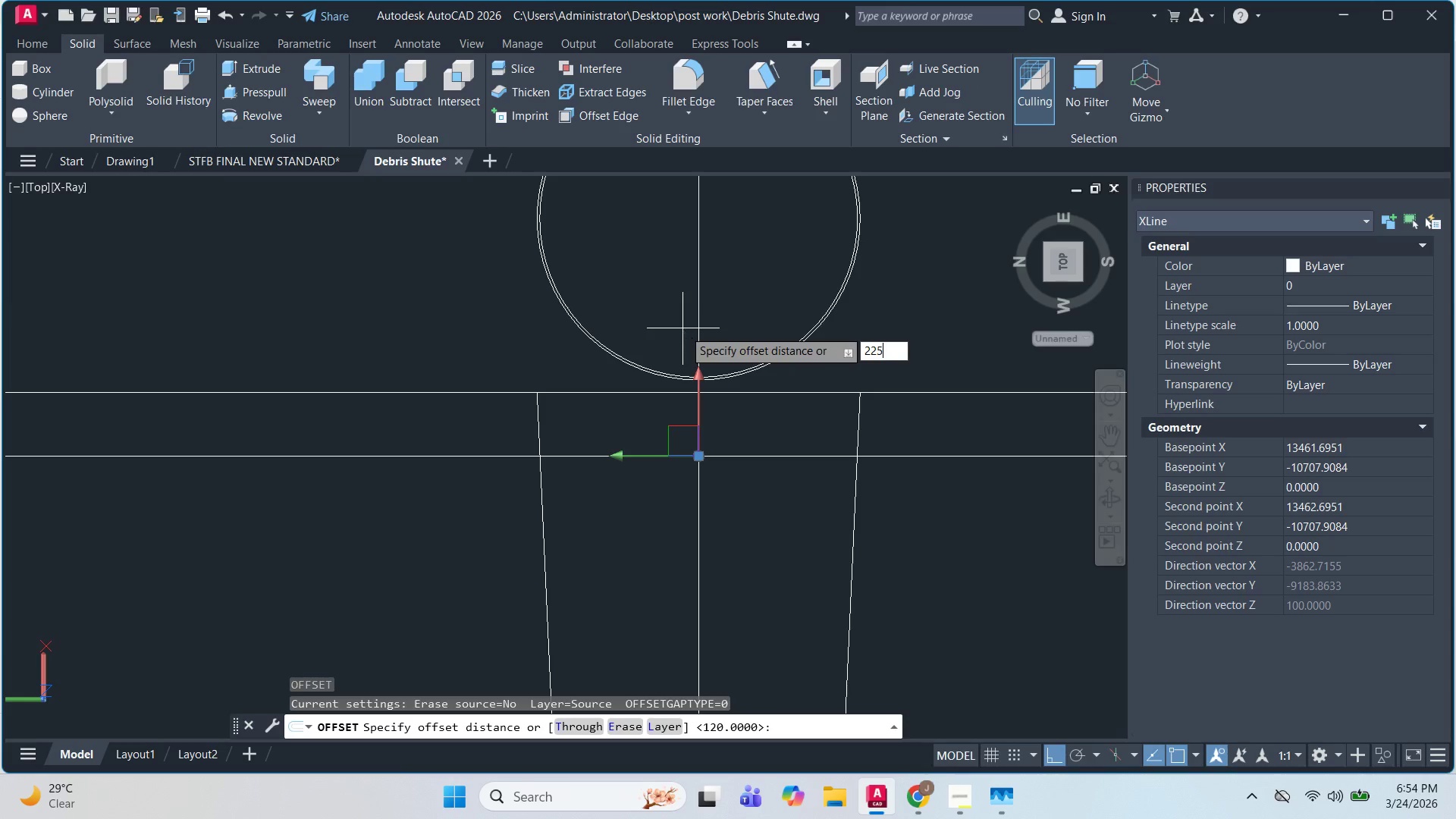 
key(Numpad5)
 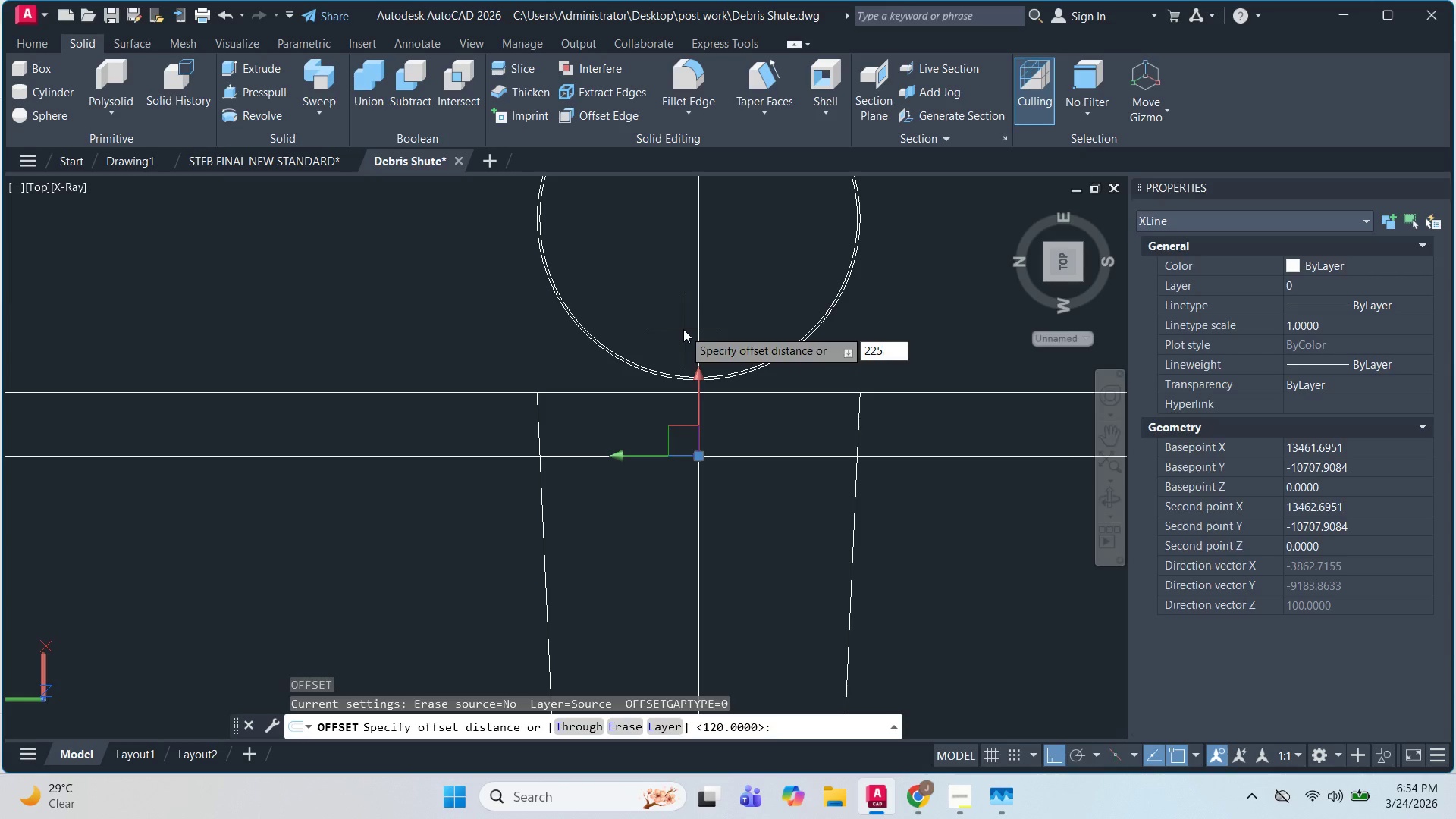 
key(NumpadEnter)
 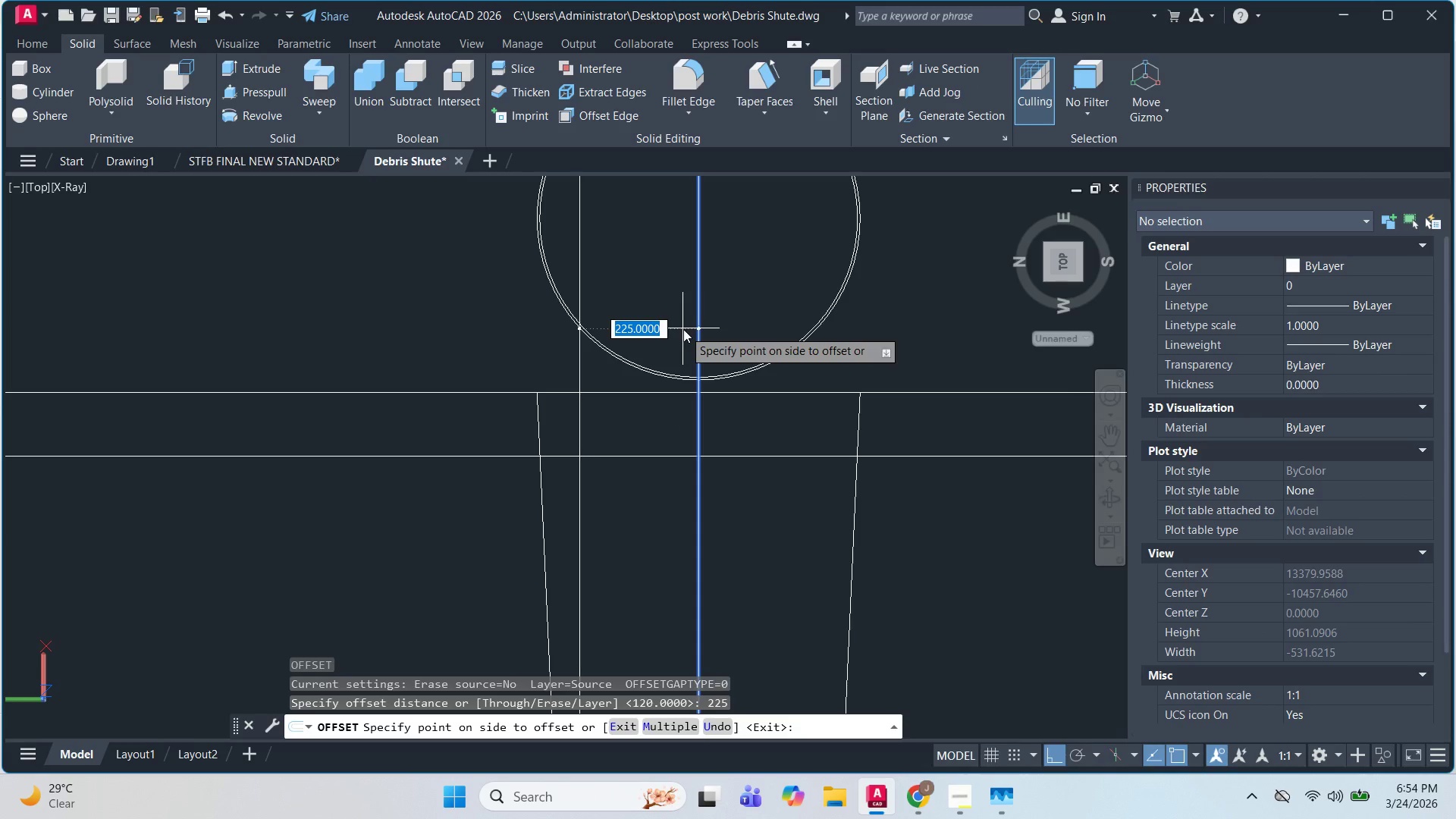 
left_click([683, 329])
 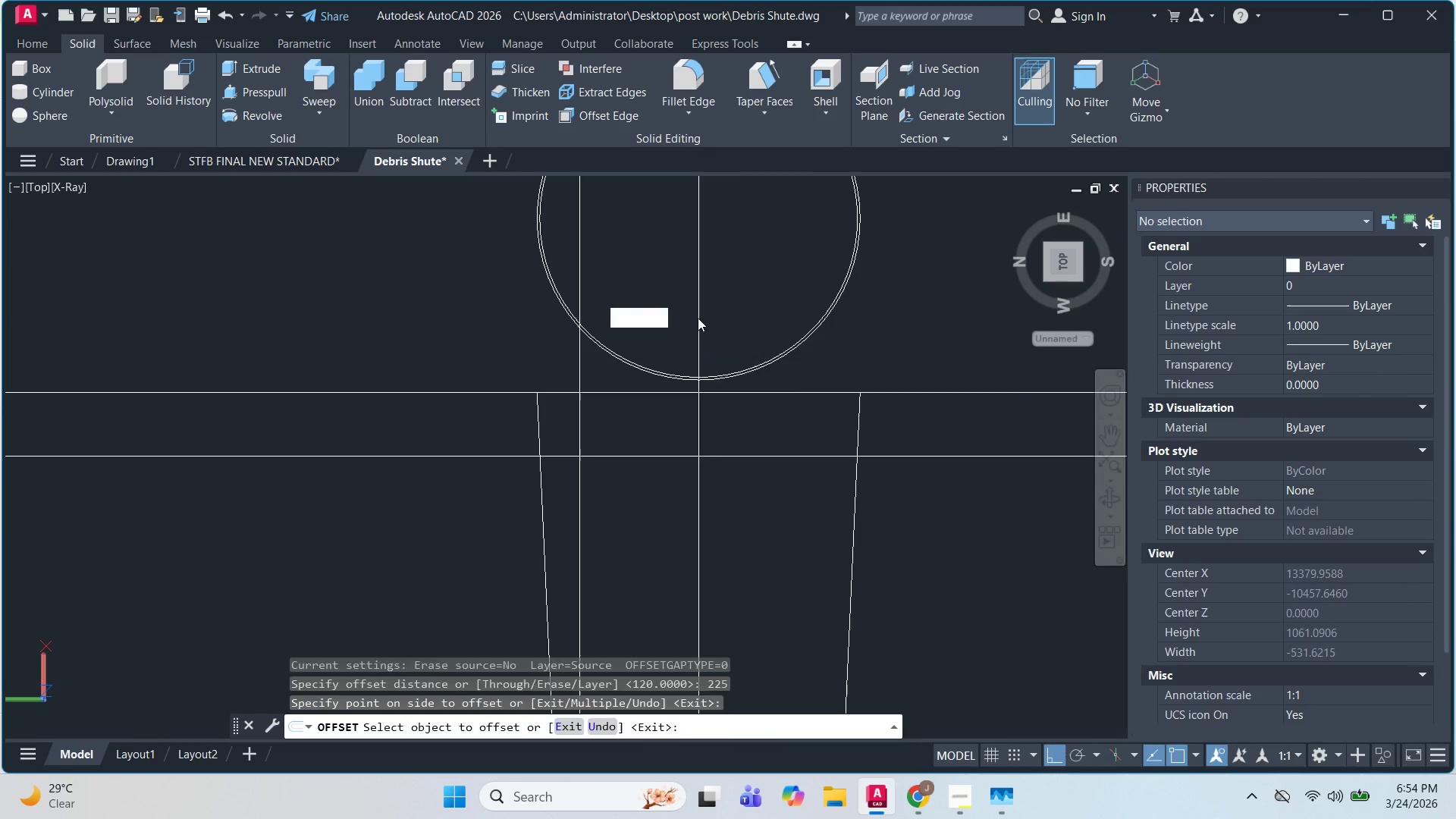 
double_click([810, 368])
 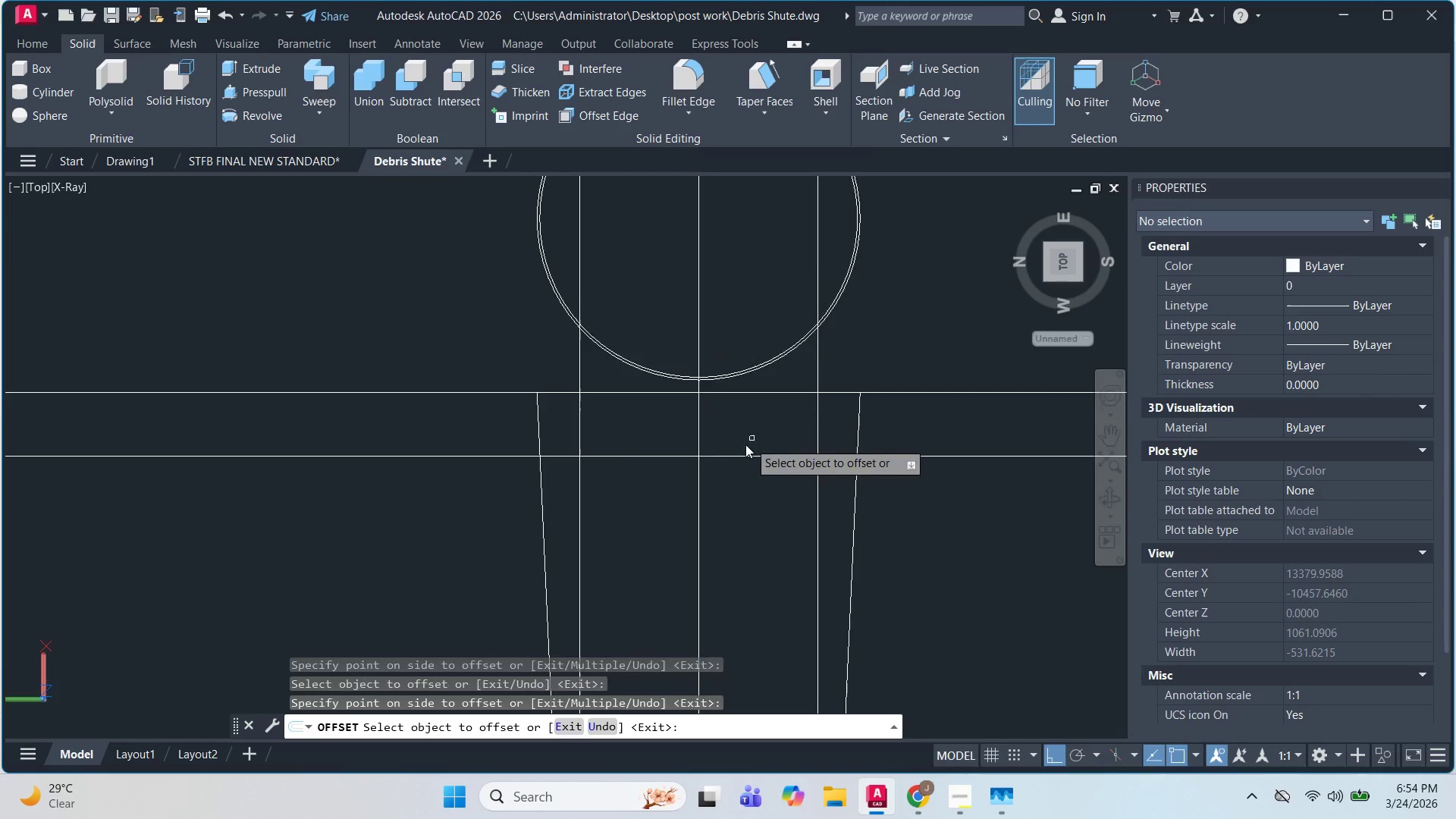 
scroll: coordinate [745, 447], scroll_direction: down, amount: 2.0
 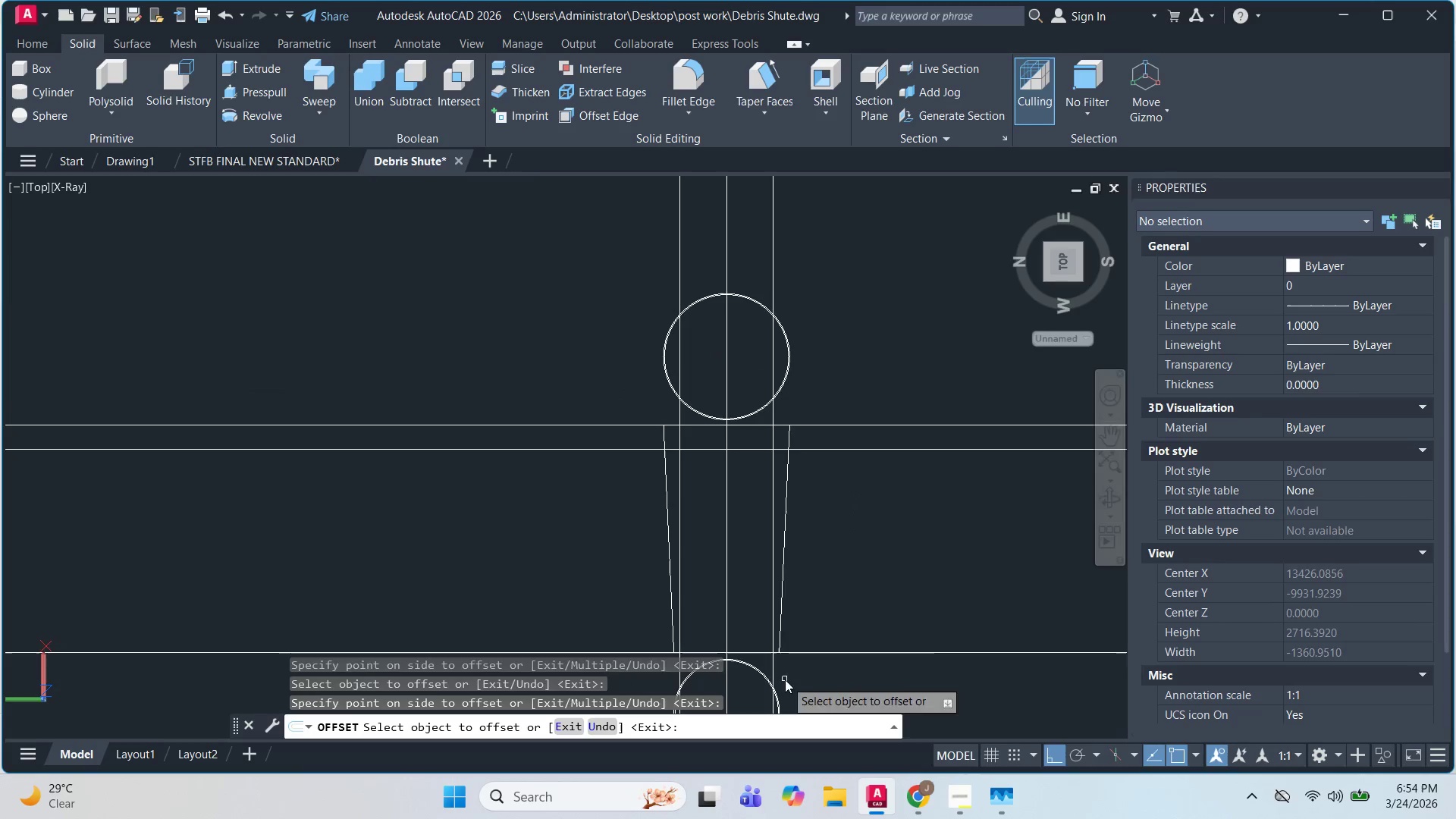 
scroll: coordinate [804, 547], scroll_direction: up, amount: 2.0
 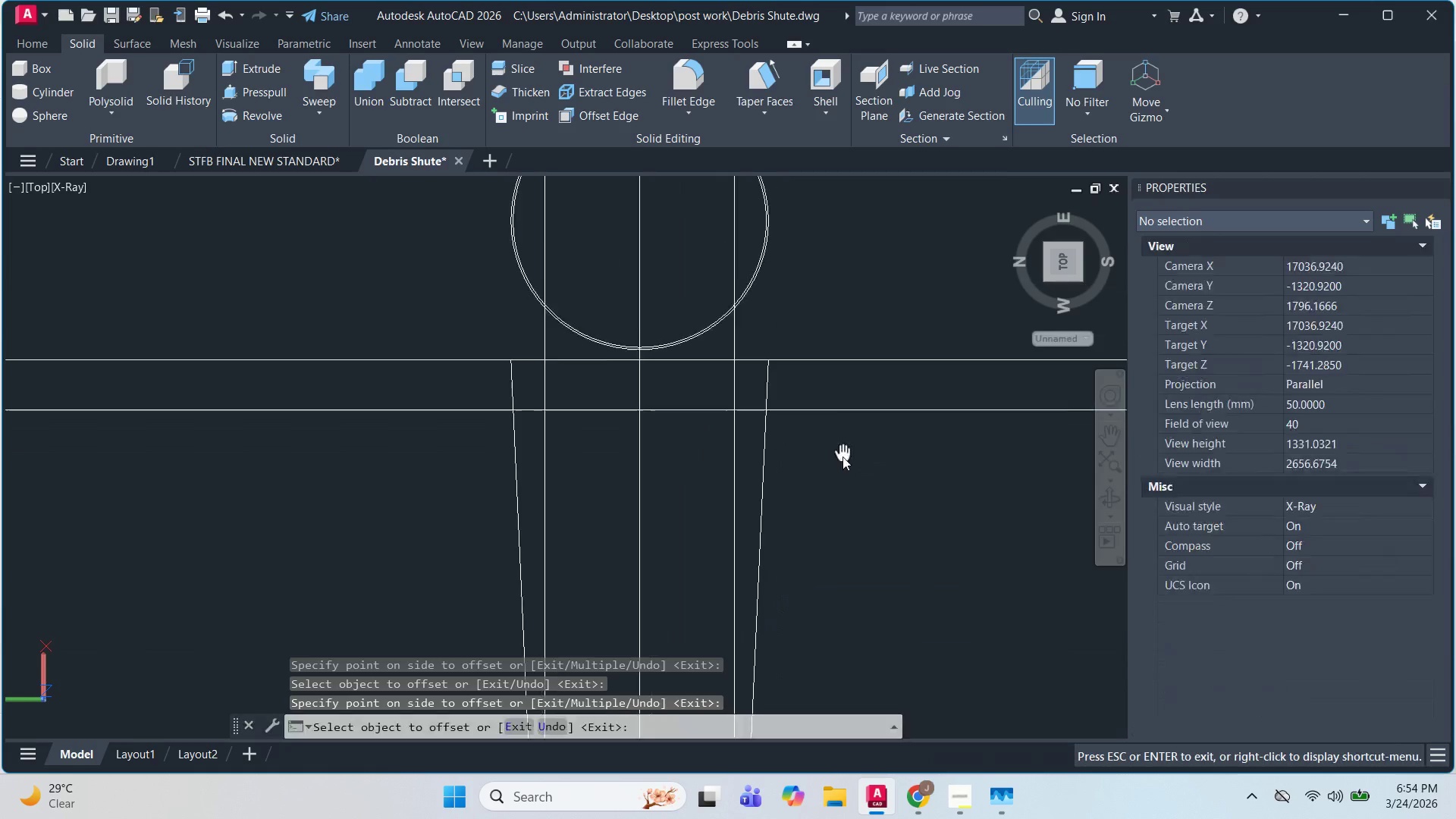 
key(Escape)
 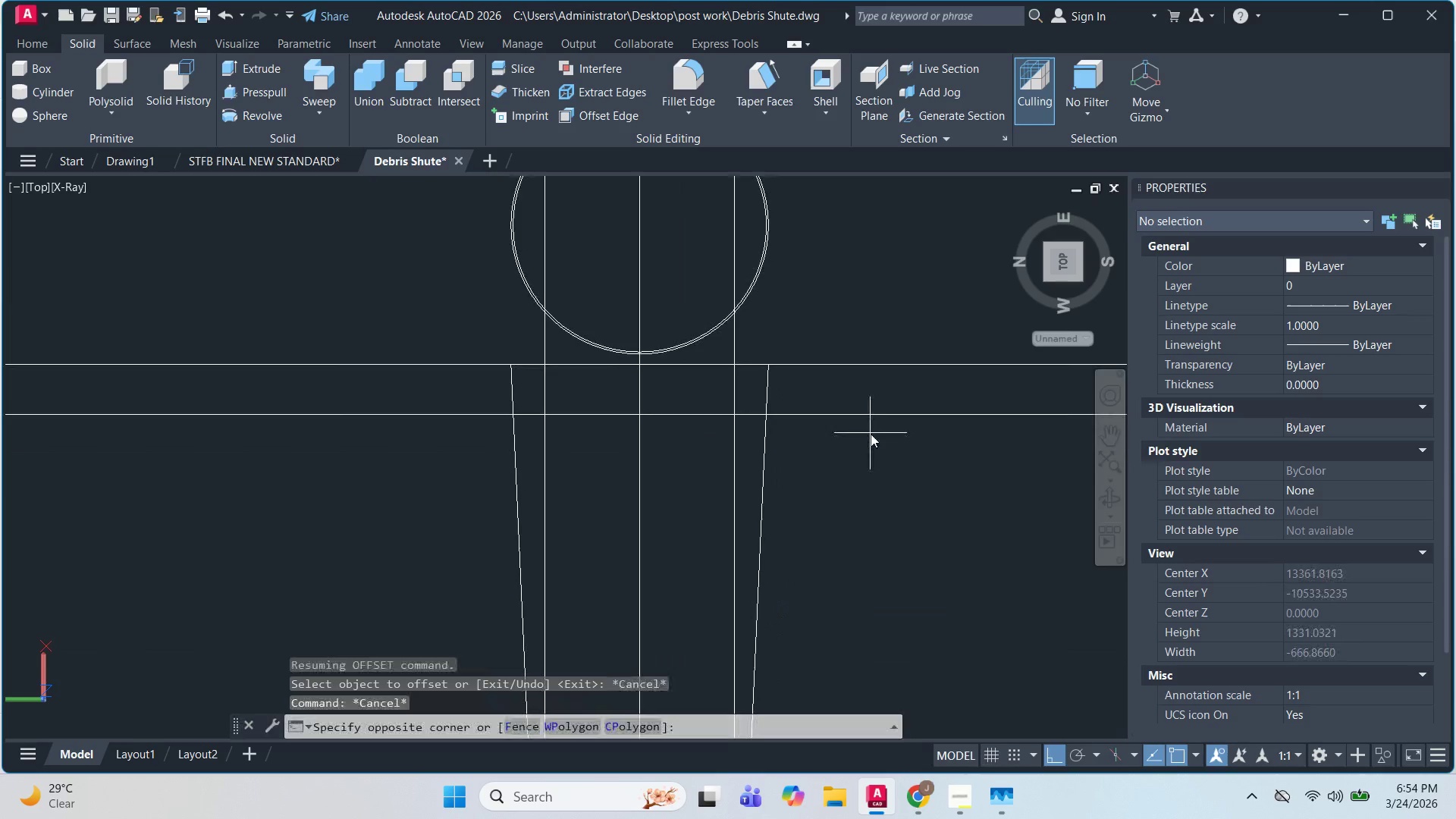 
key(Escape)
 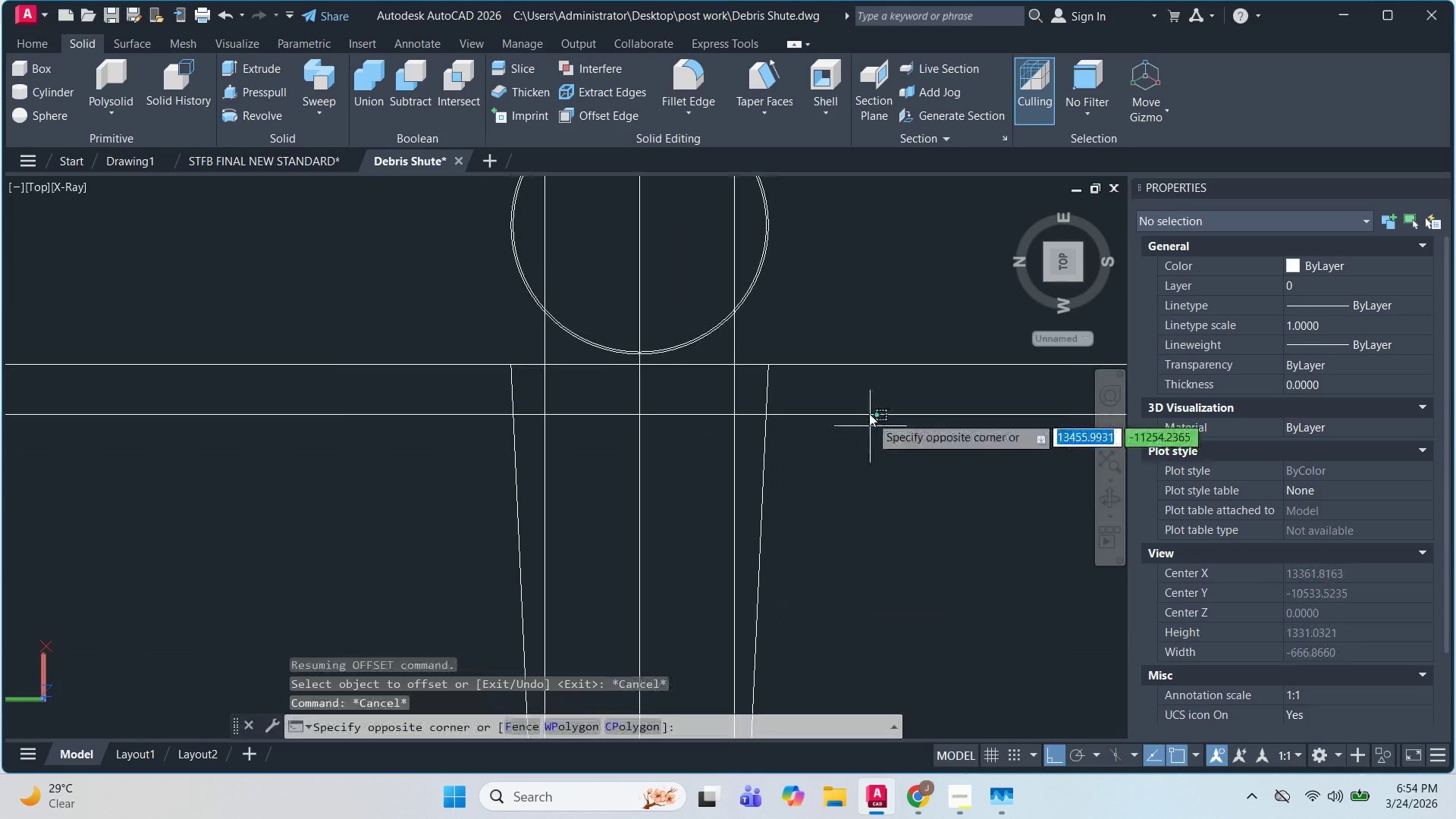 
left_click_drag(start_coordinate=[871, 434], to_coordinate=[871, 427])
 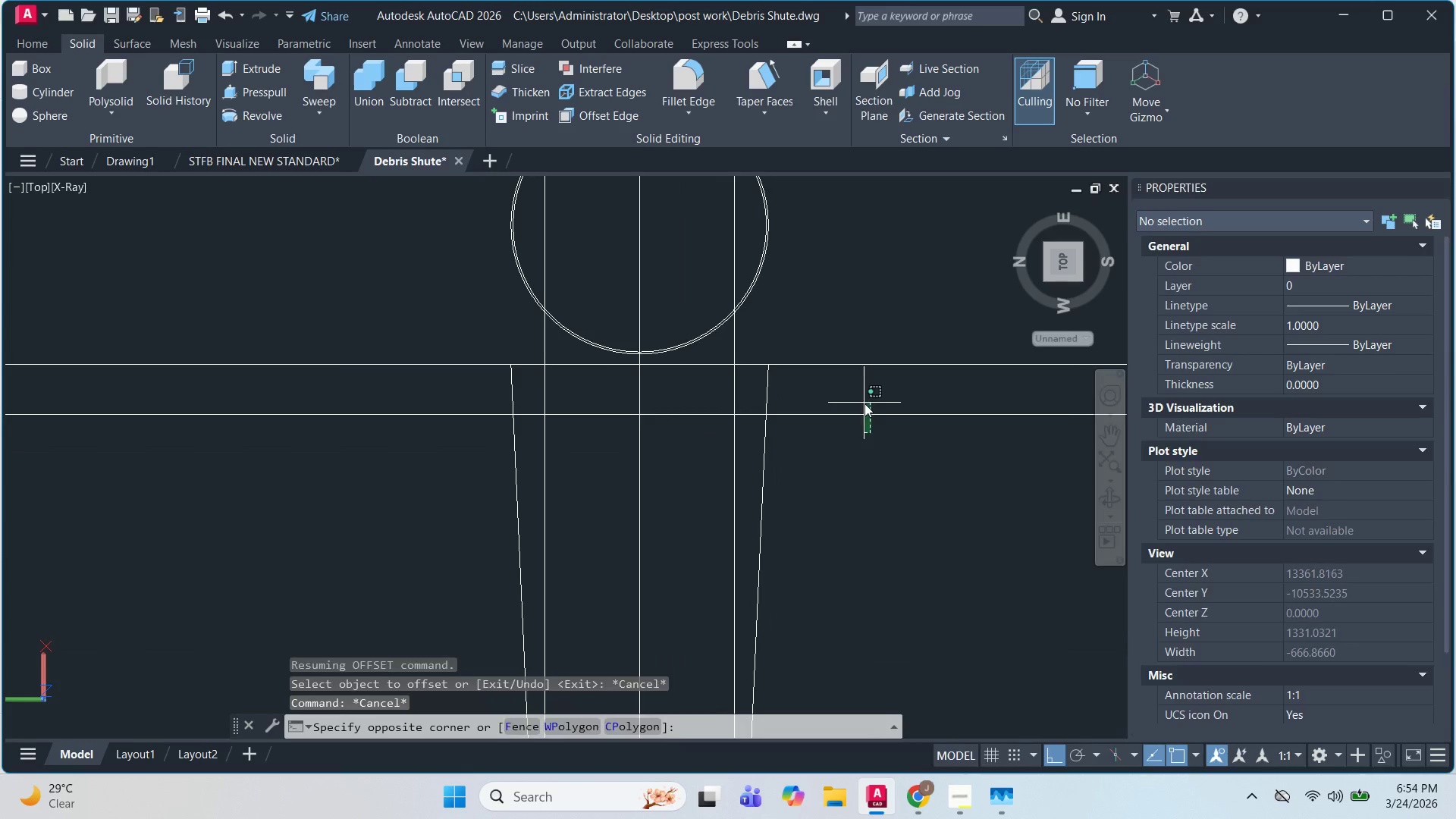 
double_click([864, 403])
 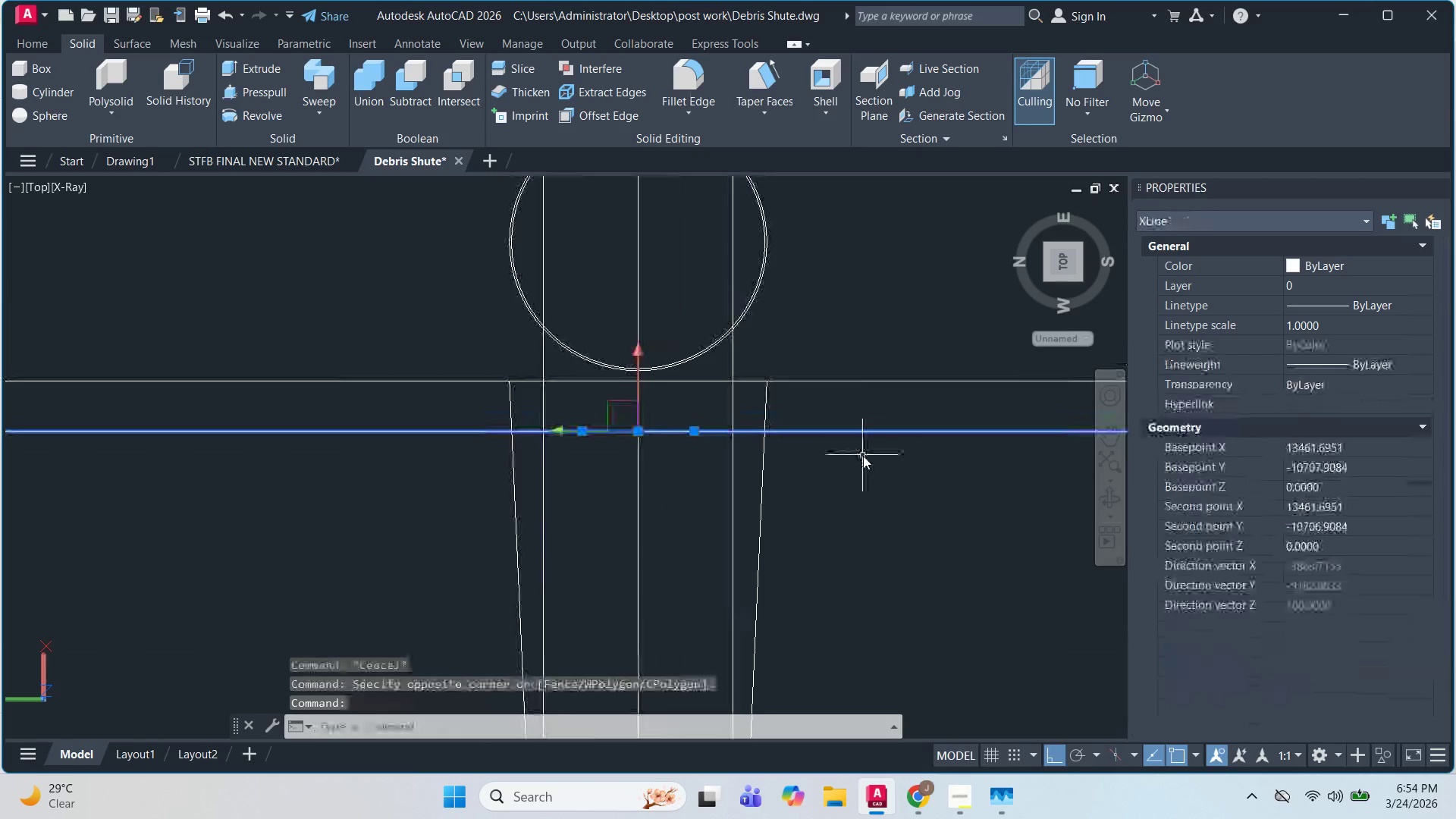 
key(O)
 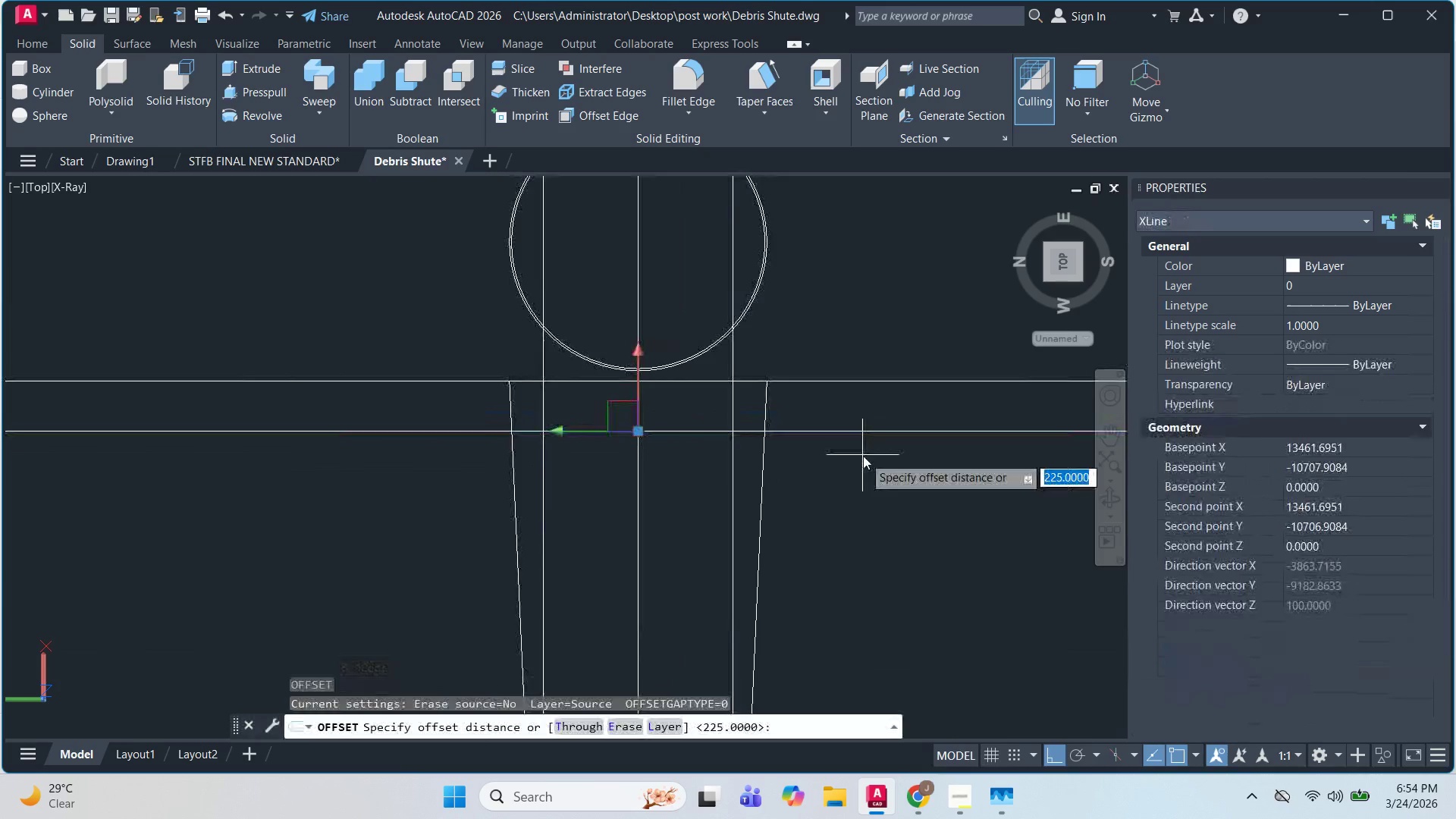 
key(Space)
 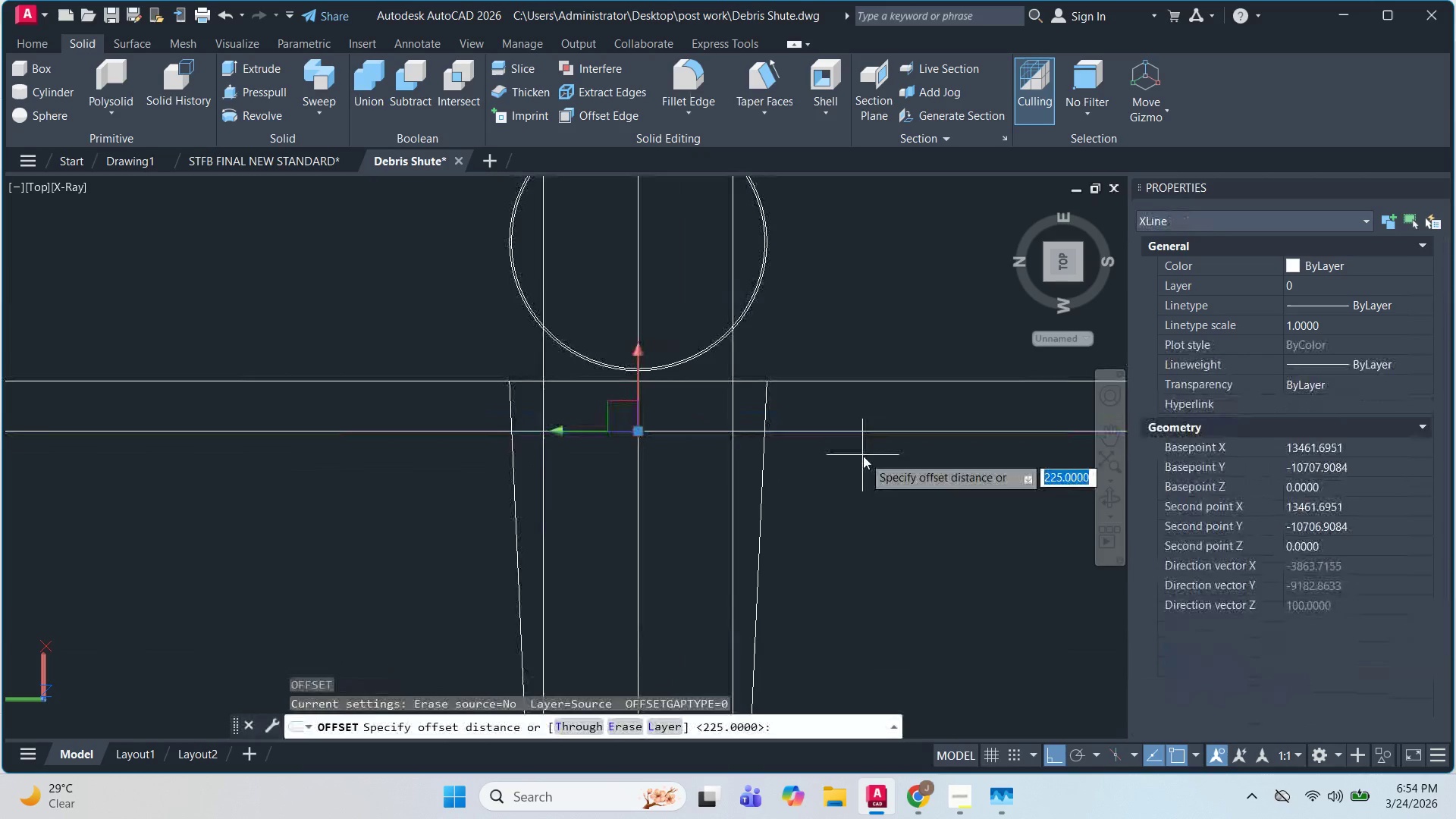 
key(Numpad5)
 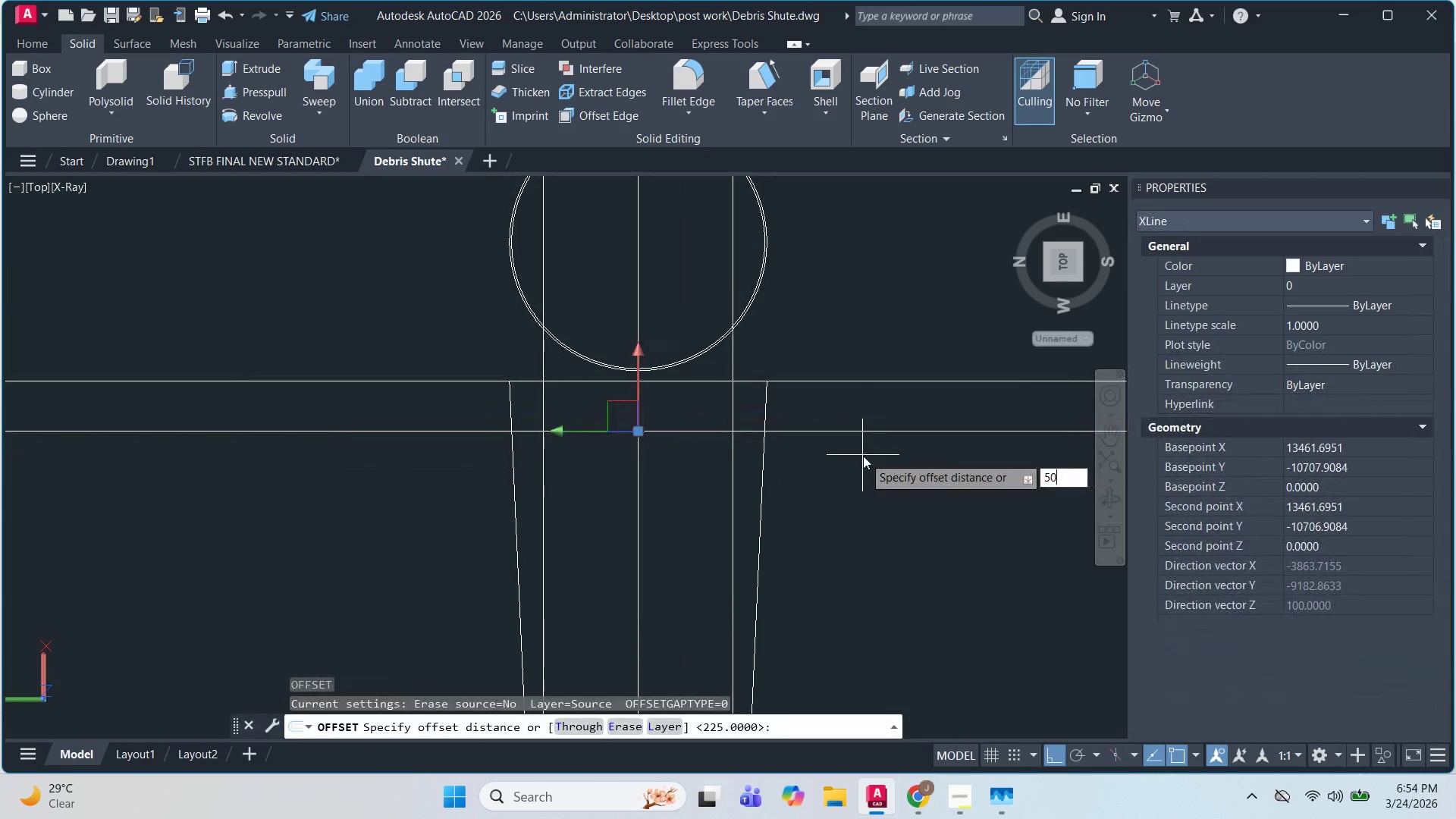 
key(Numpad0)
 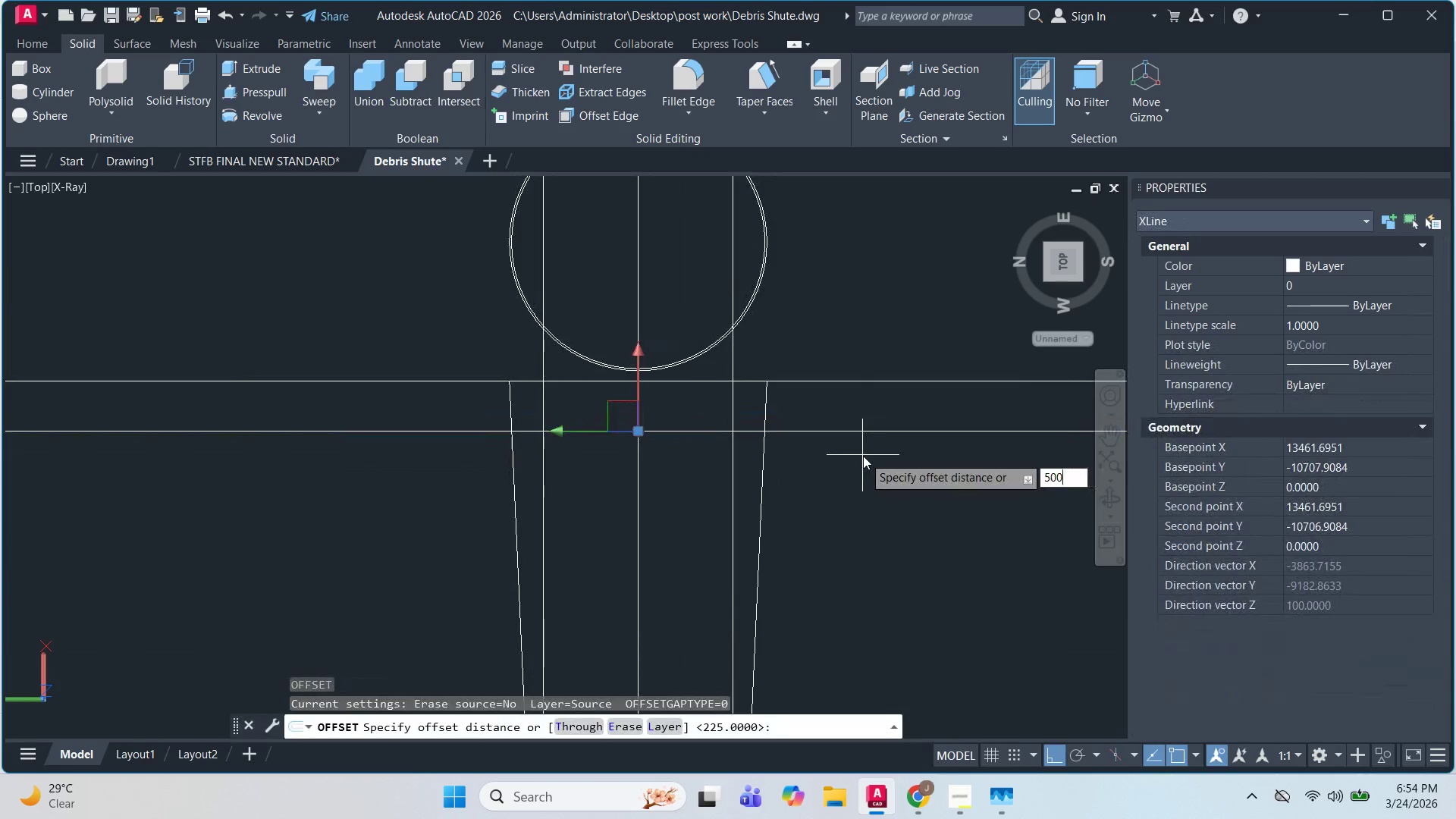 
key(Numpad0)
 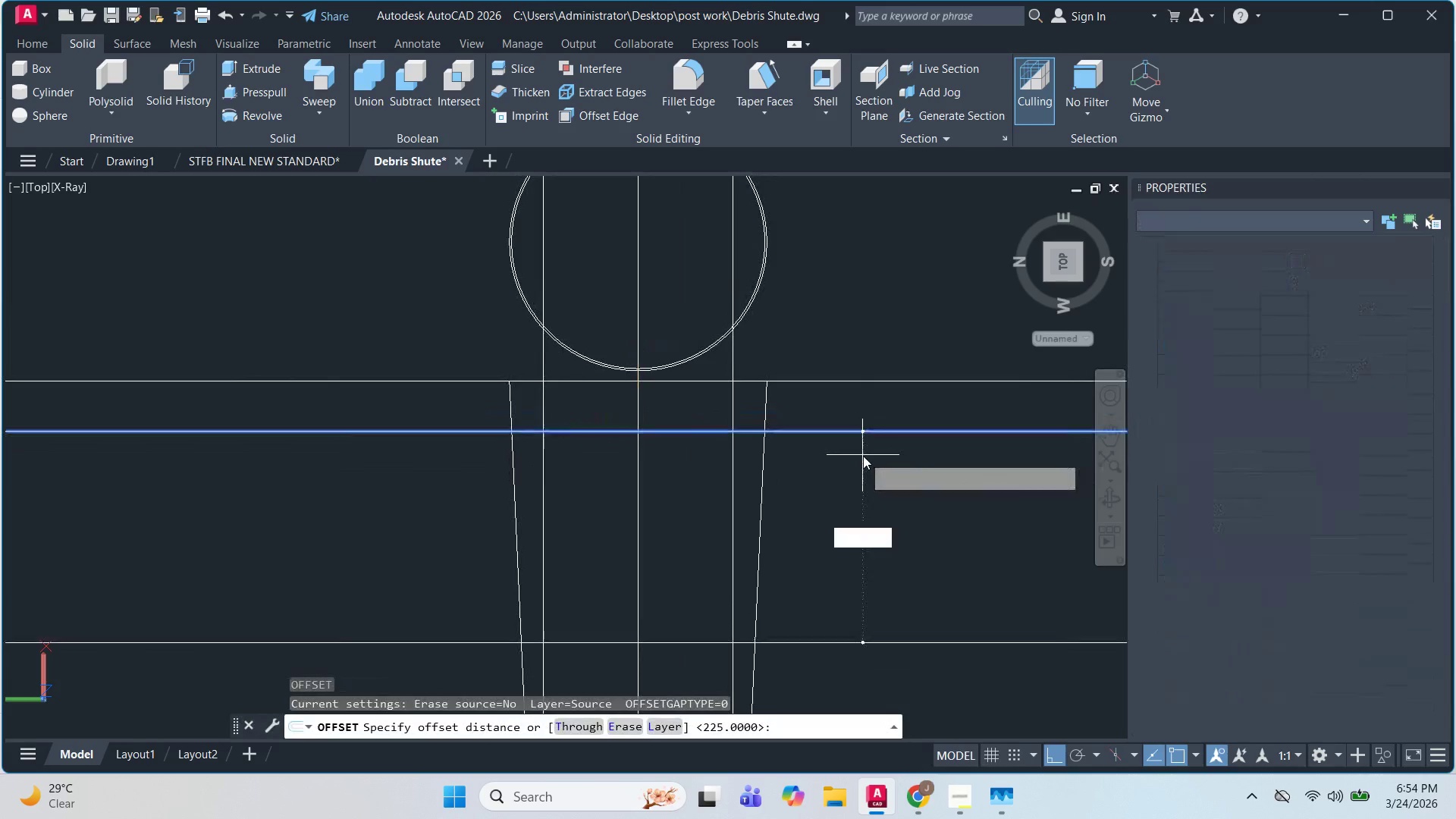 
key(NumpadEnter)
 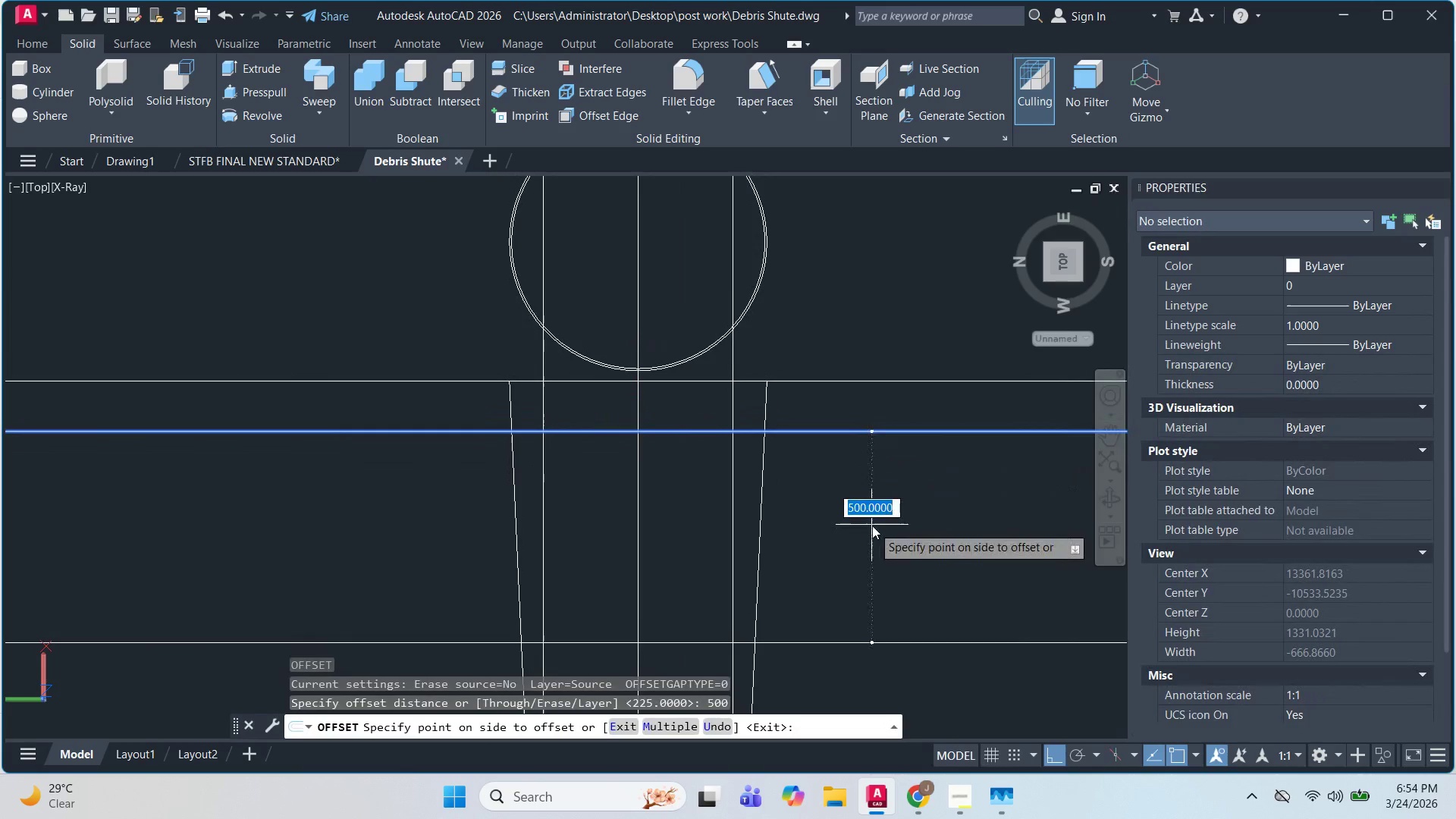 
left_click([855, 546])
 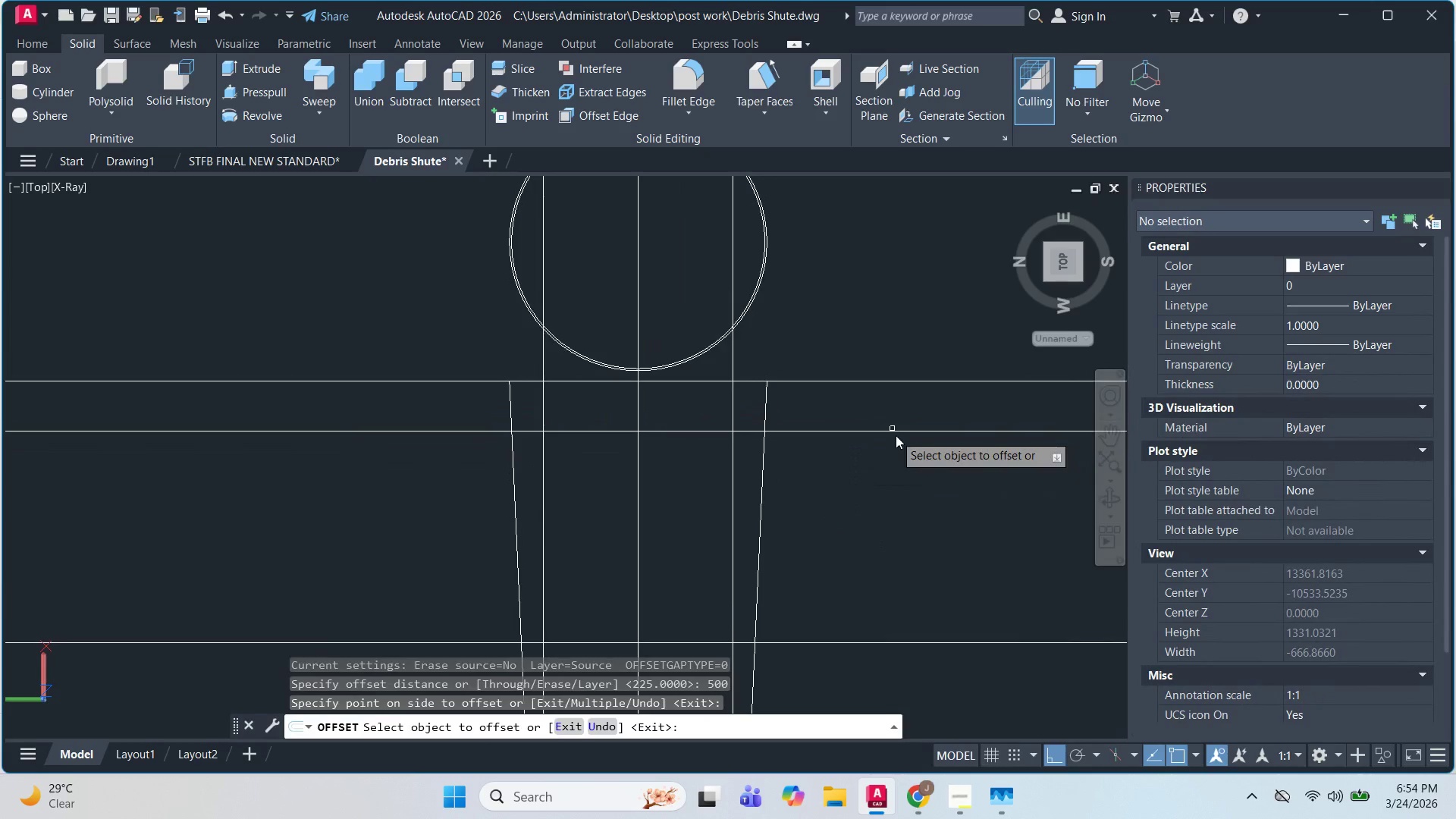 
scroll: coordinate [898, 449], scroll_direction: down, amount: 2.0
 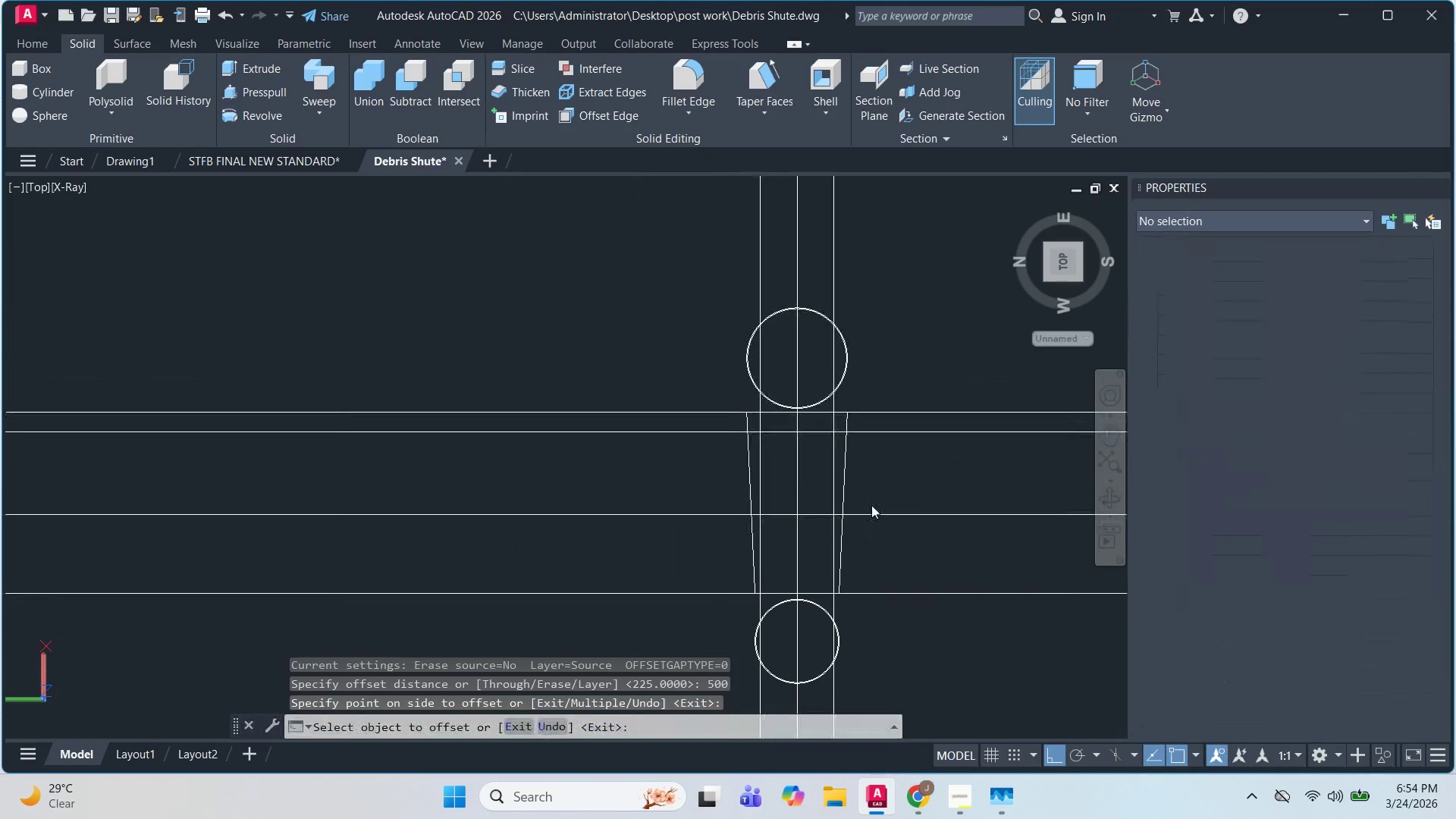 
scroll: coordinate [871, 505], scroll_direction: up, amount: 1.0
 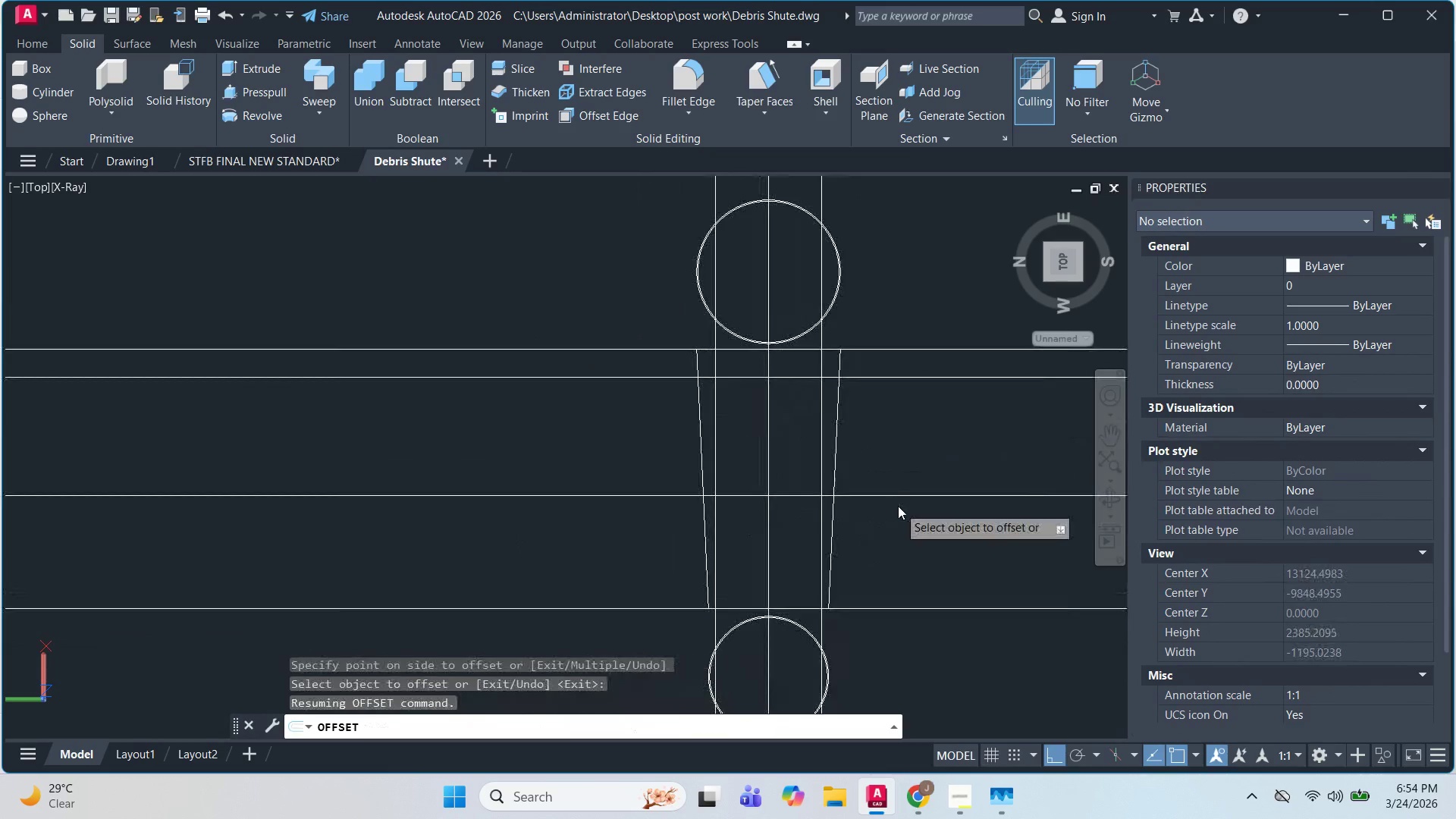 
key(Escape)
 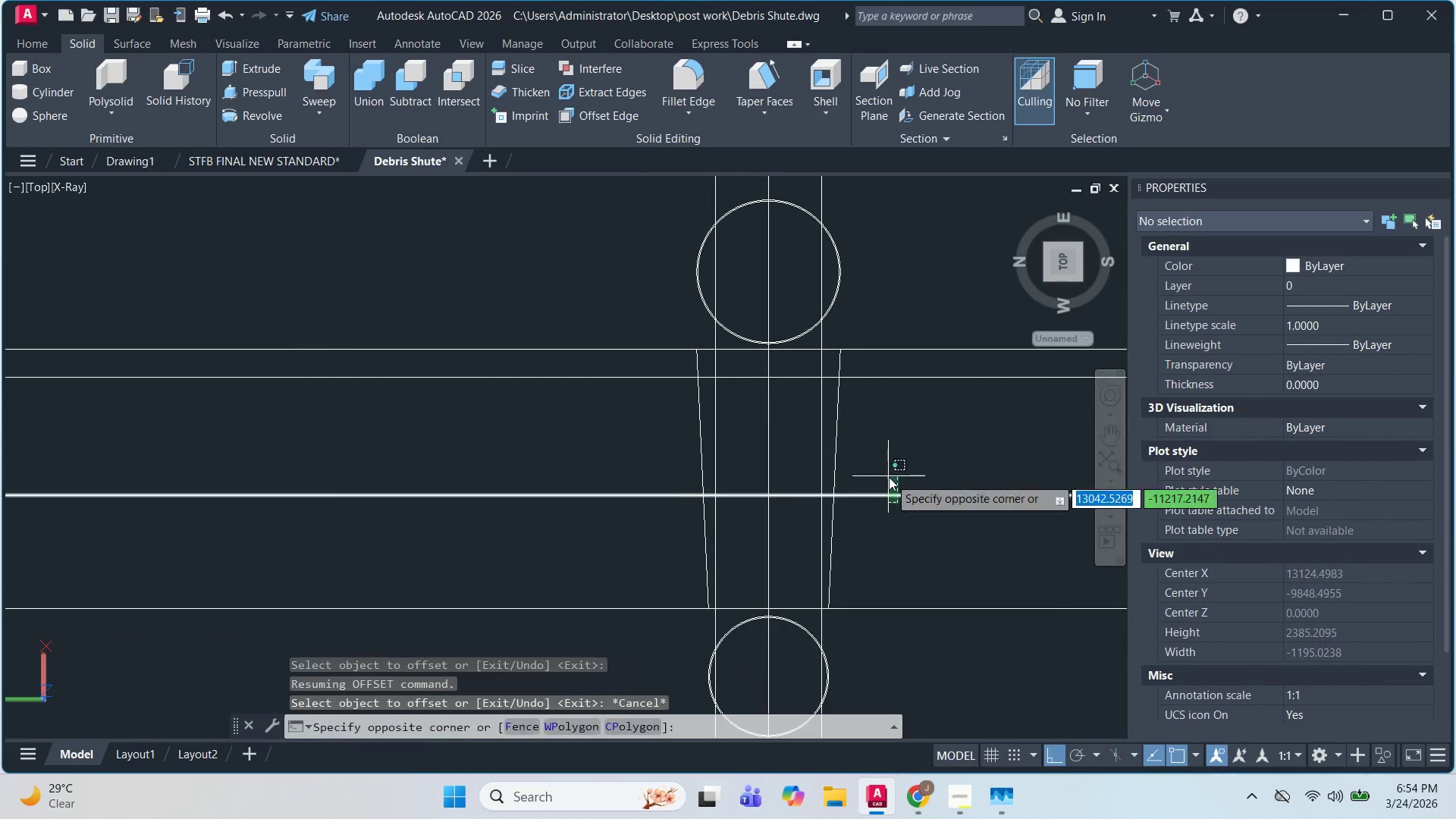 
double_click([889, 477])
 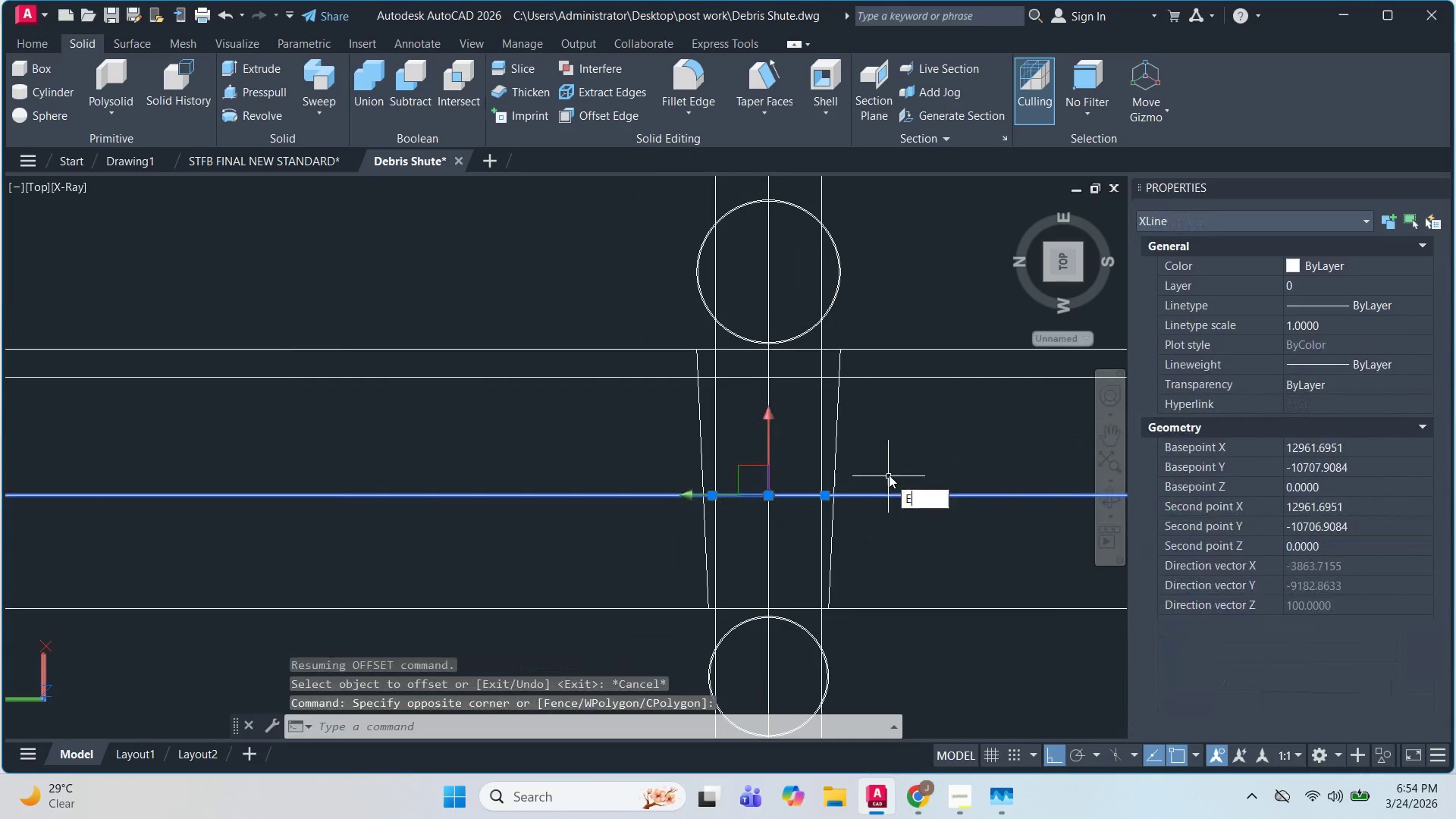 
key(E)
 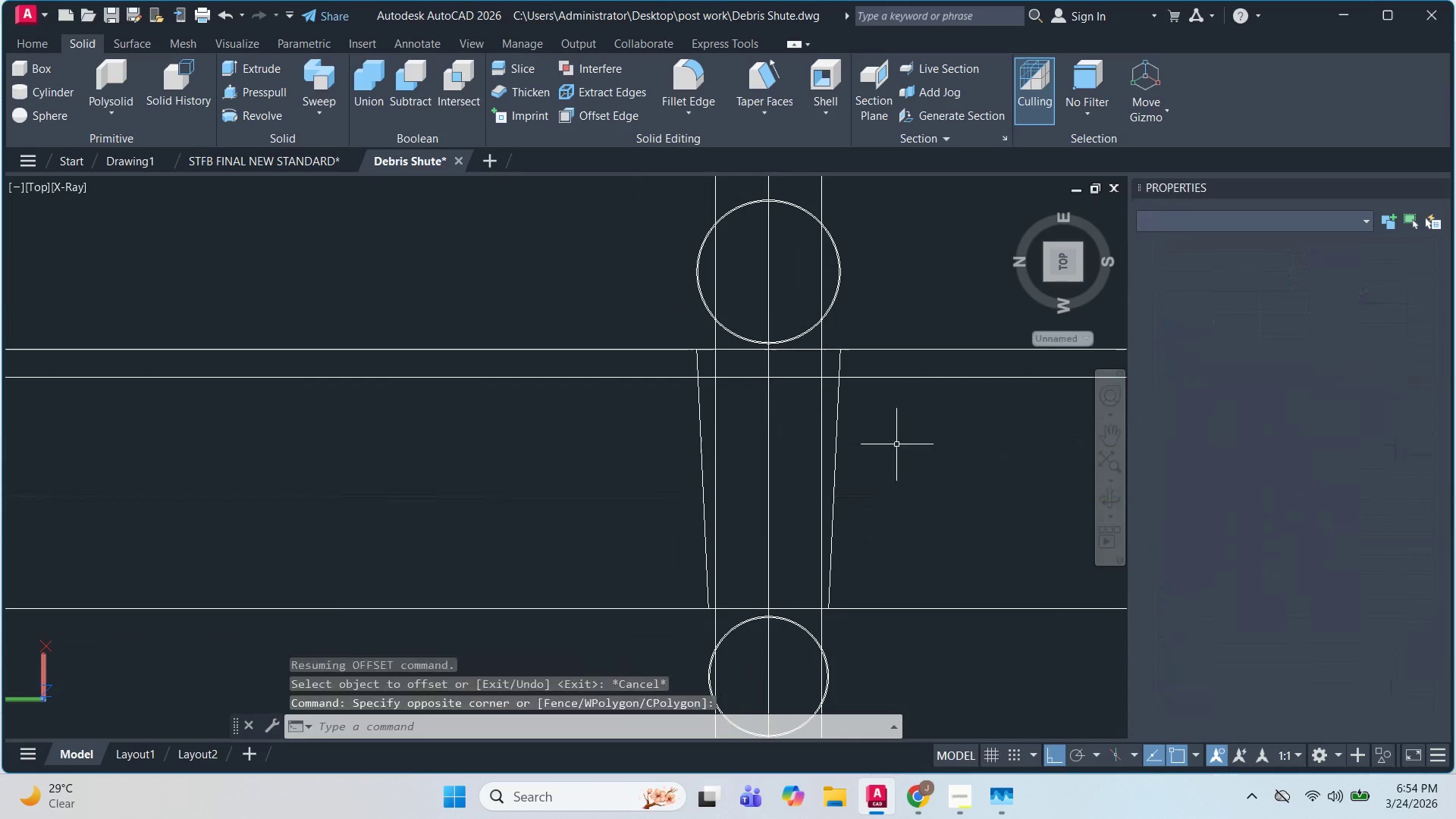 
key(Space)
 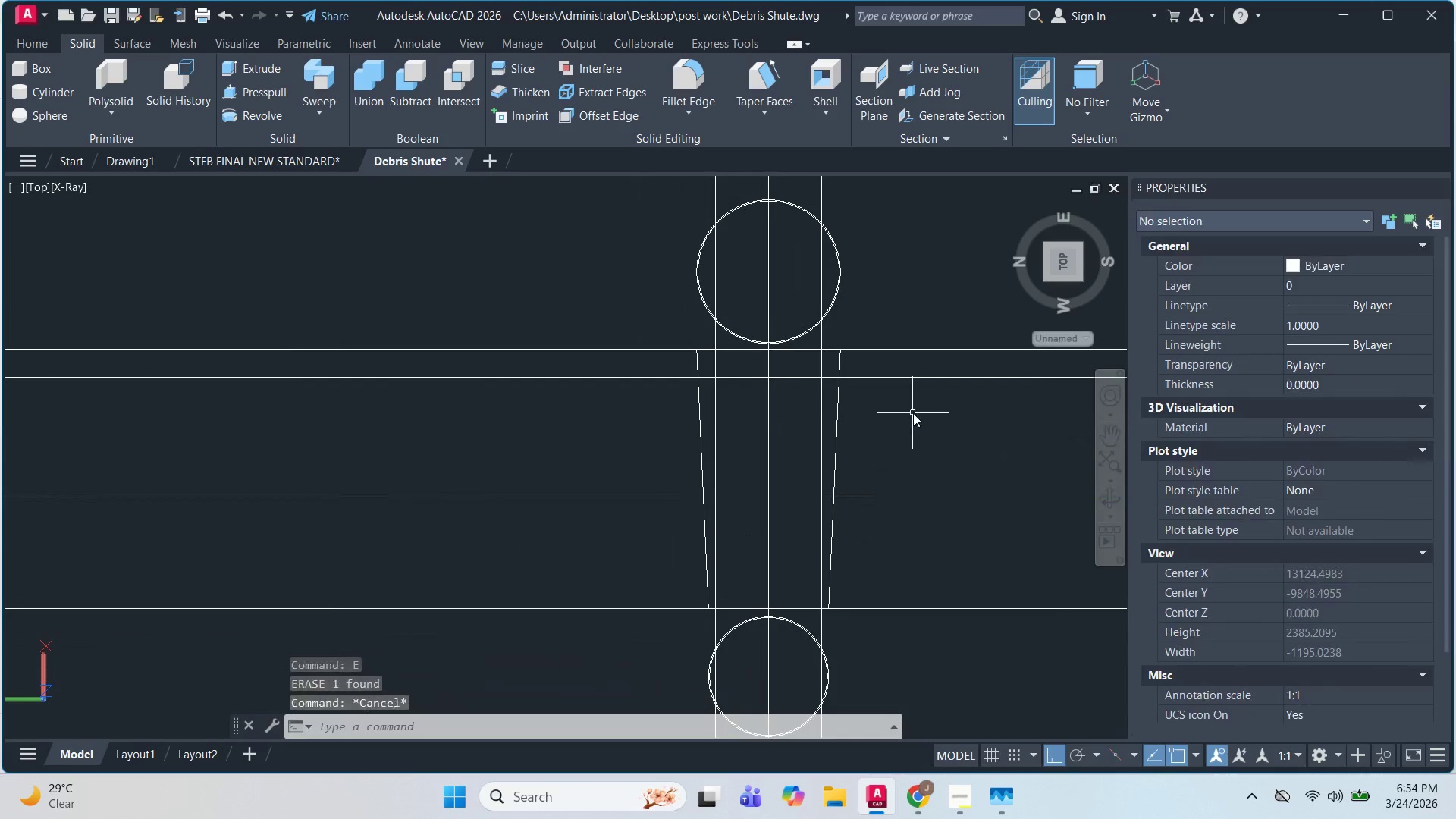 
key(Escape)
 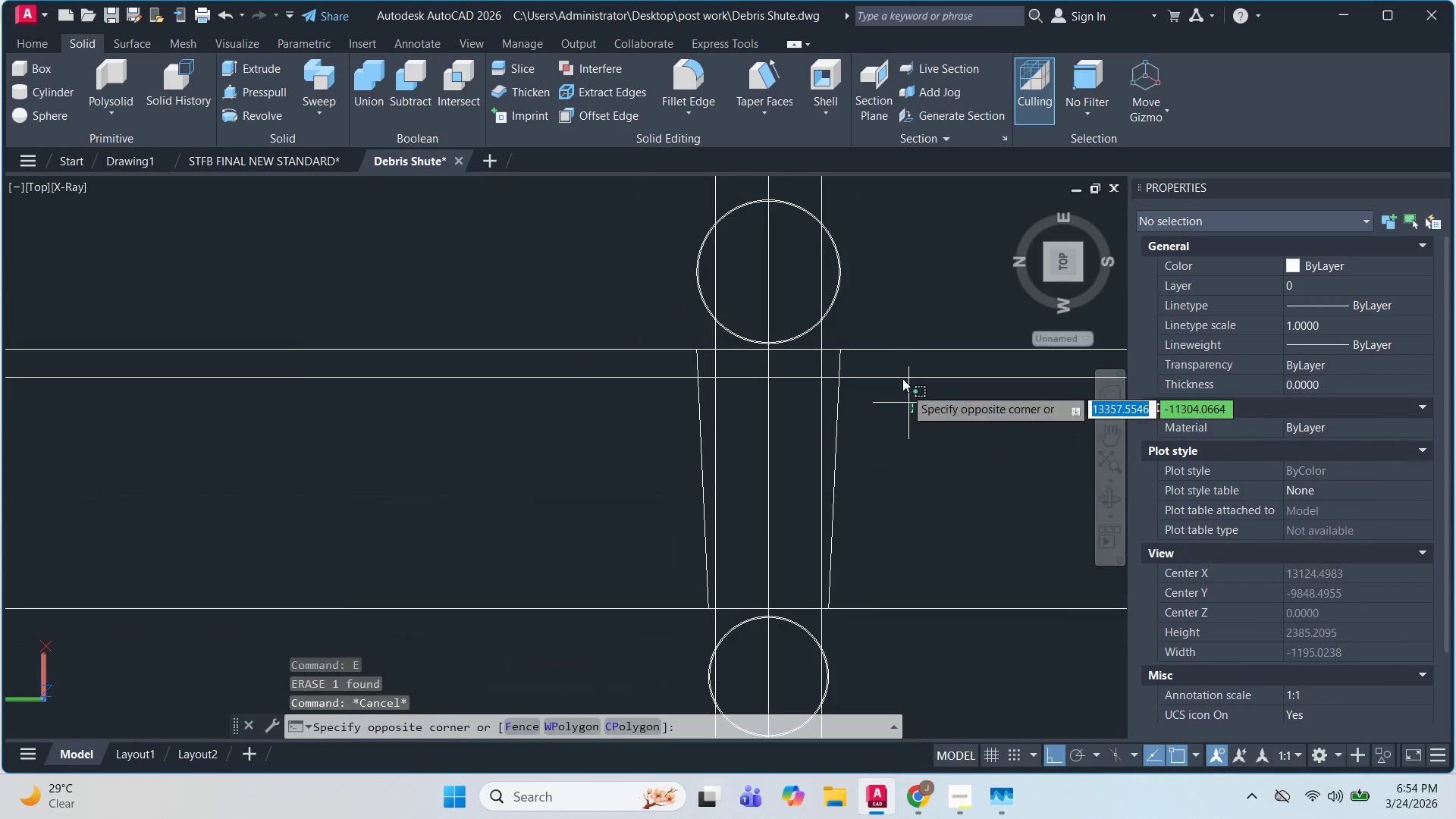 
left_click_drag(start_coordinate=[913, 413], to_coordinate=[909, 403])
 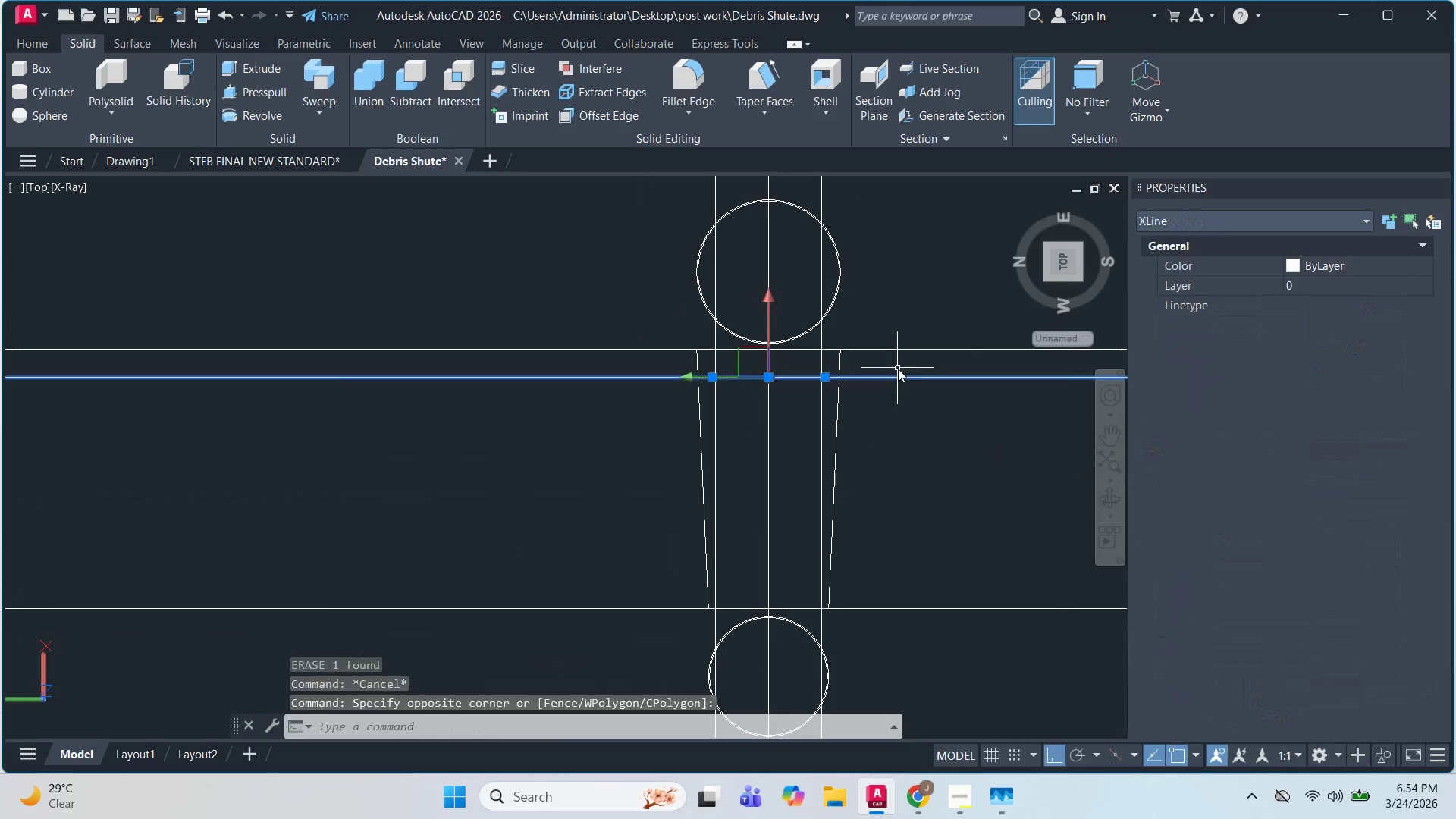 
double_click([898, 369])
 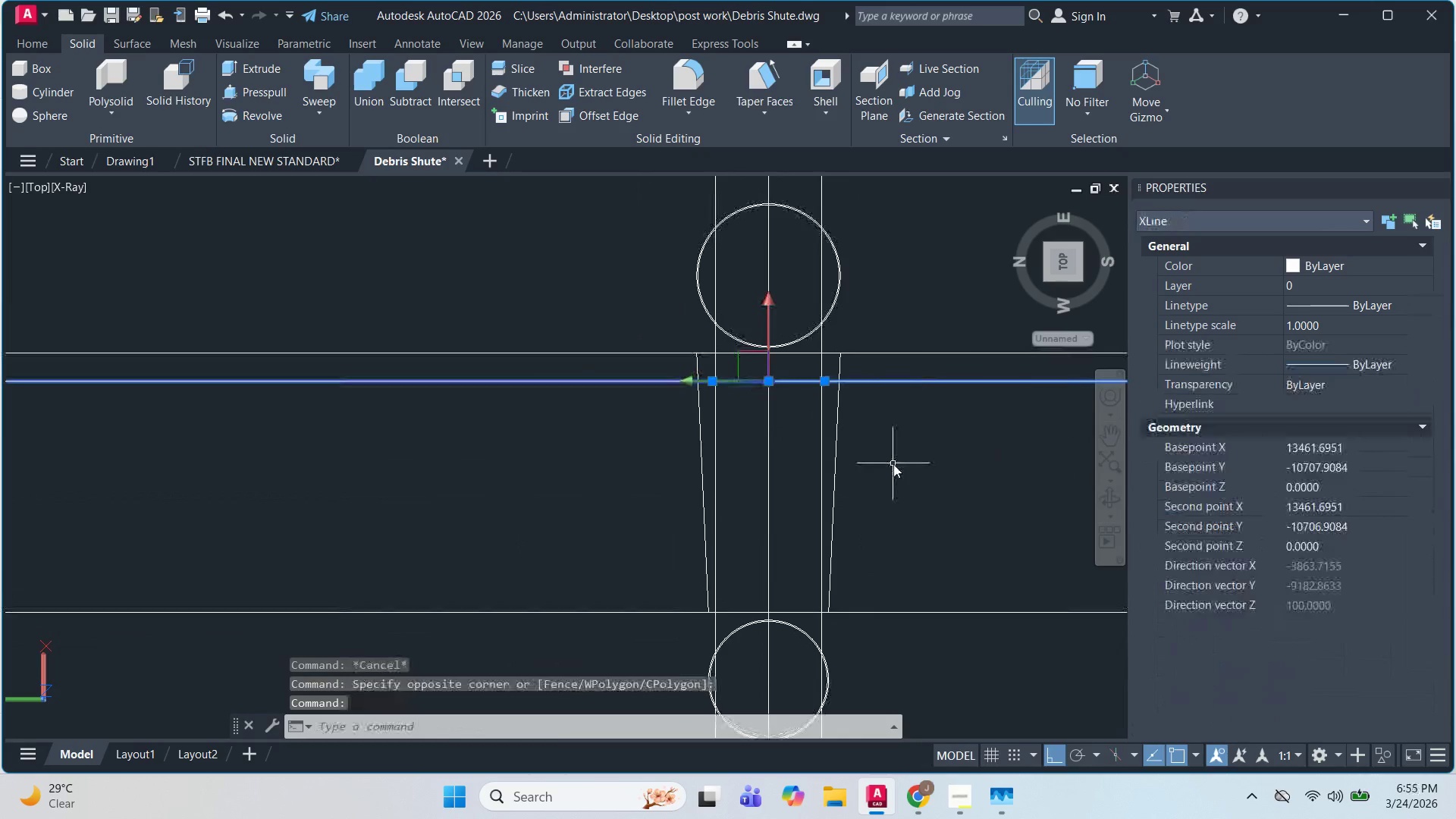 
key(O)
 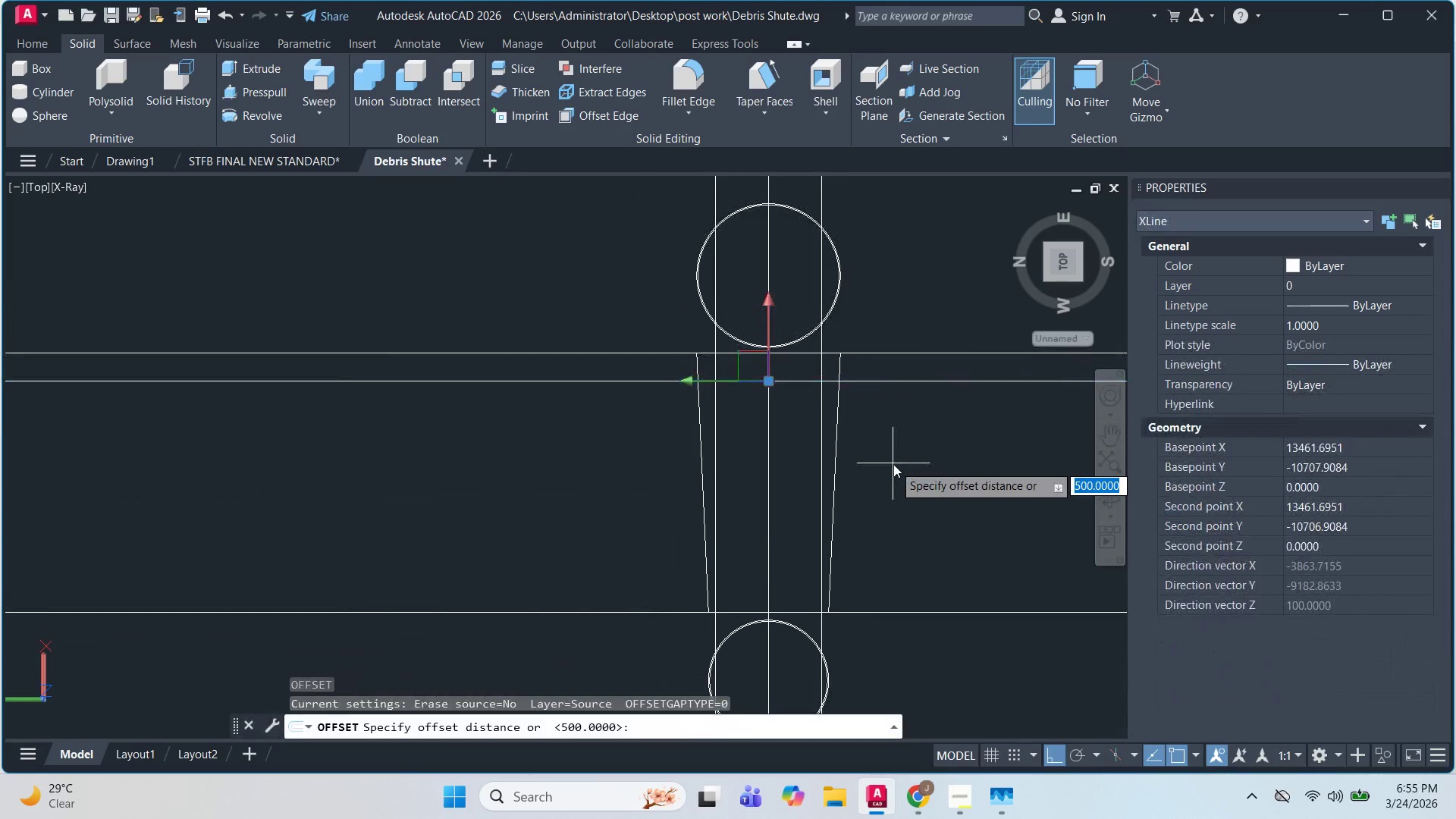 
key(Space)
 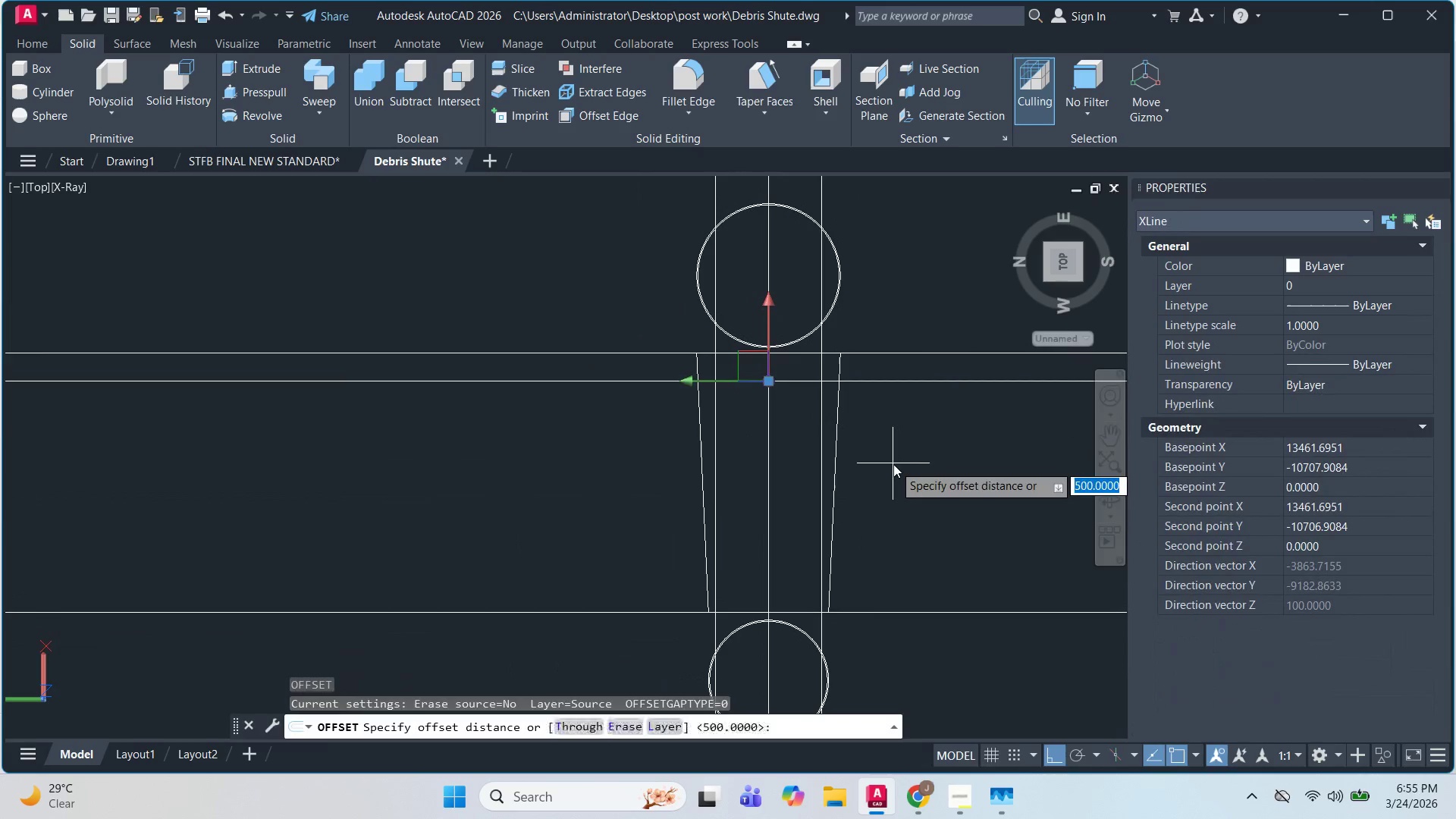 
key(Numpad4)
 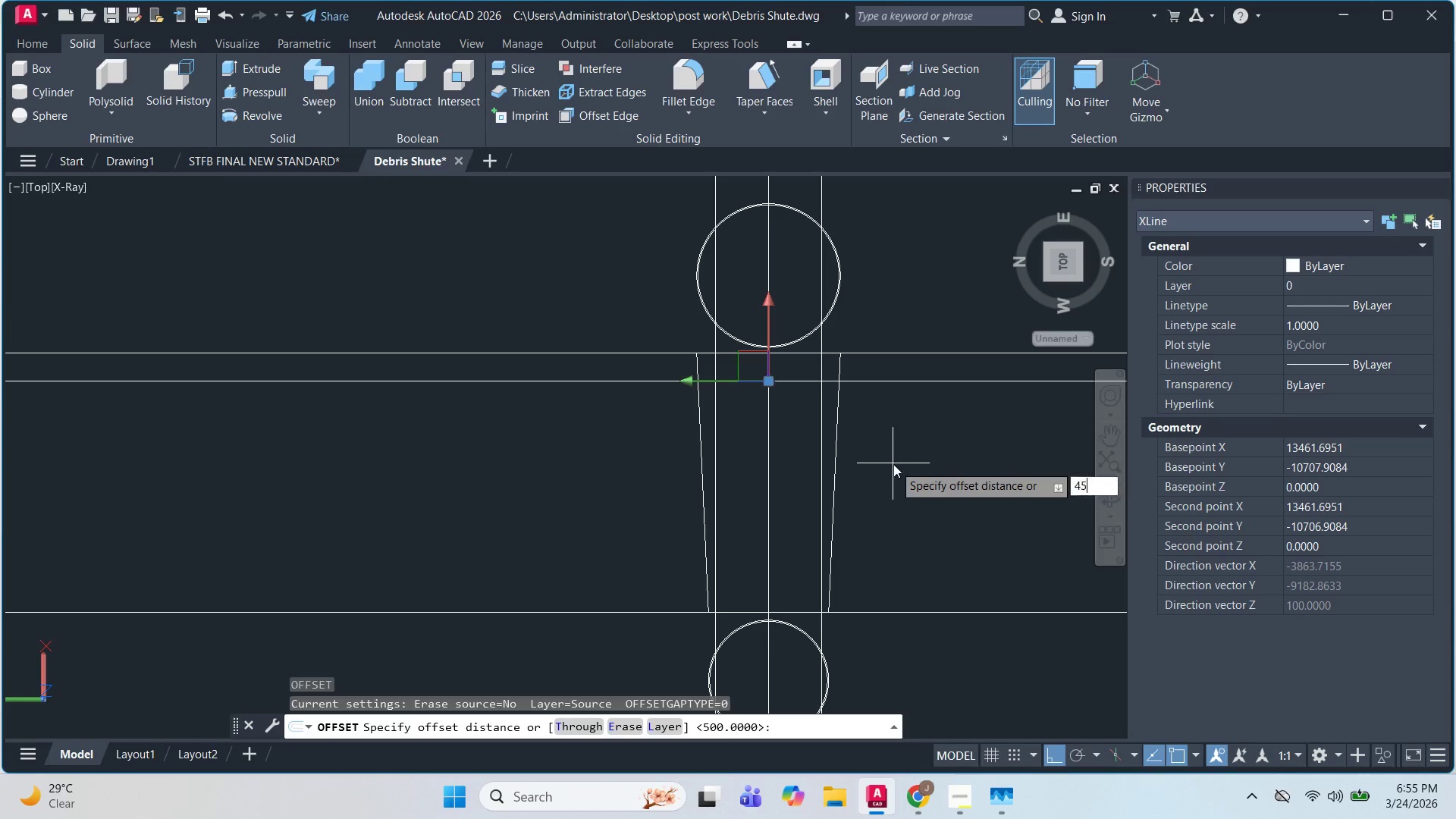 
key(Numpad5)
 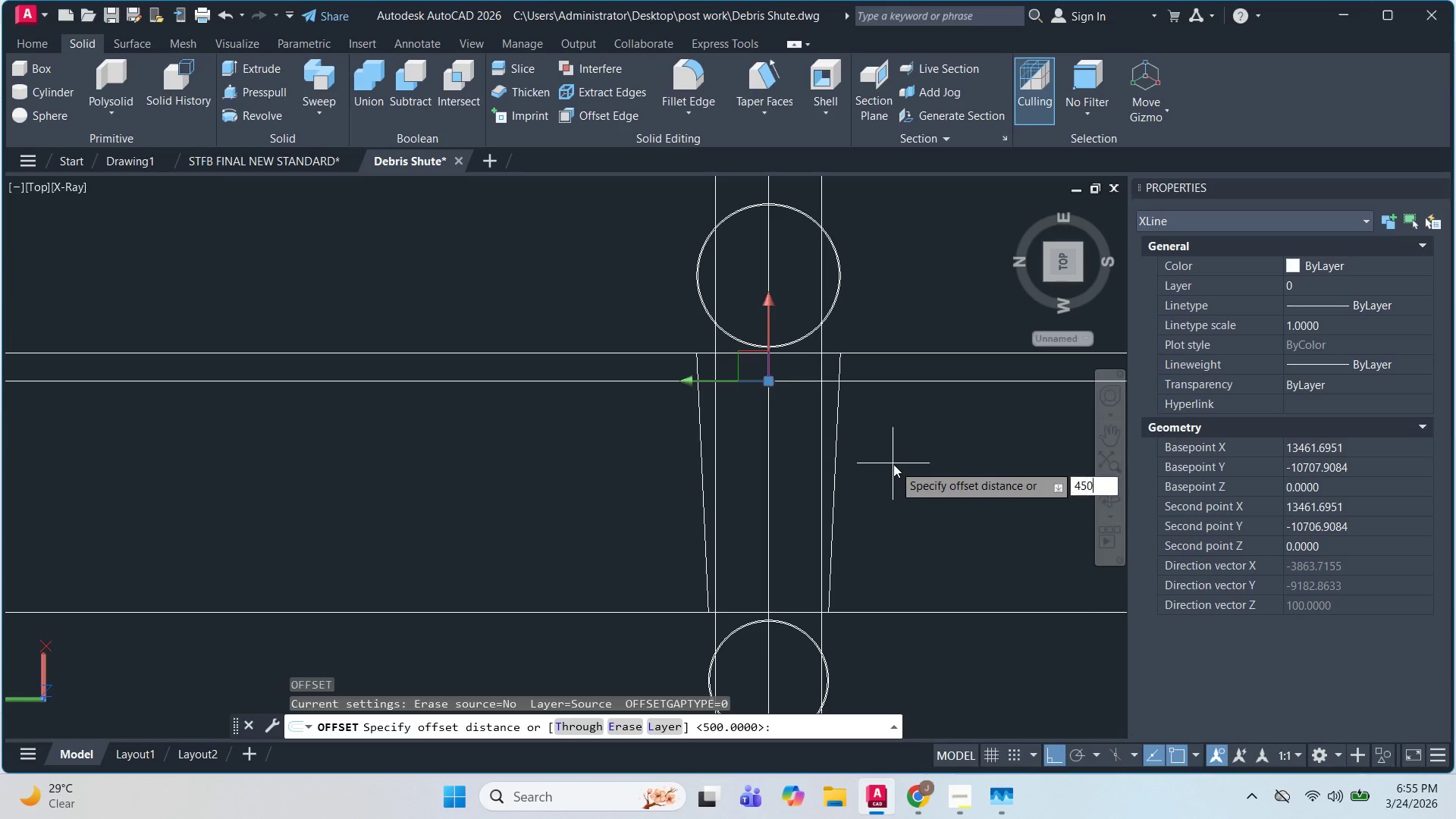 
key(Numpad0)
 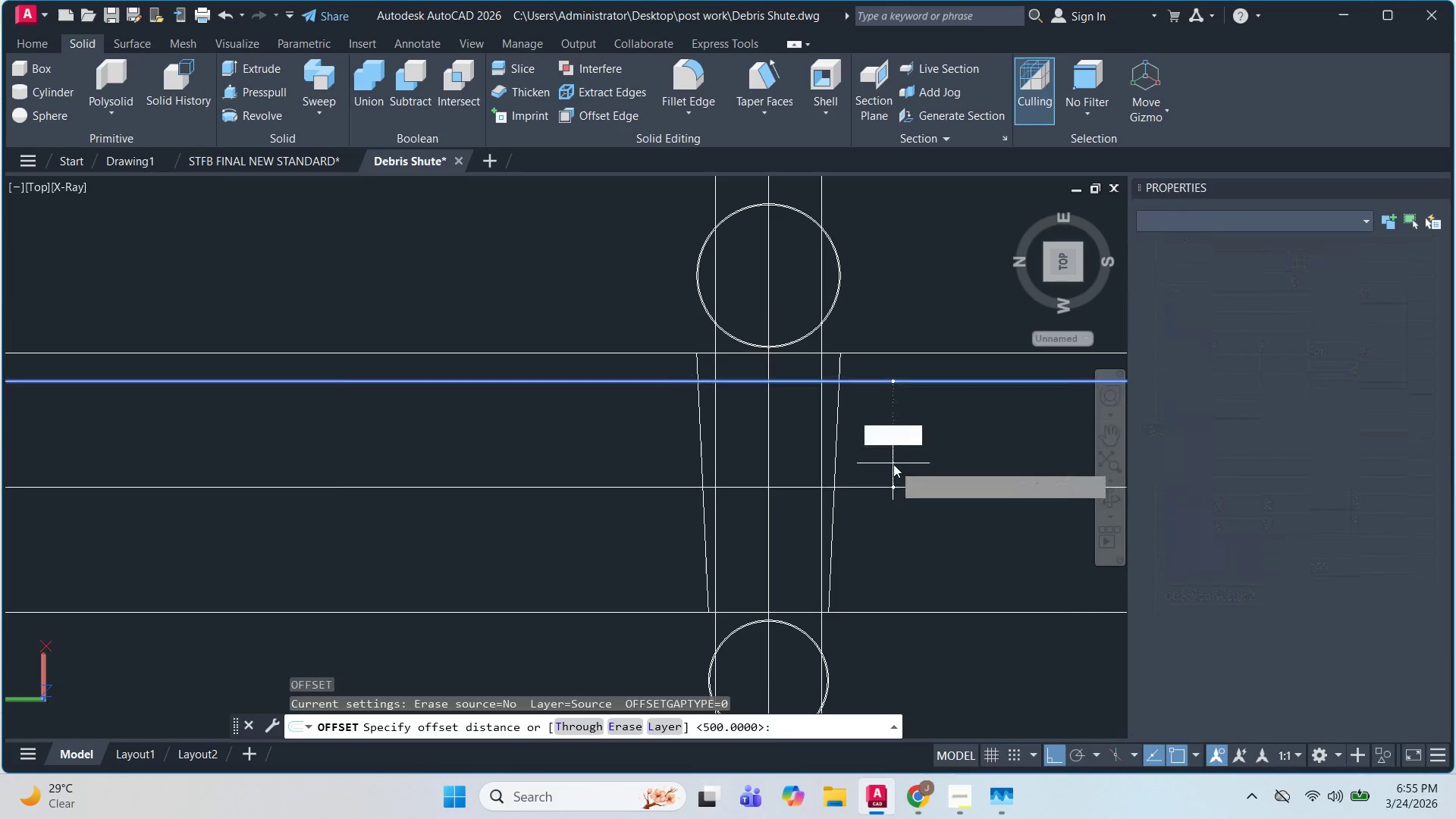 
key(NumpadEnter)
 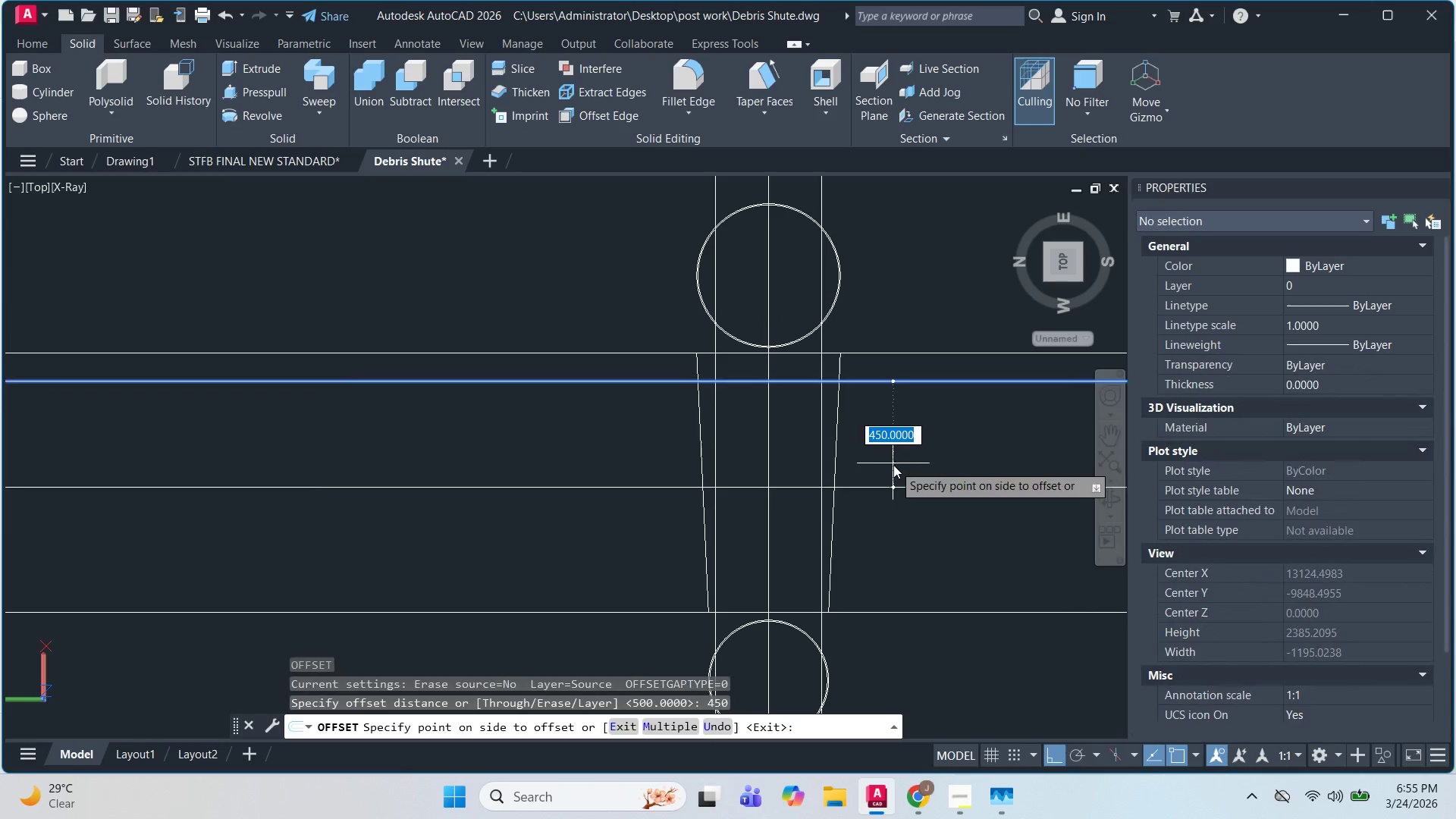 
left_click([894, 469])
 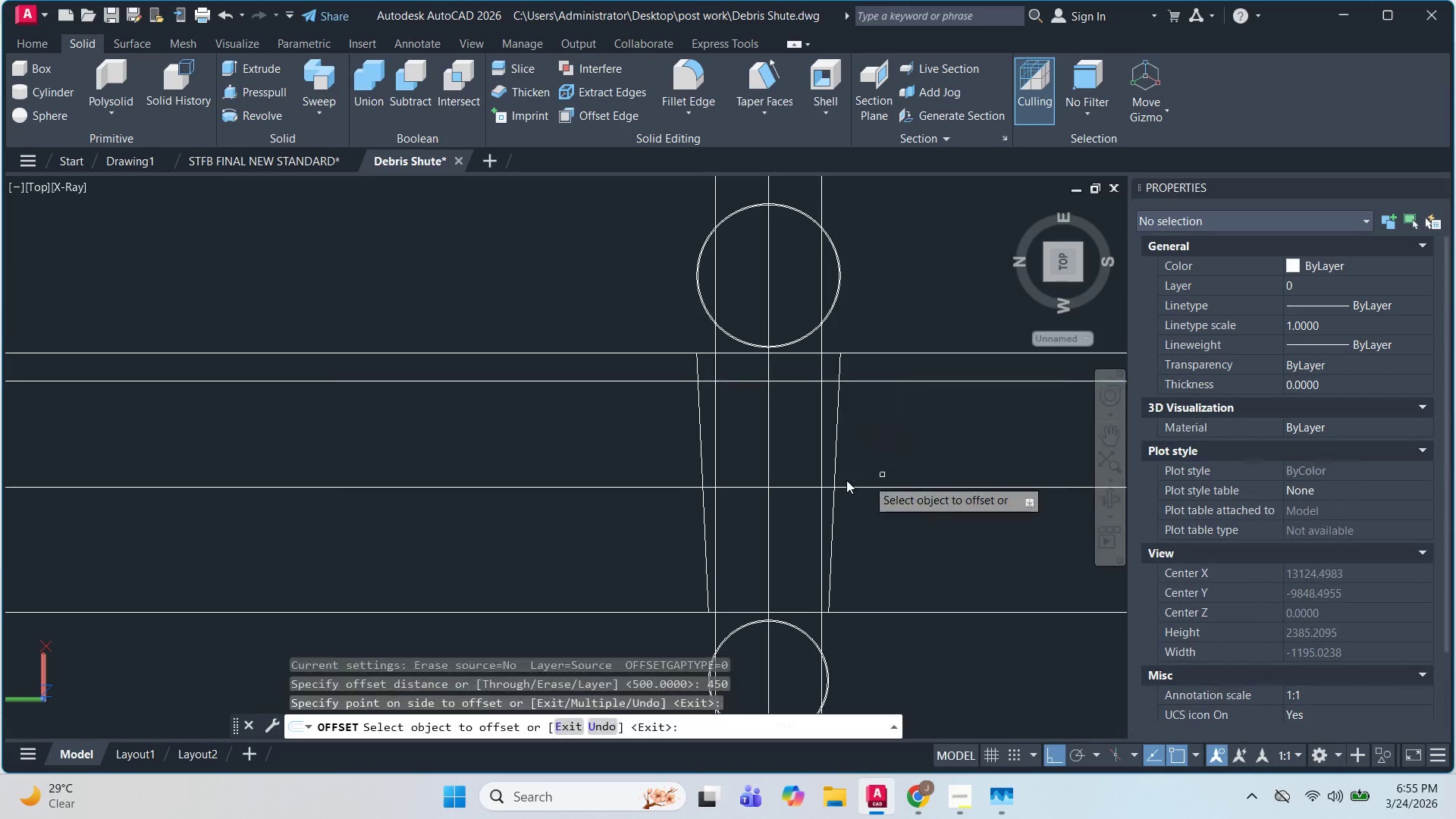 
key(Escape)
 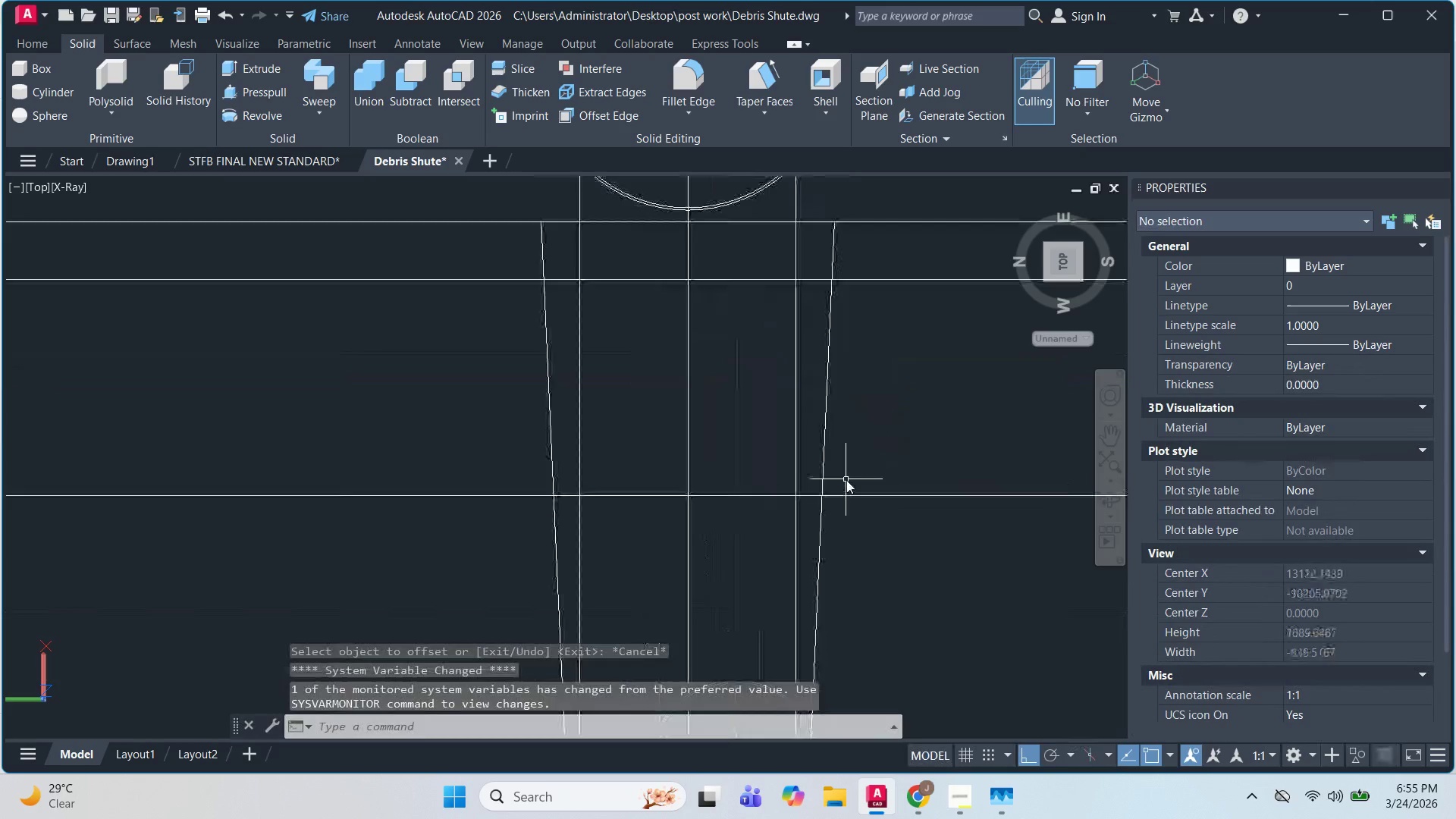 
key(Escape)
 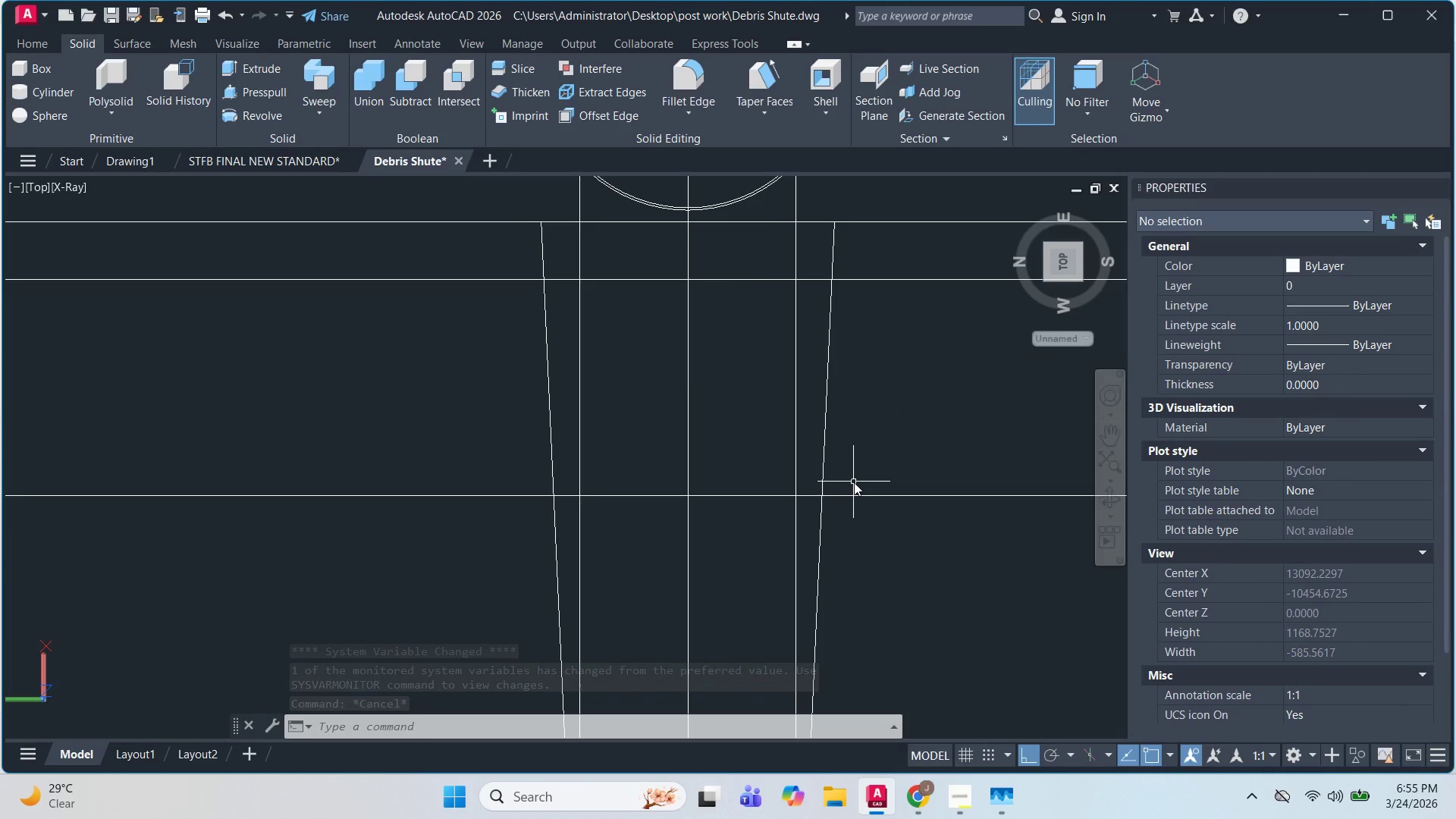 
scroll: coordinate [846, 480], scroll_direction: up, amount: 2.0
 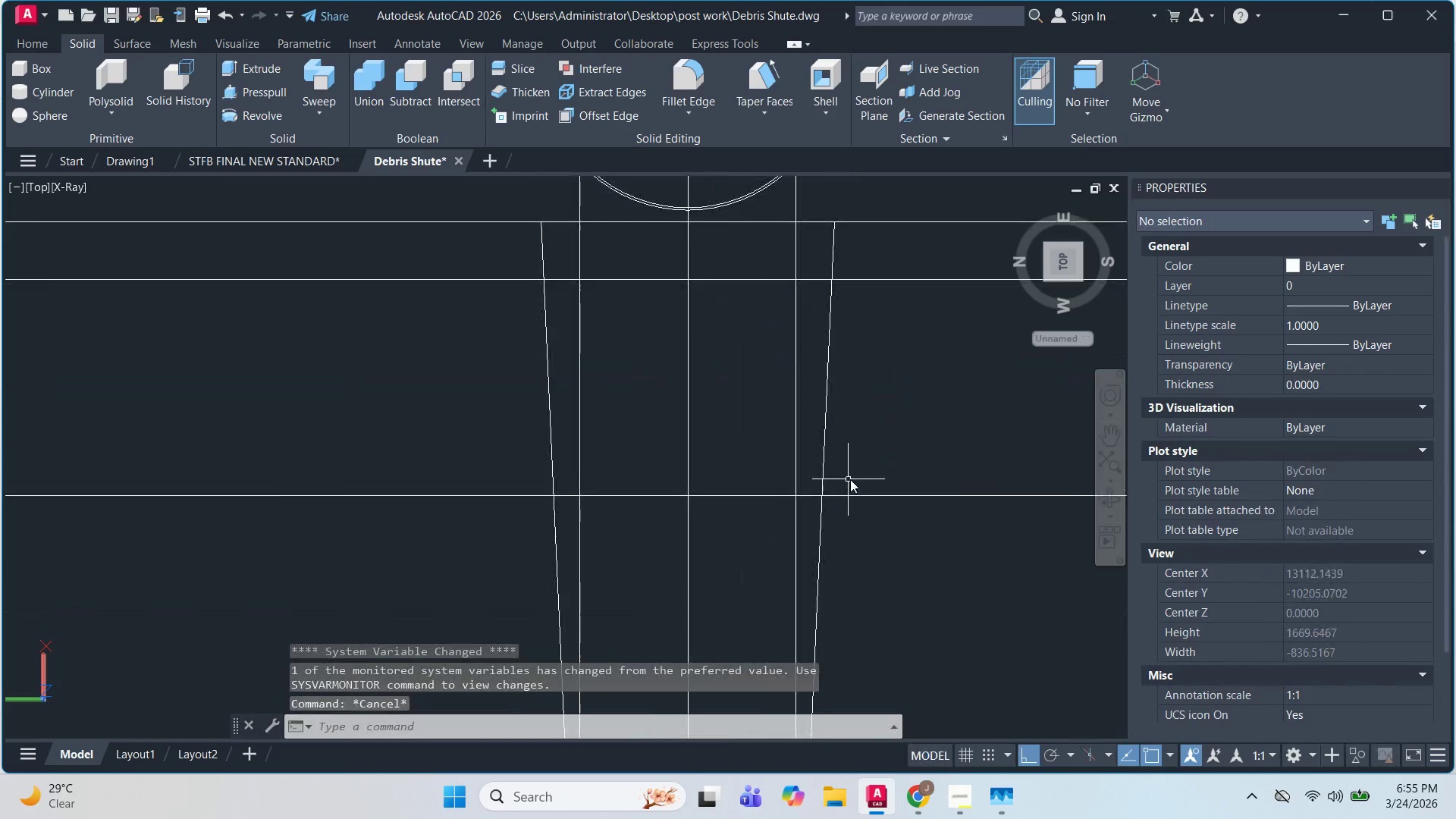 
wait(9.68)
 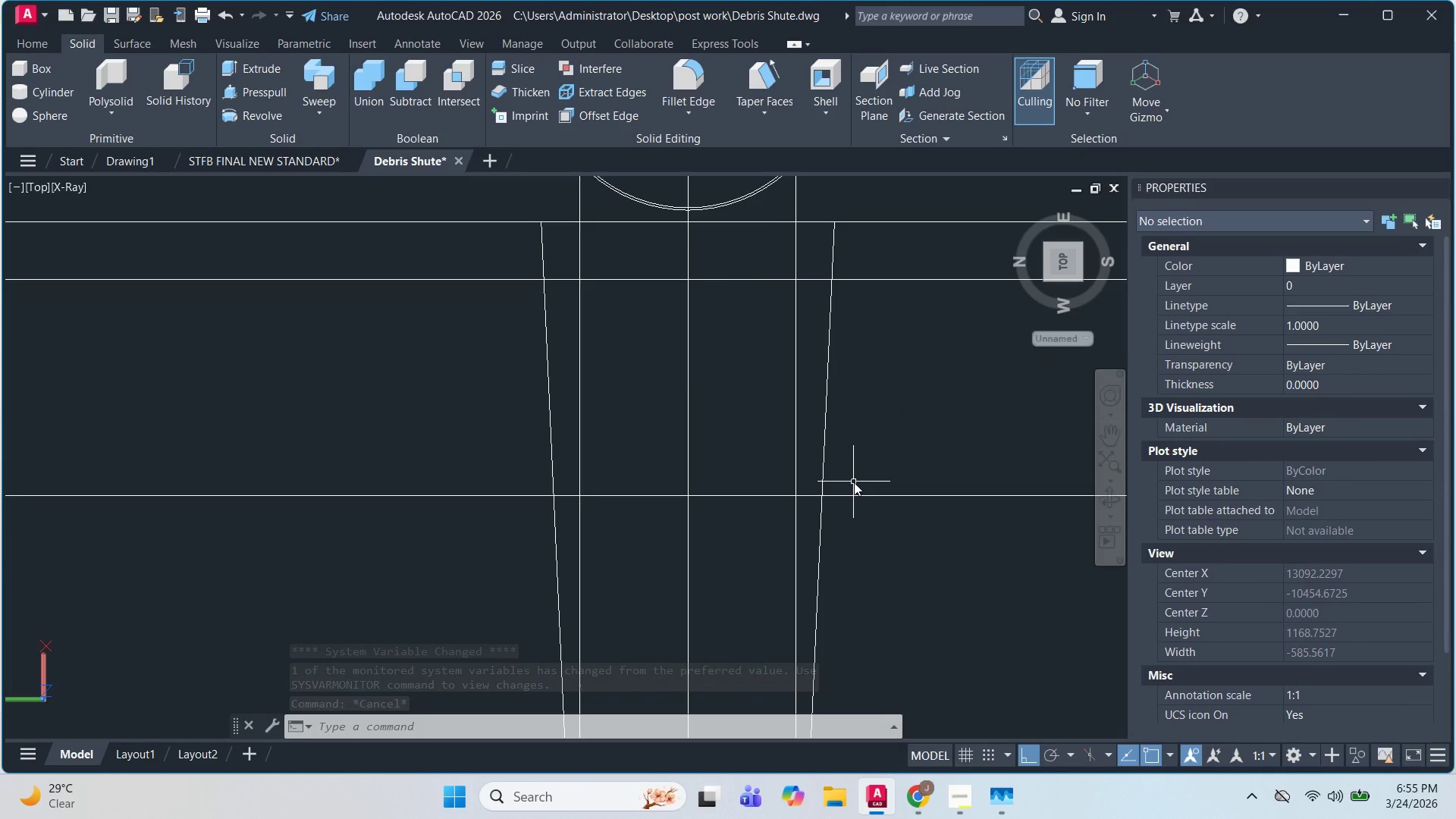 
key(Escape)
 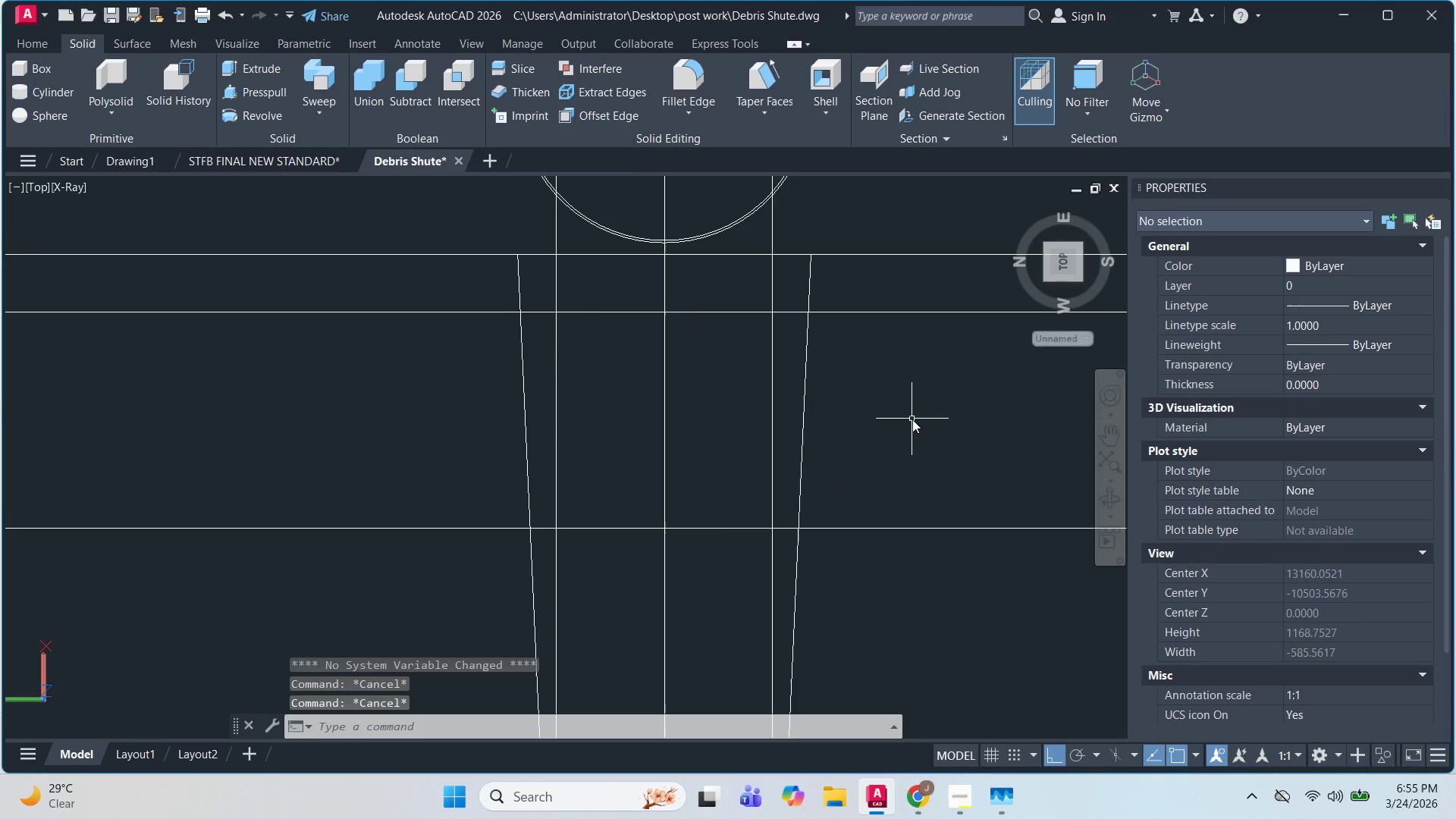 
key(Escape)
 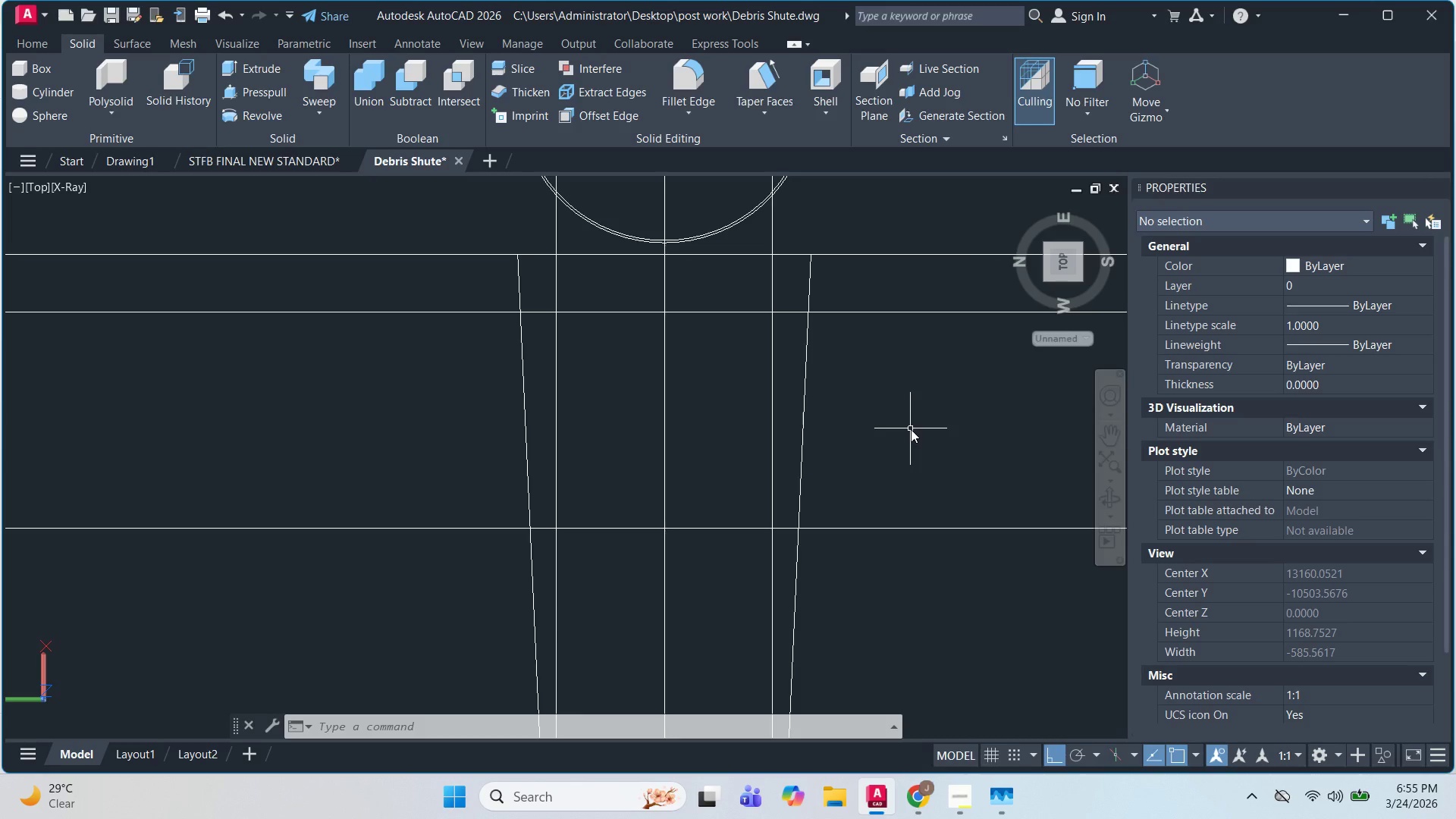 
wait(29.8)
 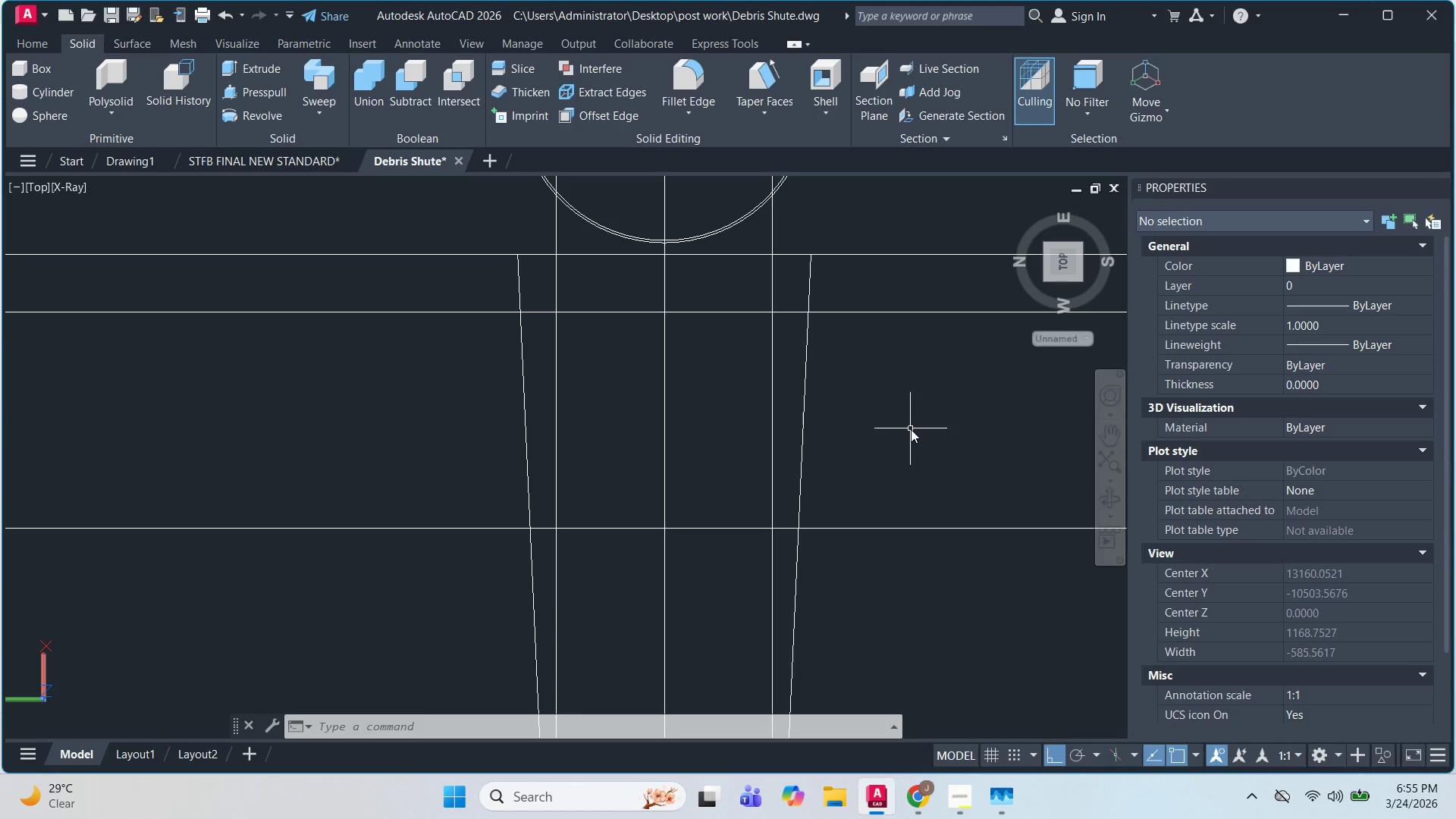 
scroll: coordinate [730, 297], scroll_direction: down, amount: 2.0
 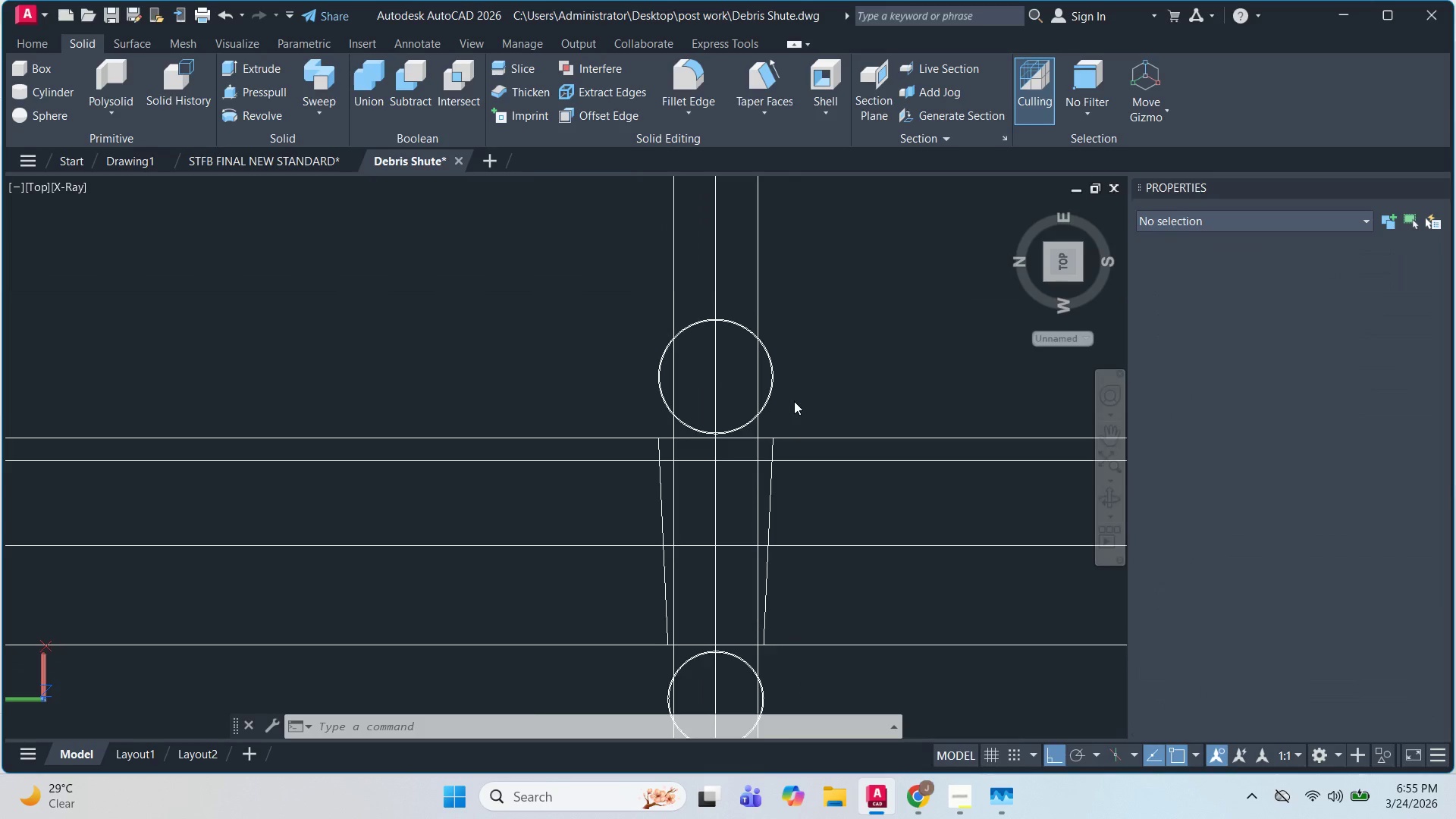 
left_click([789, 396])
 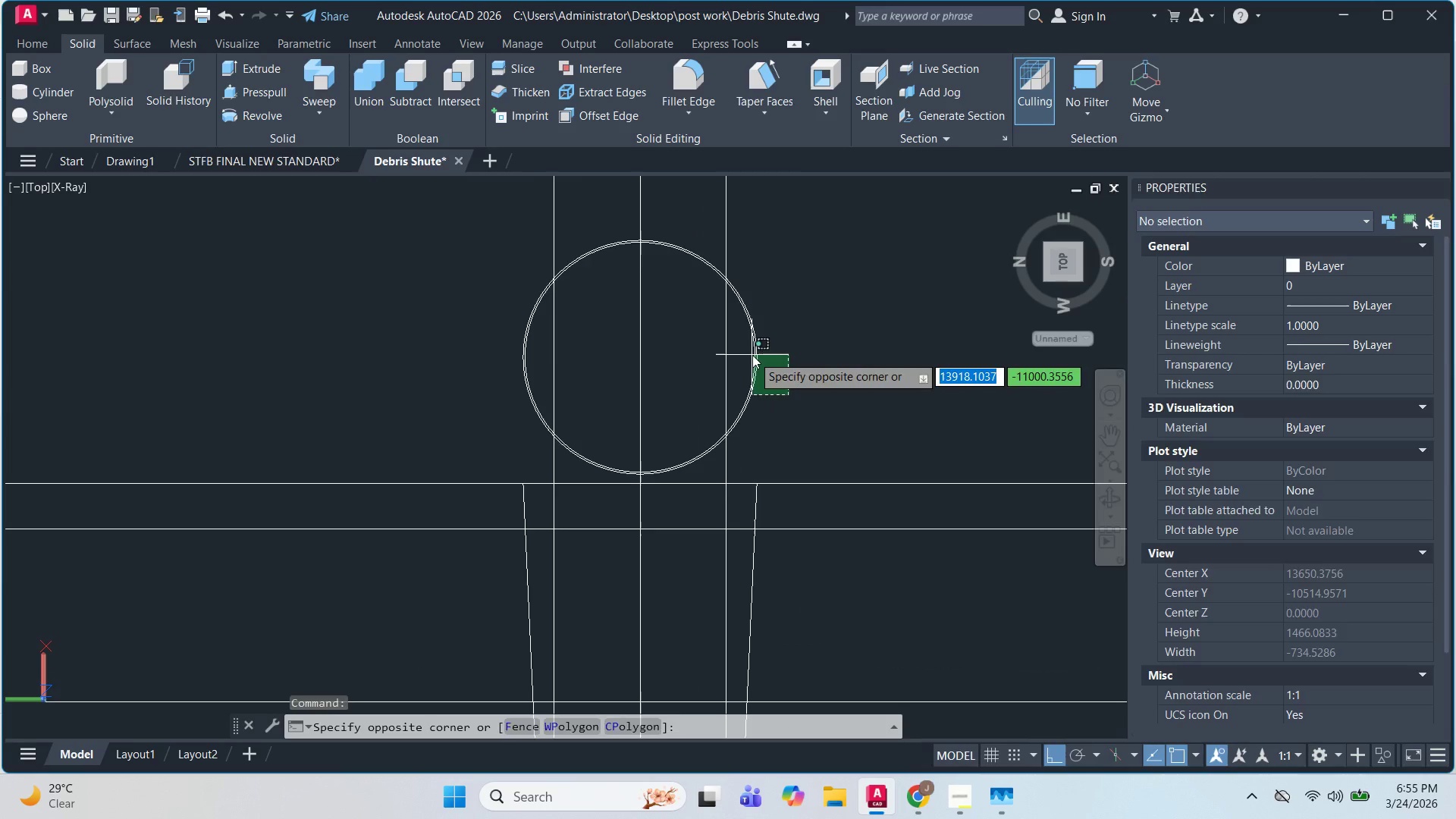 
scroll: coordinate [789, 396], scroll_direction: up, amount: 2.0
 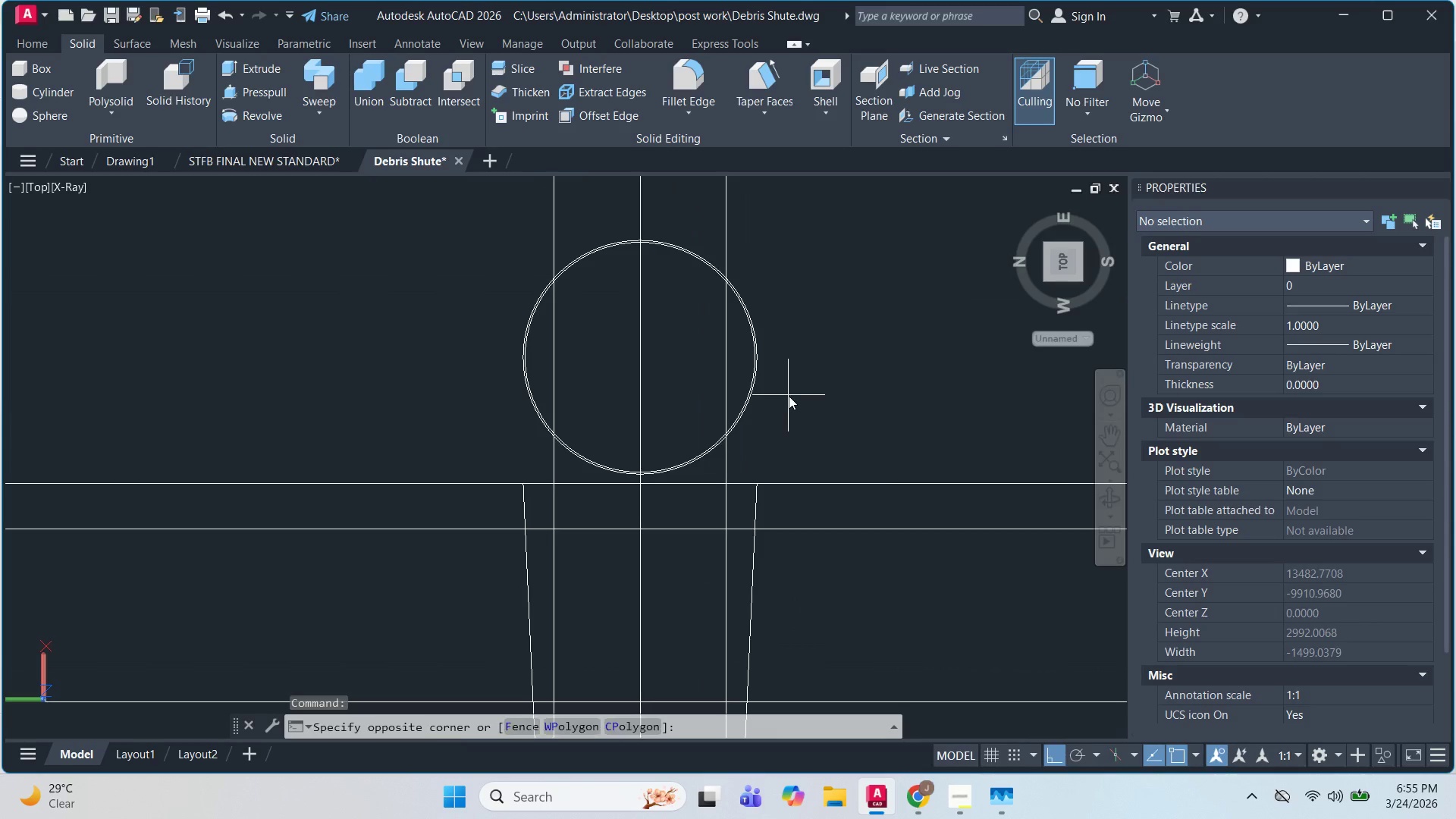 
left_click([752, 355])
 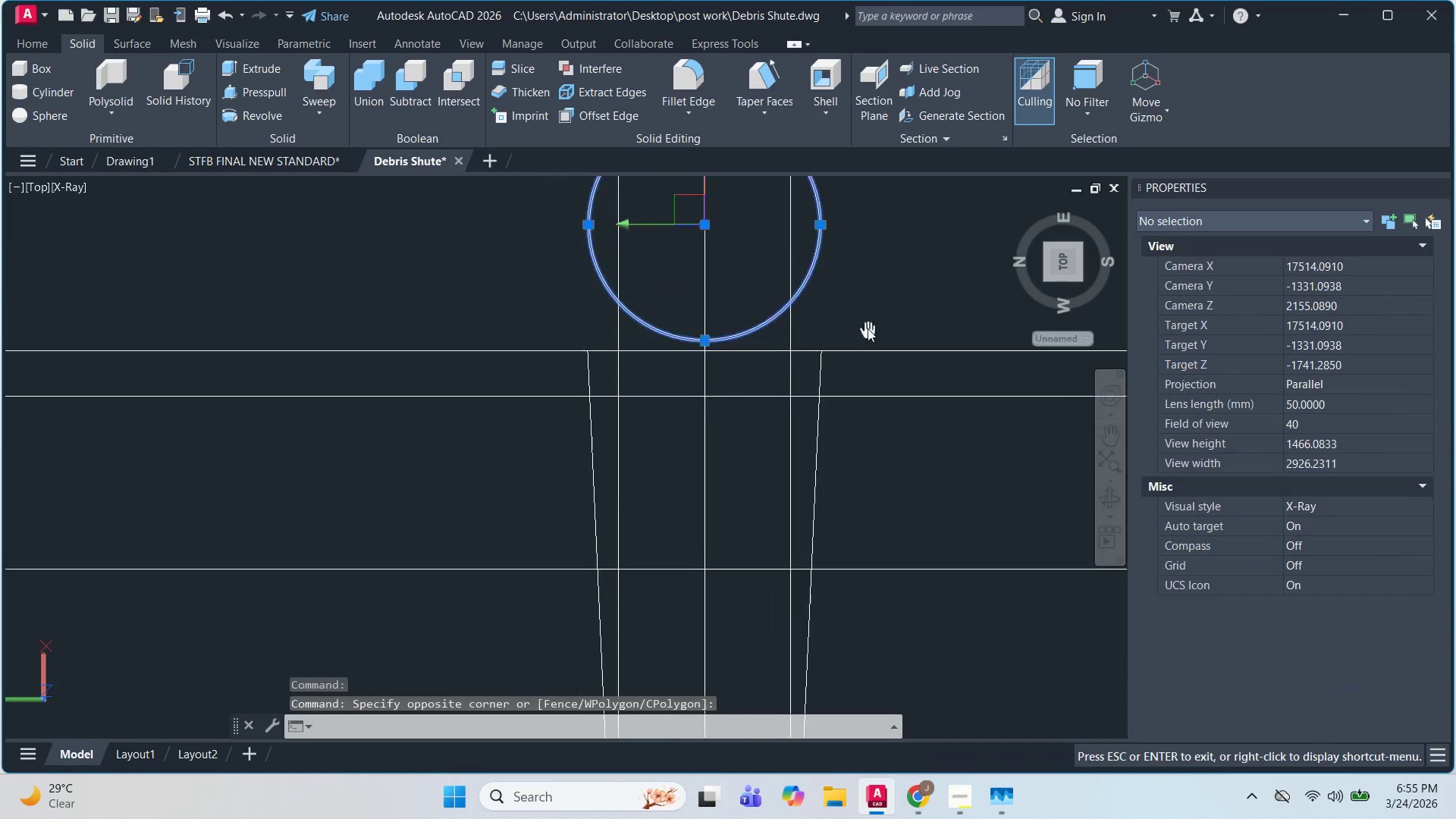 
key(E)
 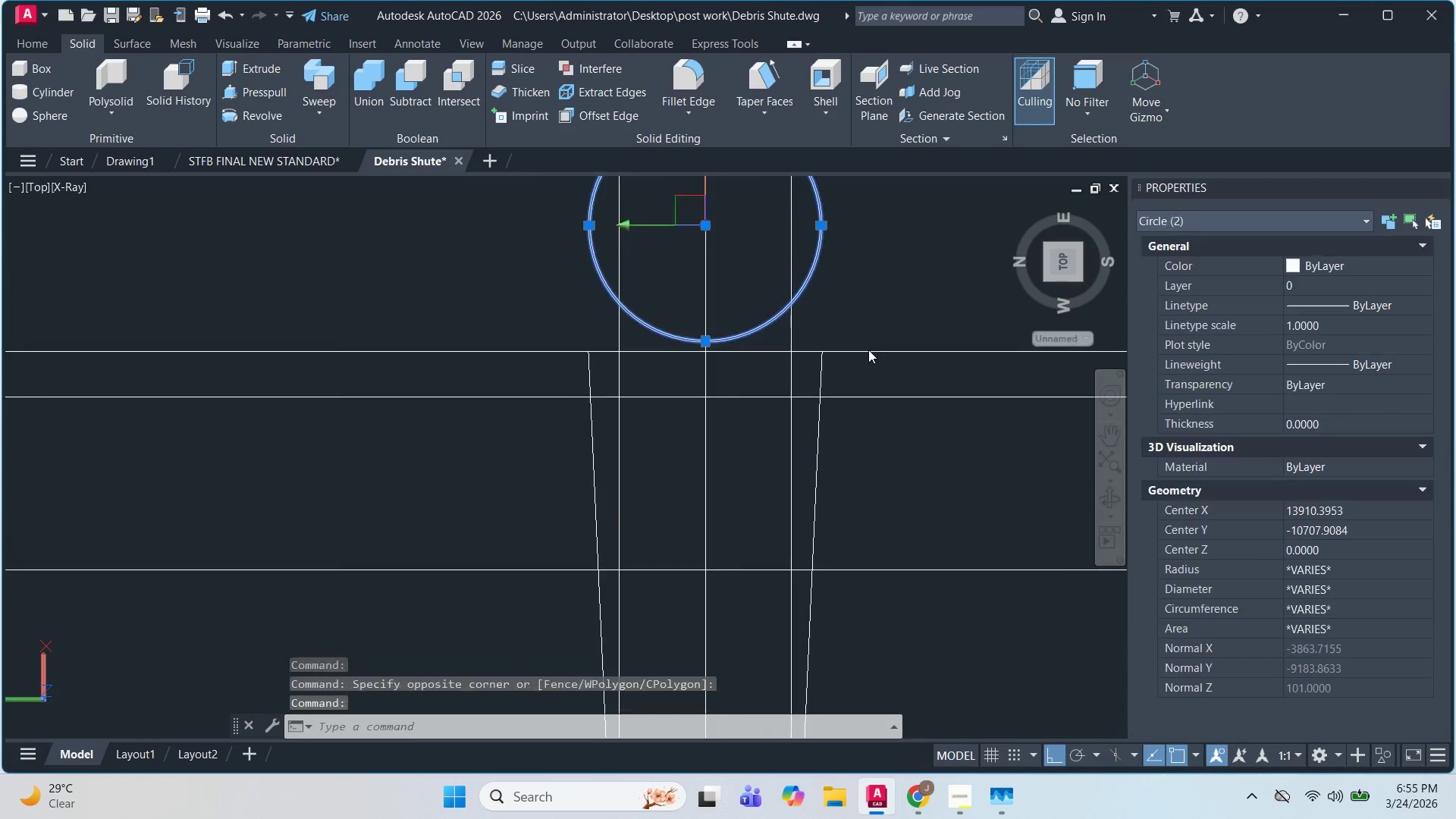 
key(Space)
 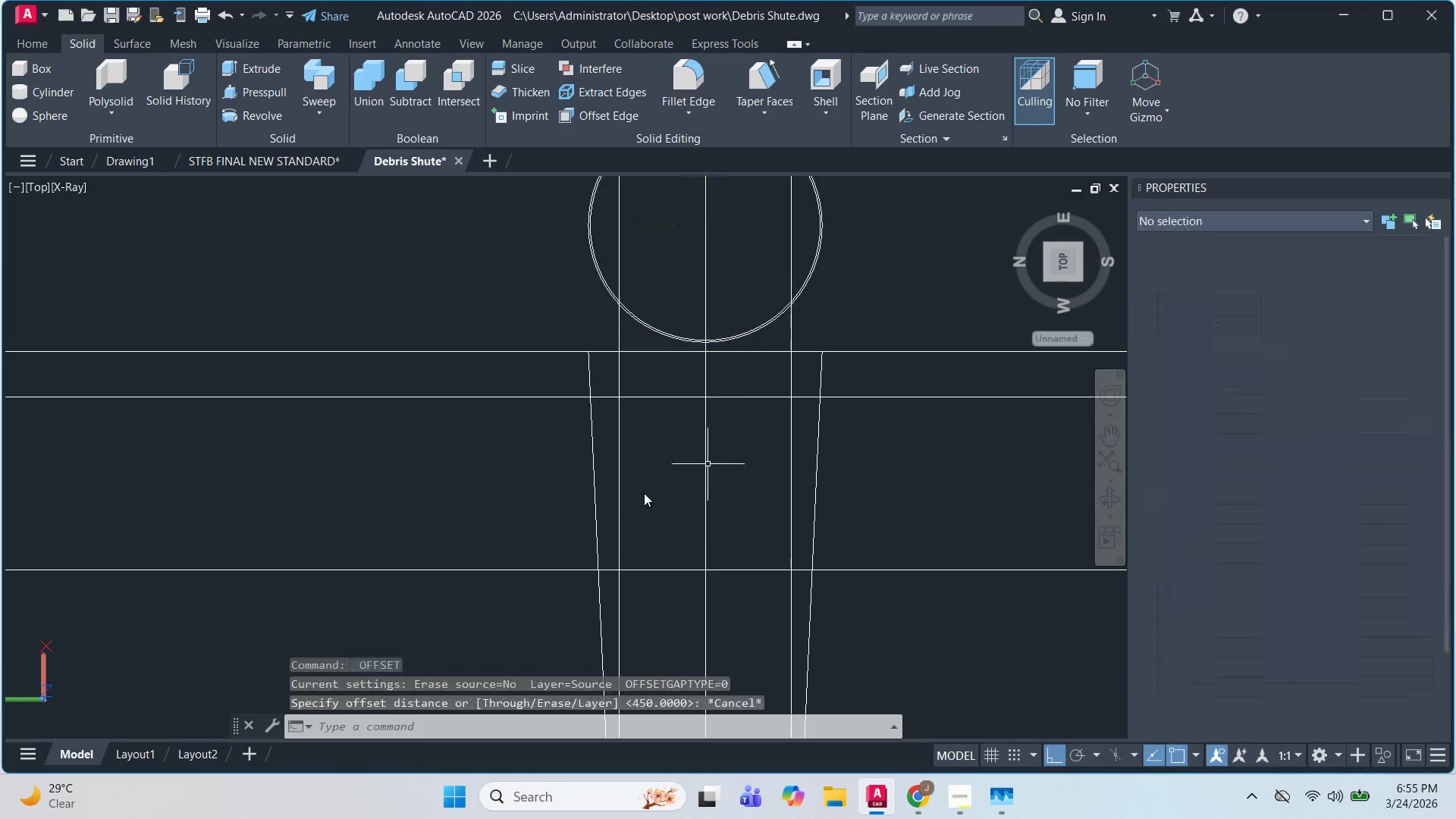 
key(Escape)
 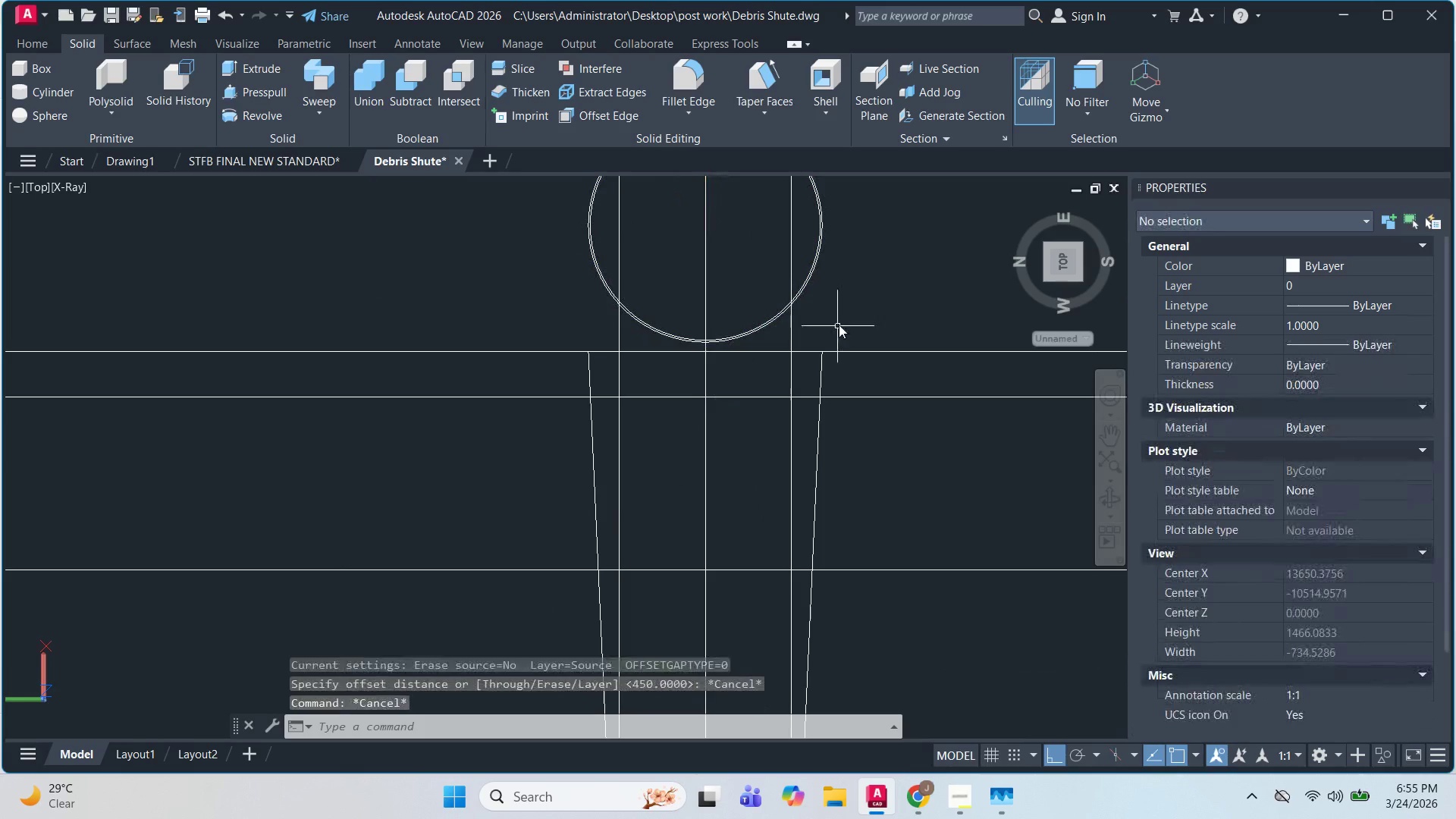 
key(Escape)
 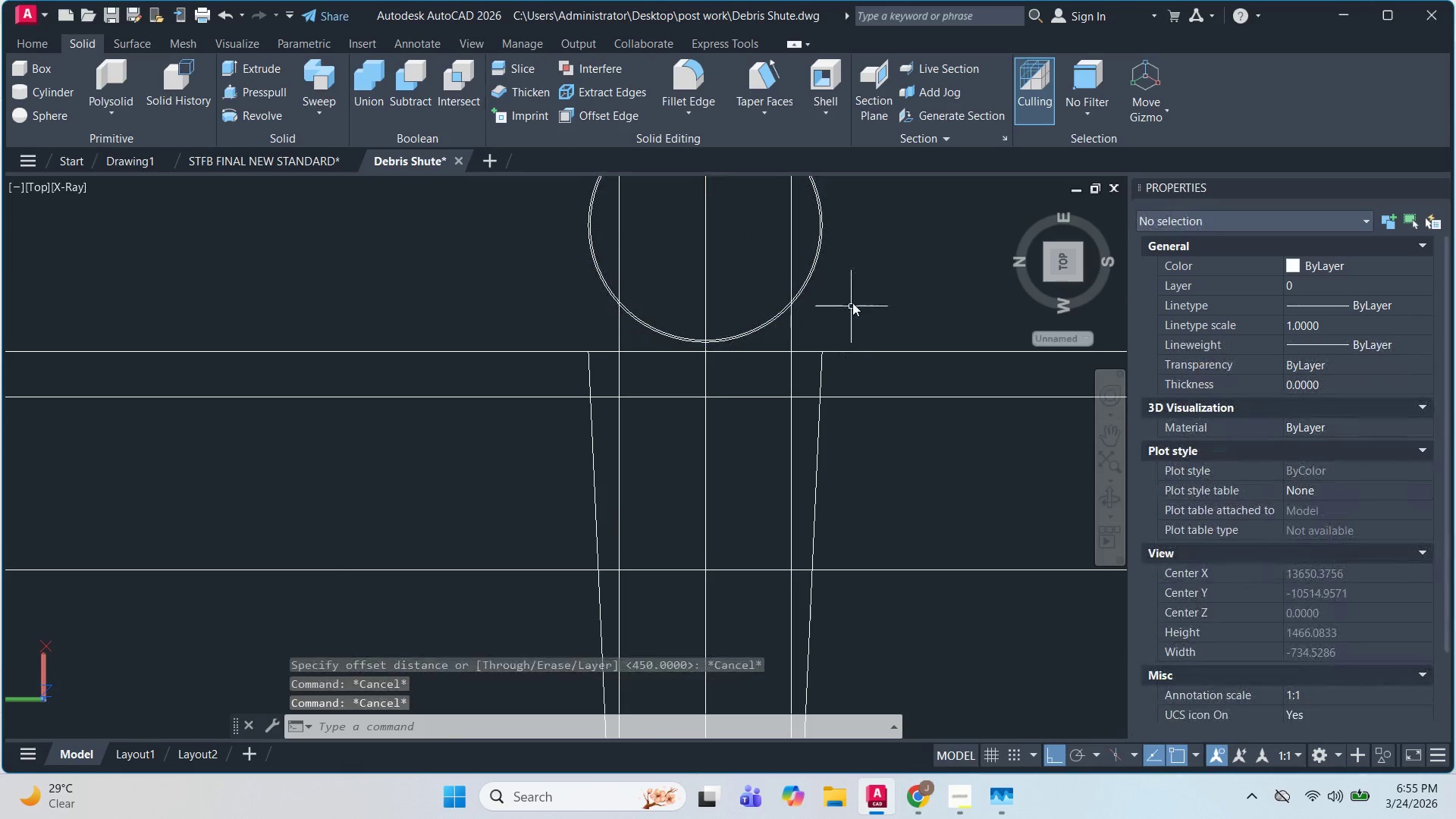 
key(Escape)
 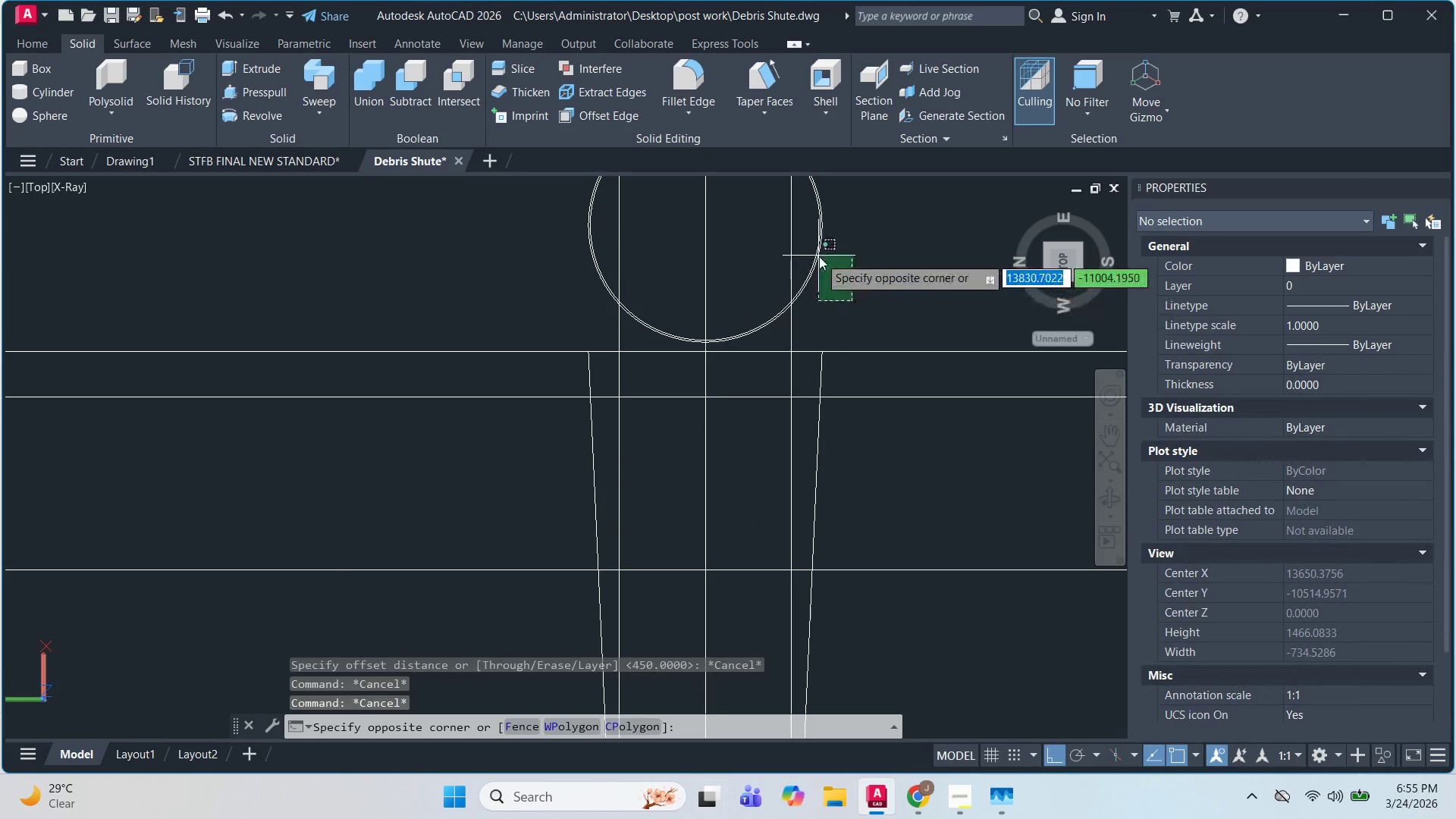 
double_click([819, 256])
 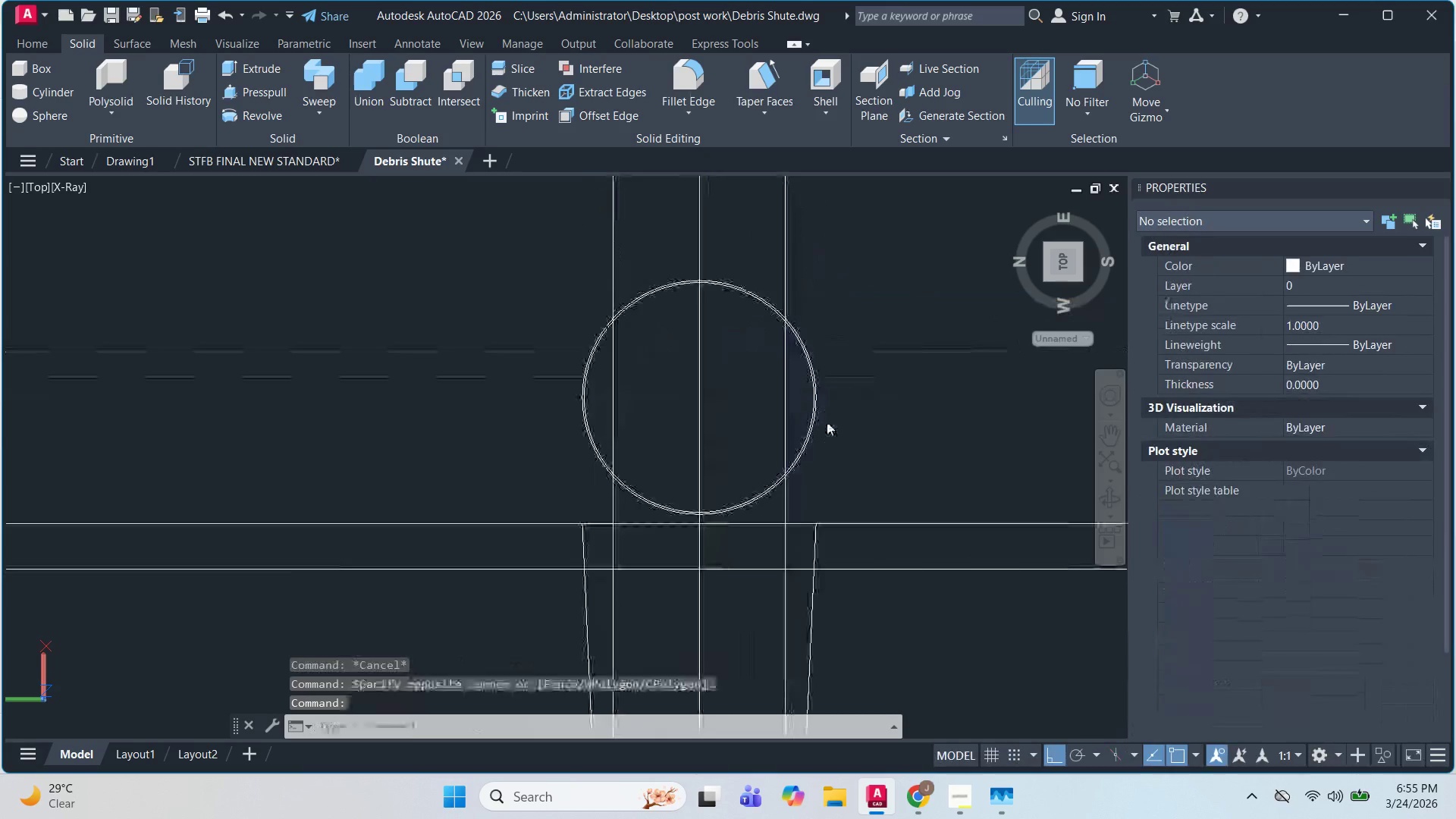 
key(Escape)
 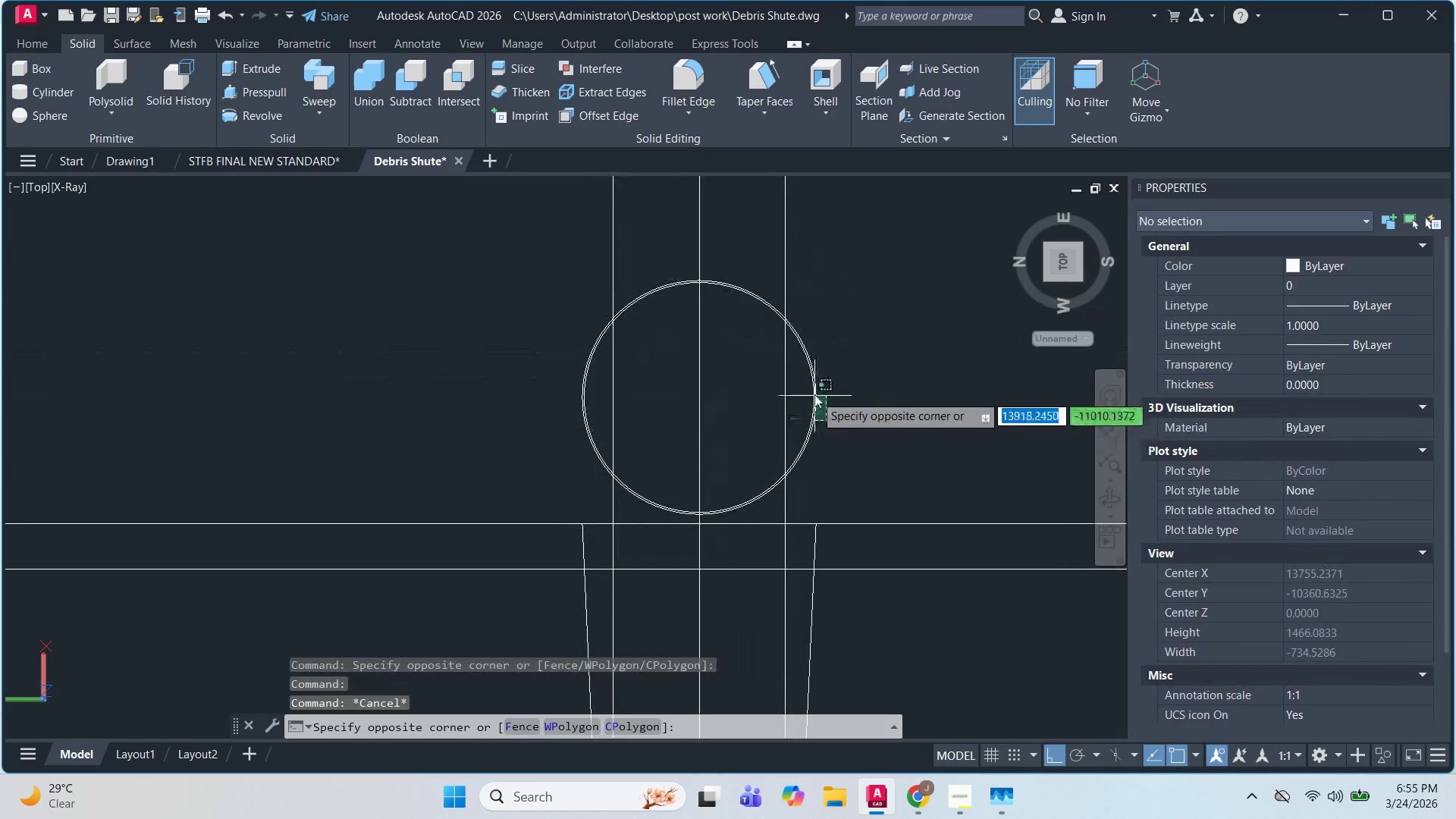 
double_click([814, 394])
 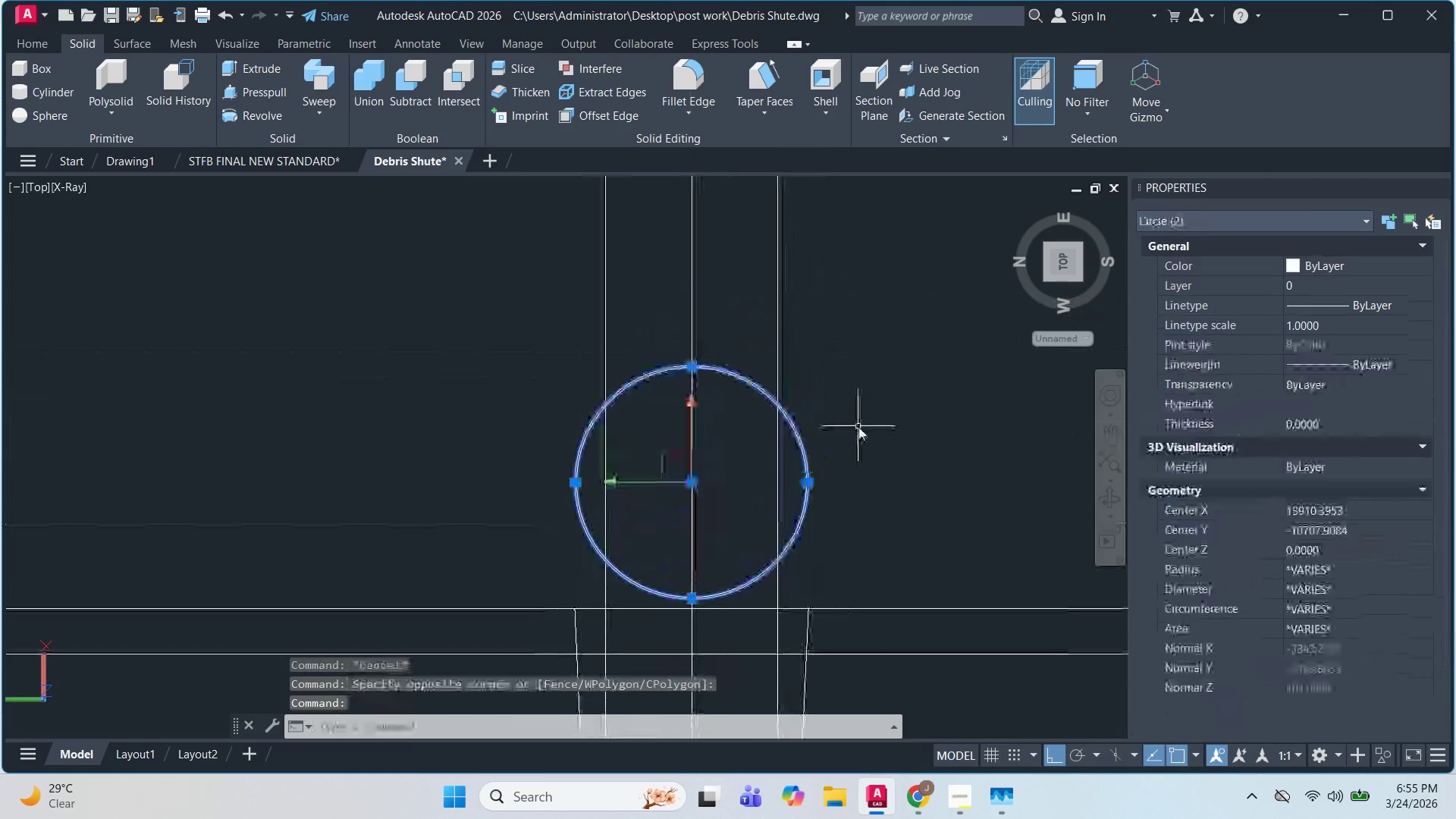 
key(M)
 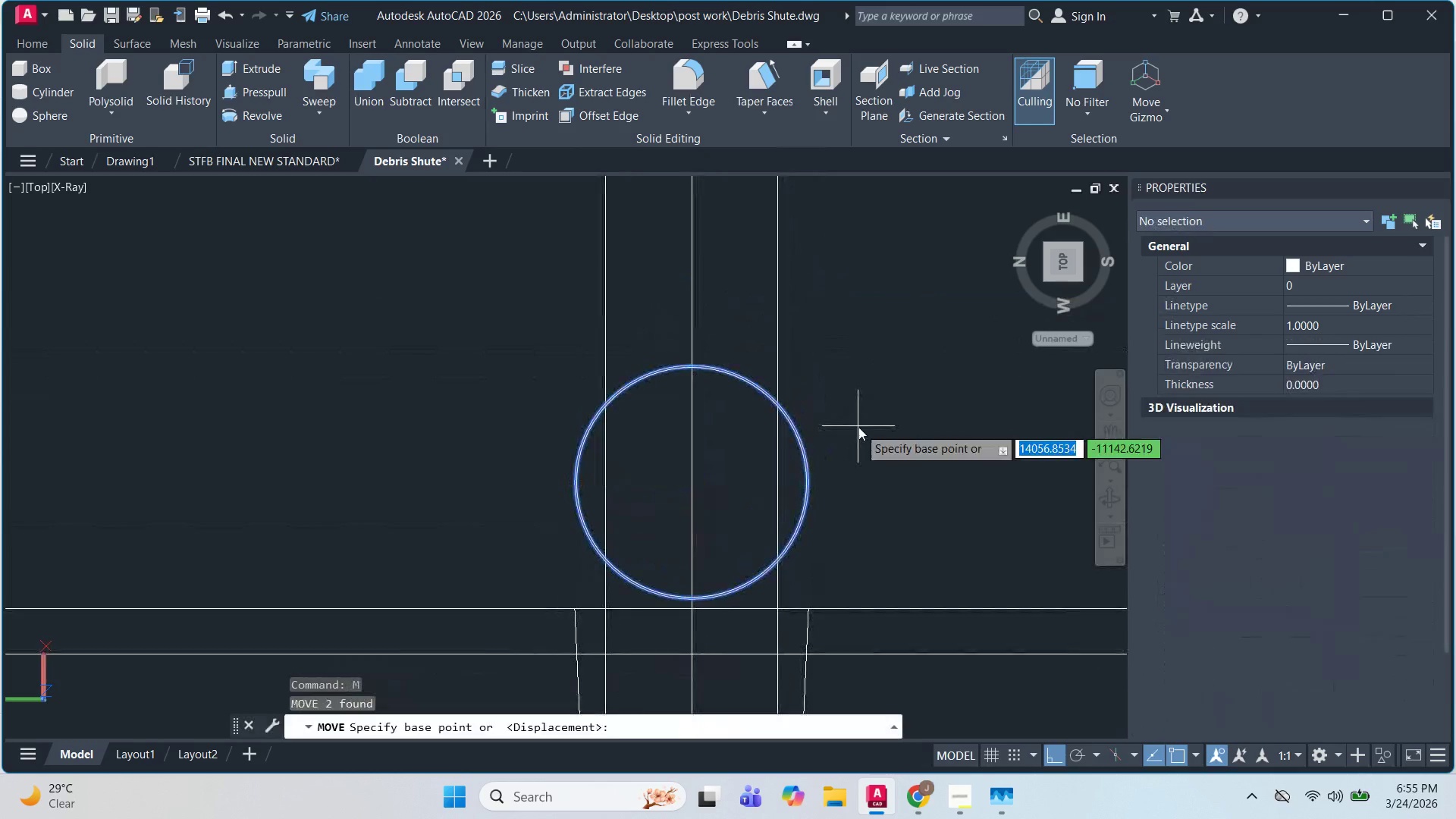 
key(Space)
 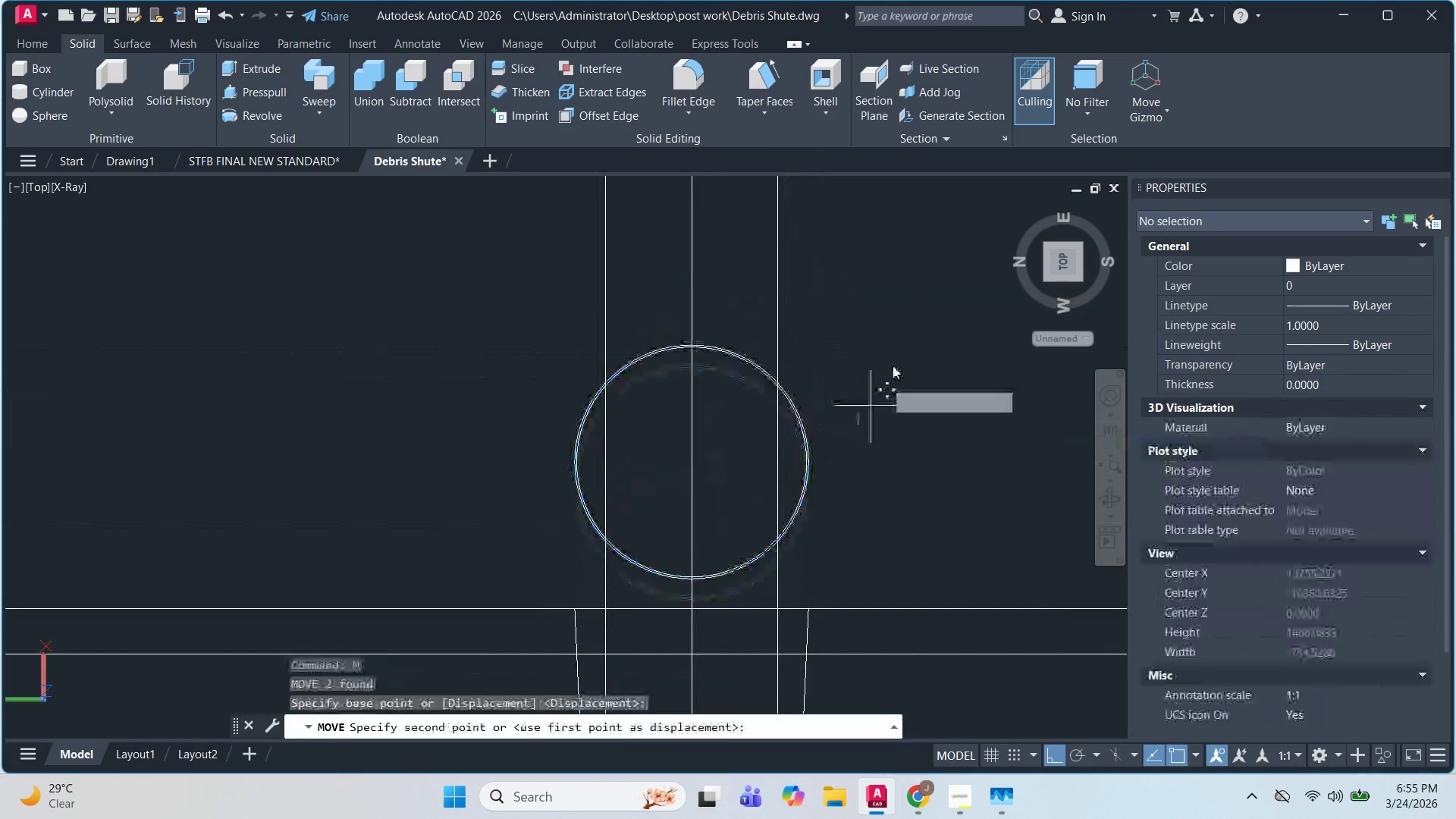 
left_click_drag(start_coordinate=[858, 427], to_coordinate=[866, 418])
 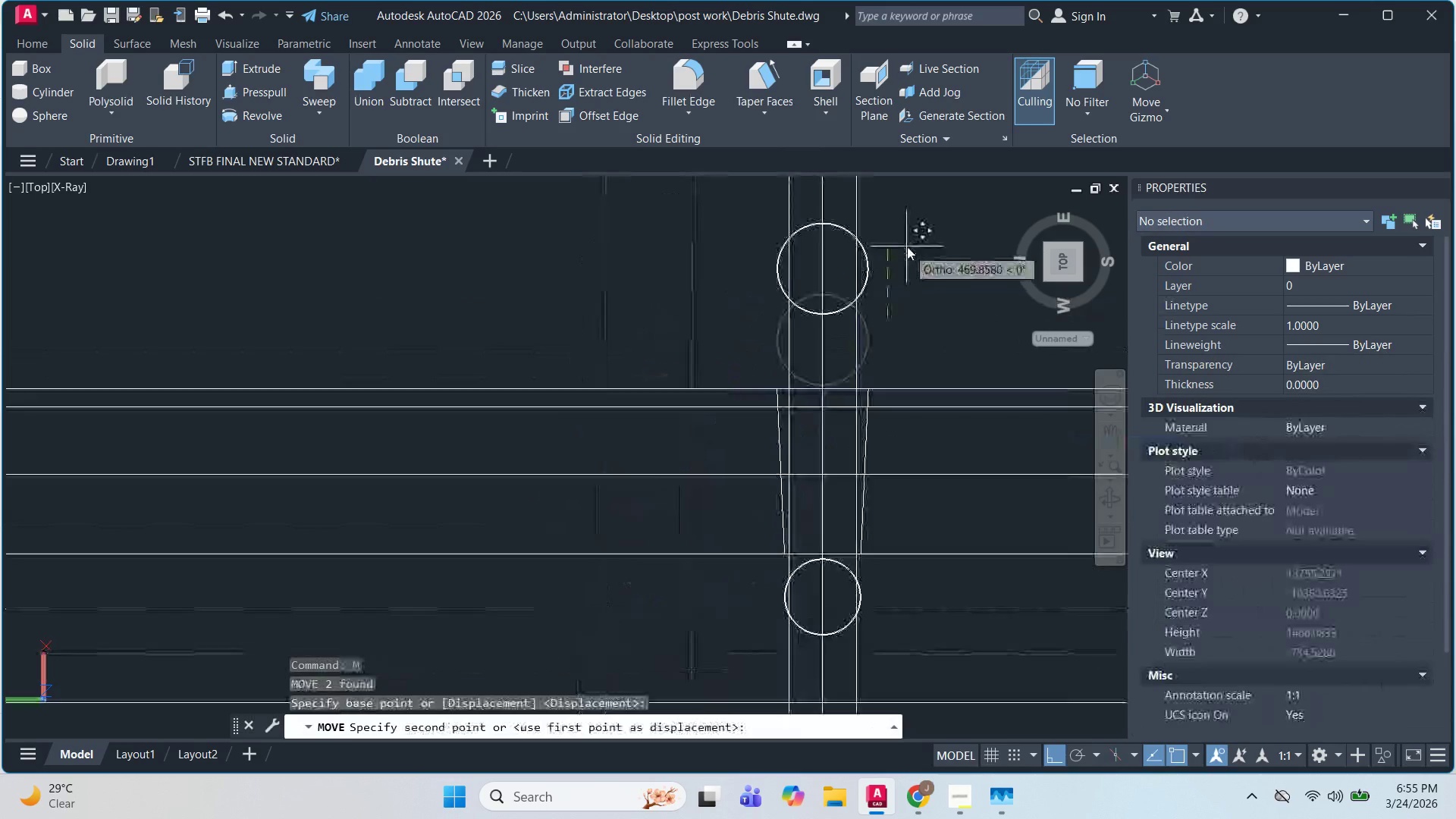 
left_click([908, 220])
 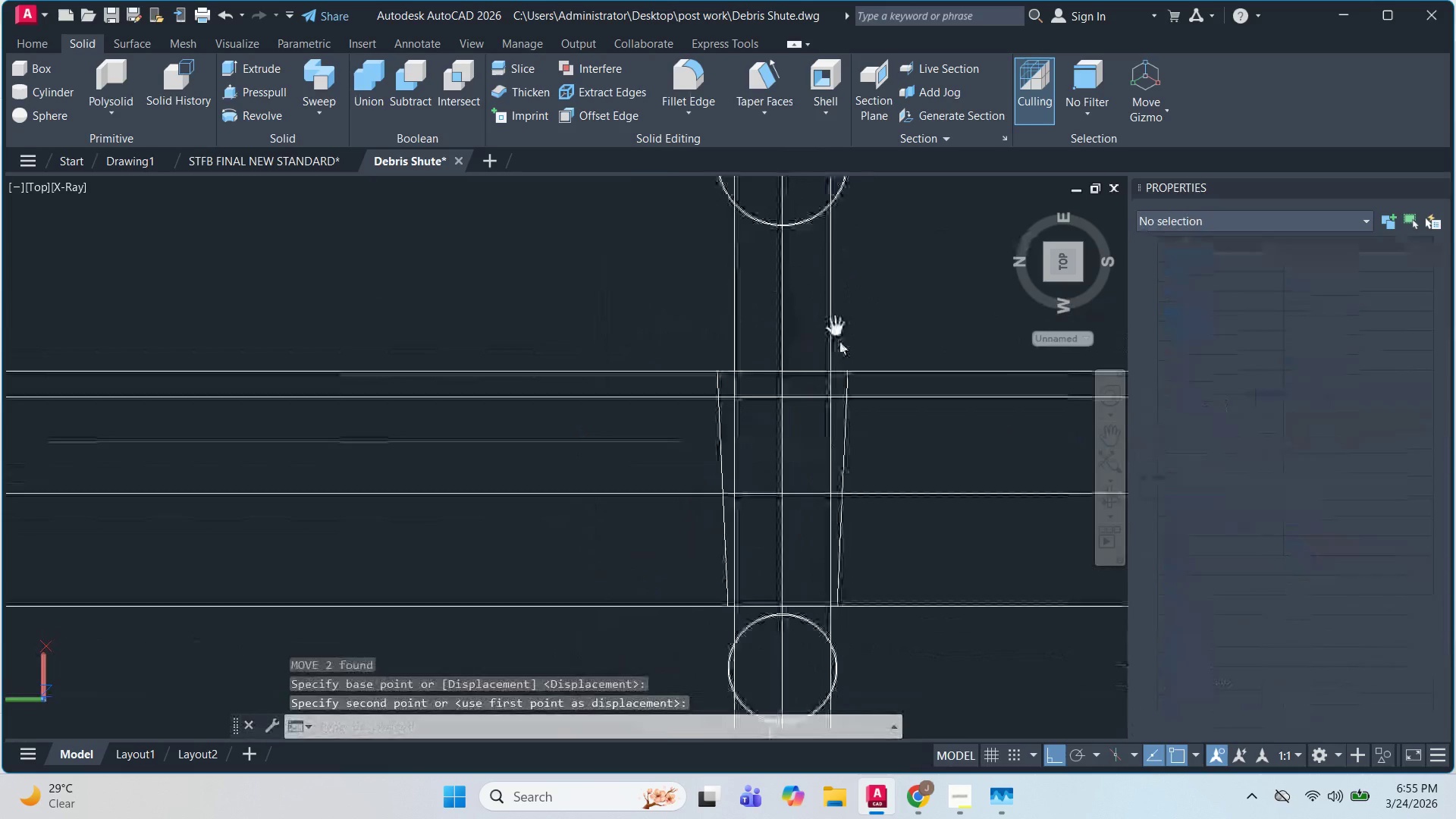 
scroll: coordinate [908, 220], scroll_direction: down, amount: 1.0
 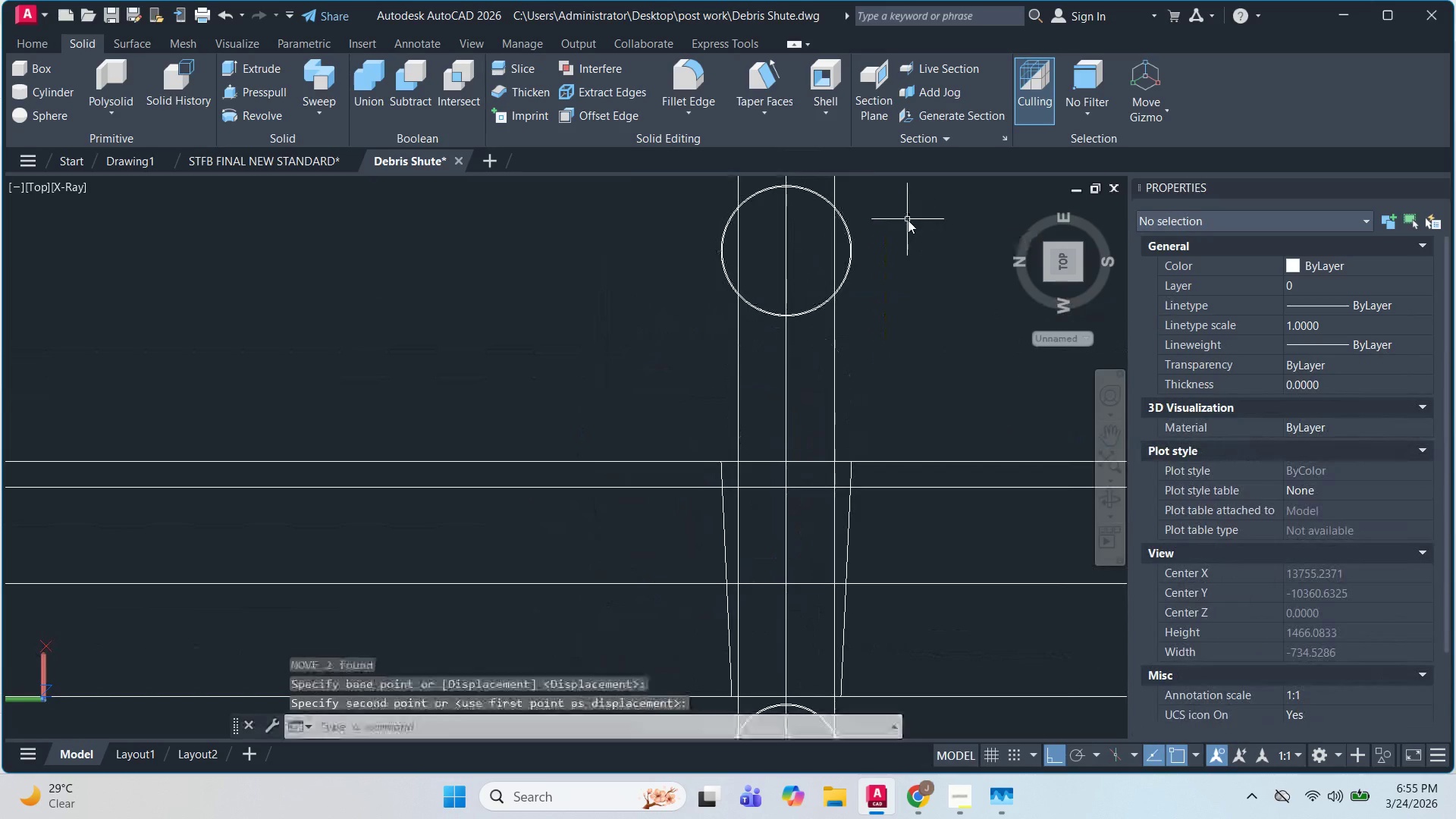 
key(Escape)
 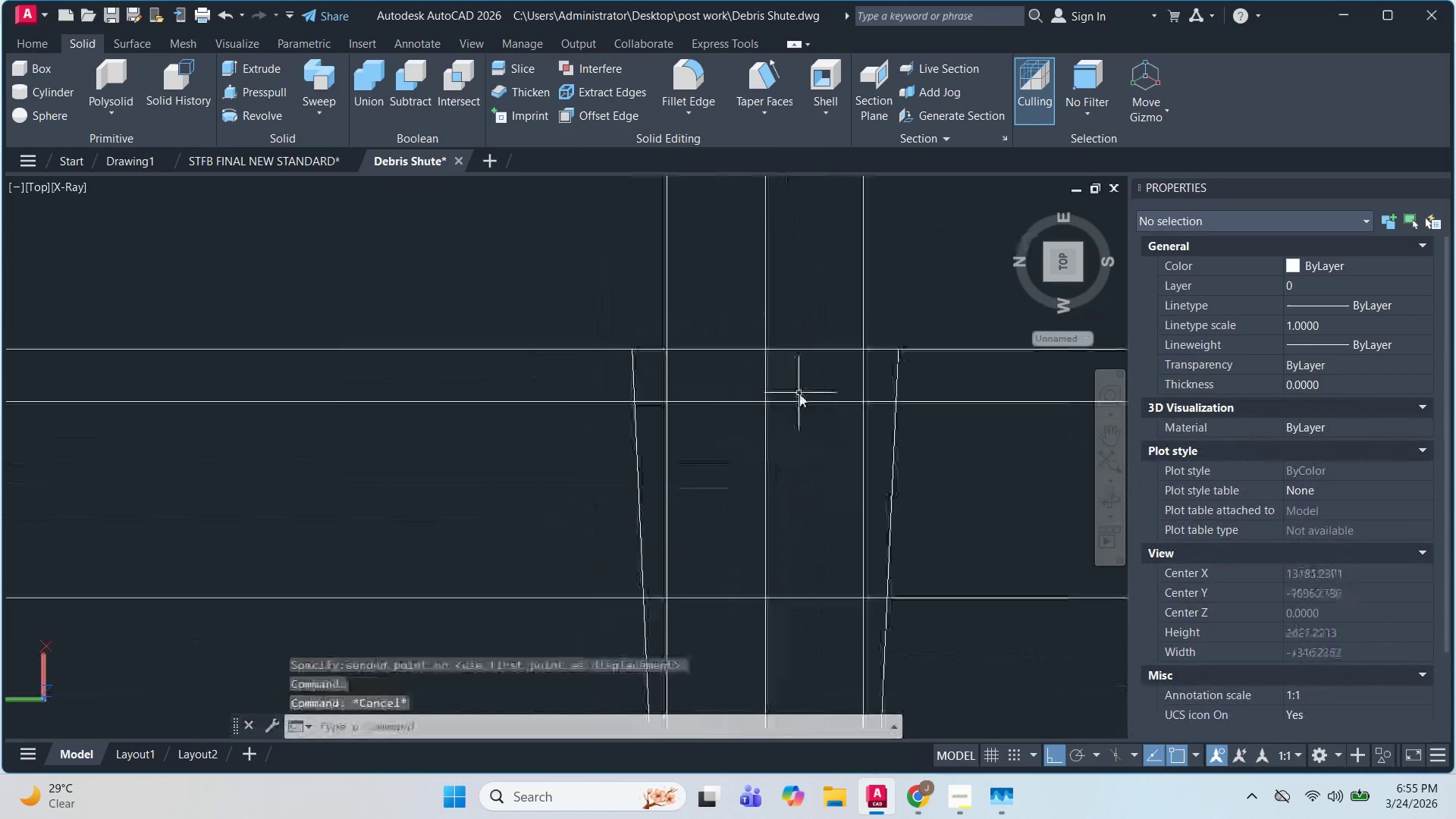 
key(Escape)
 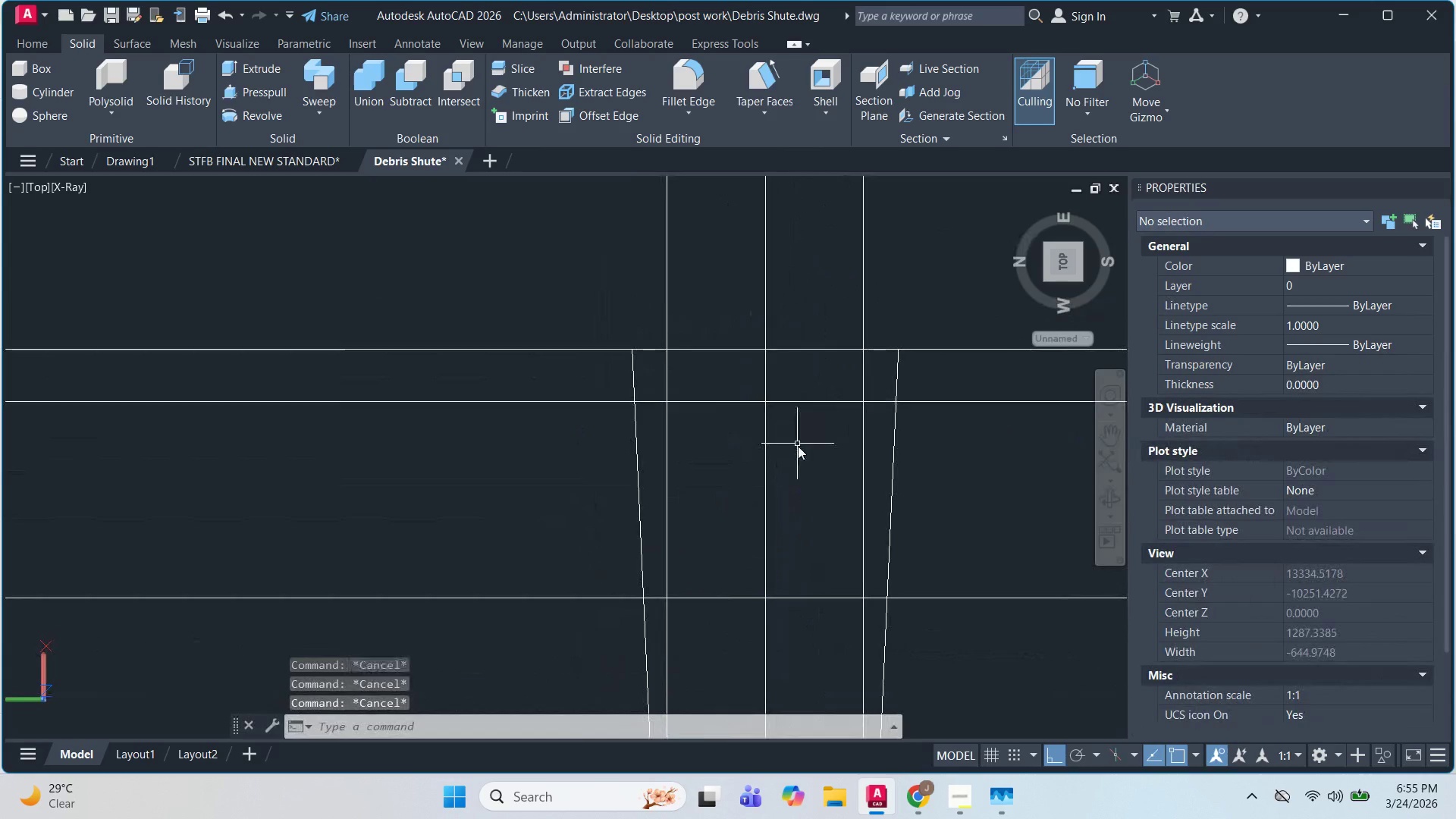 
scroll: coordinate [799, 394], scroll_direction: up, amount: 2.0
 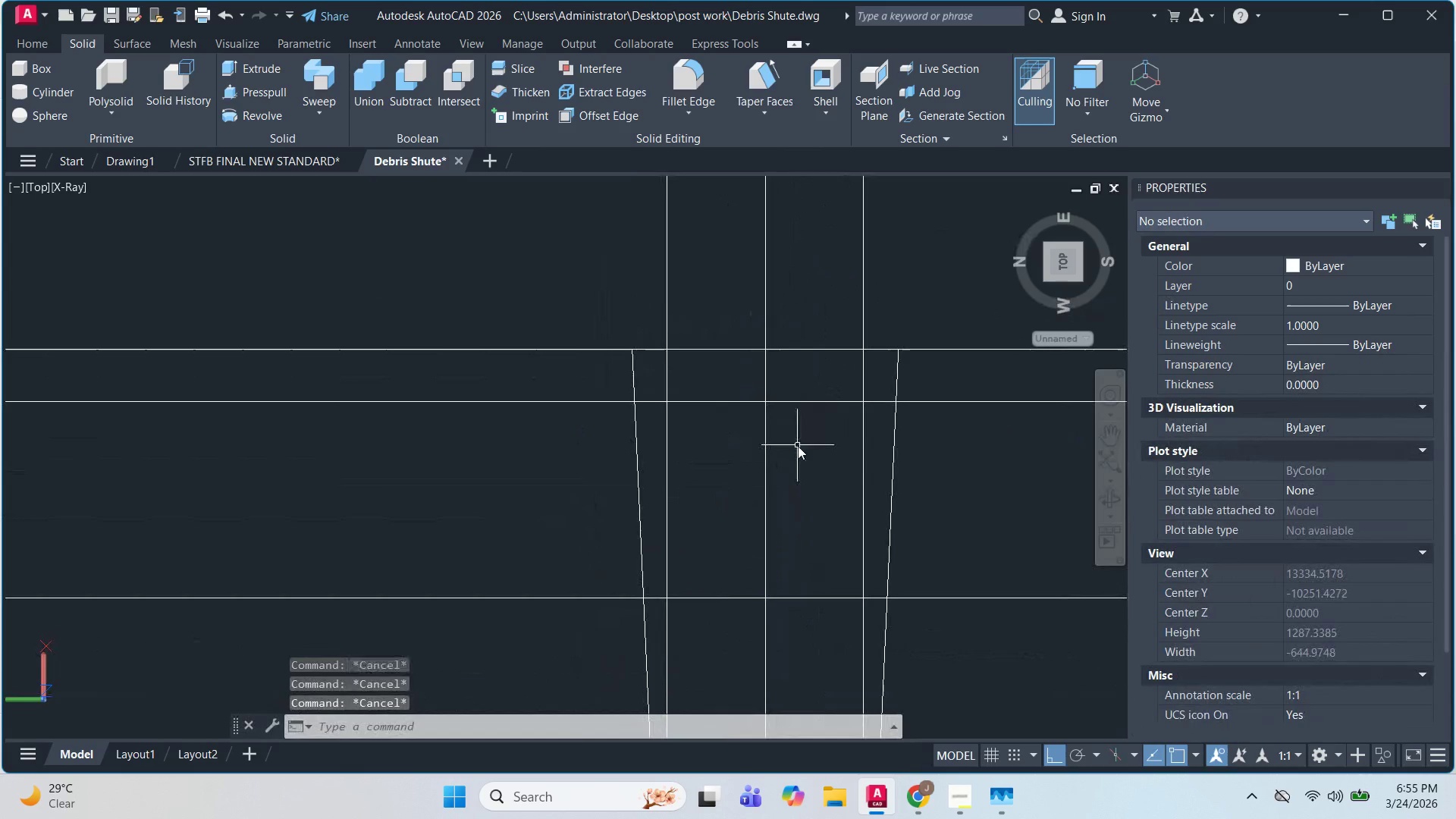 
key(Escape)
 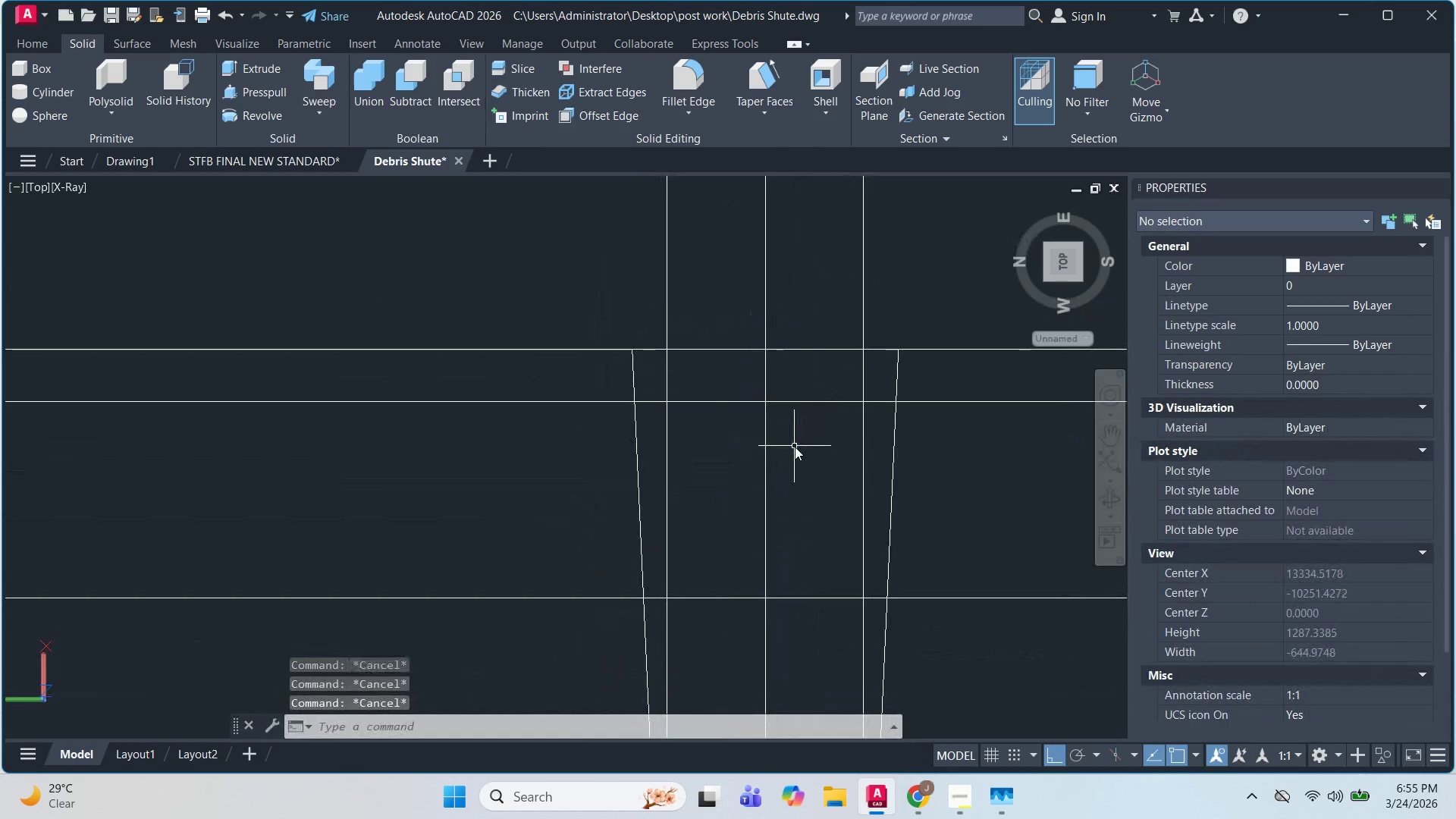 
key(Escape)
 